 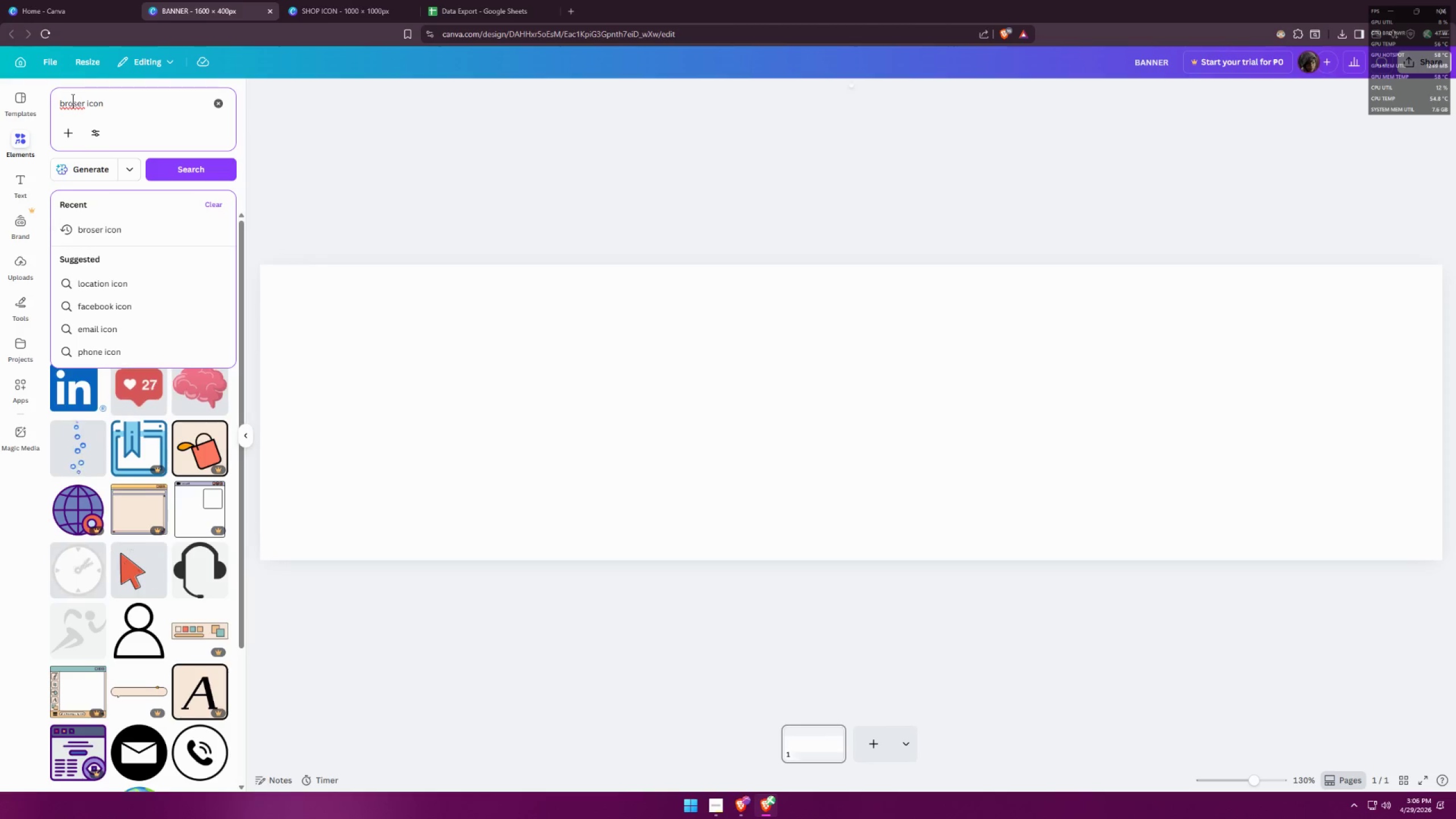 
key(W)
 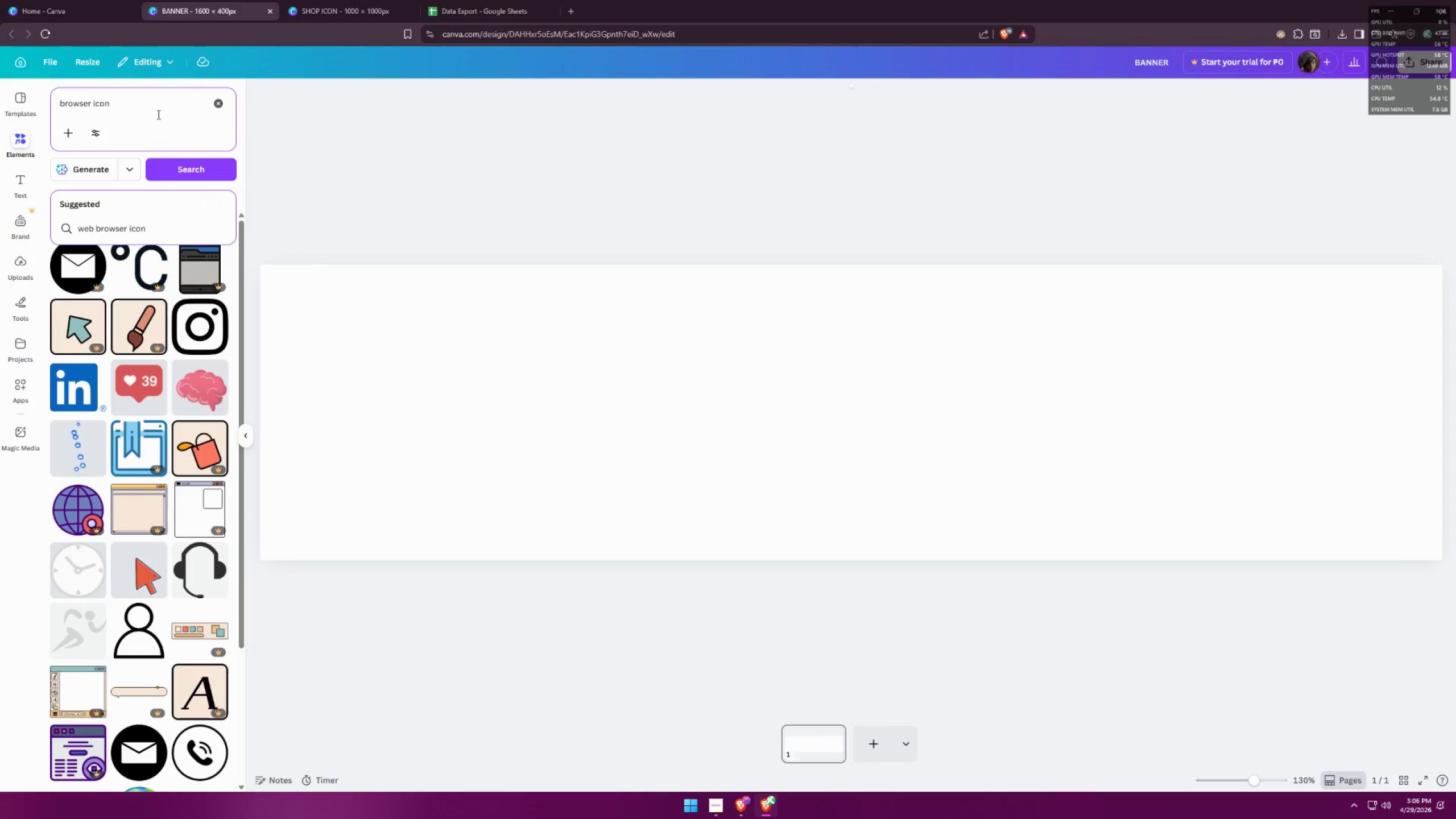 
key(Enter)
 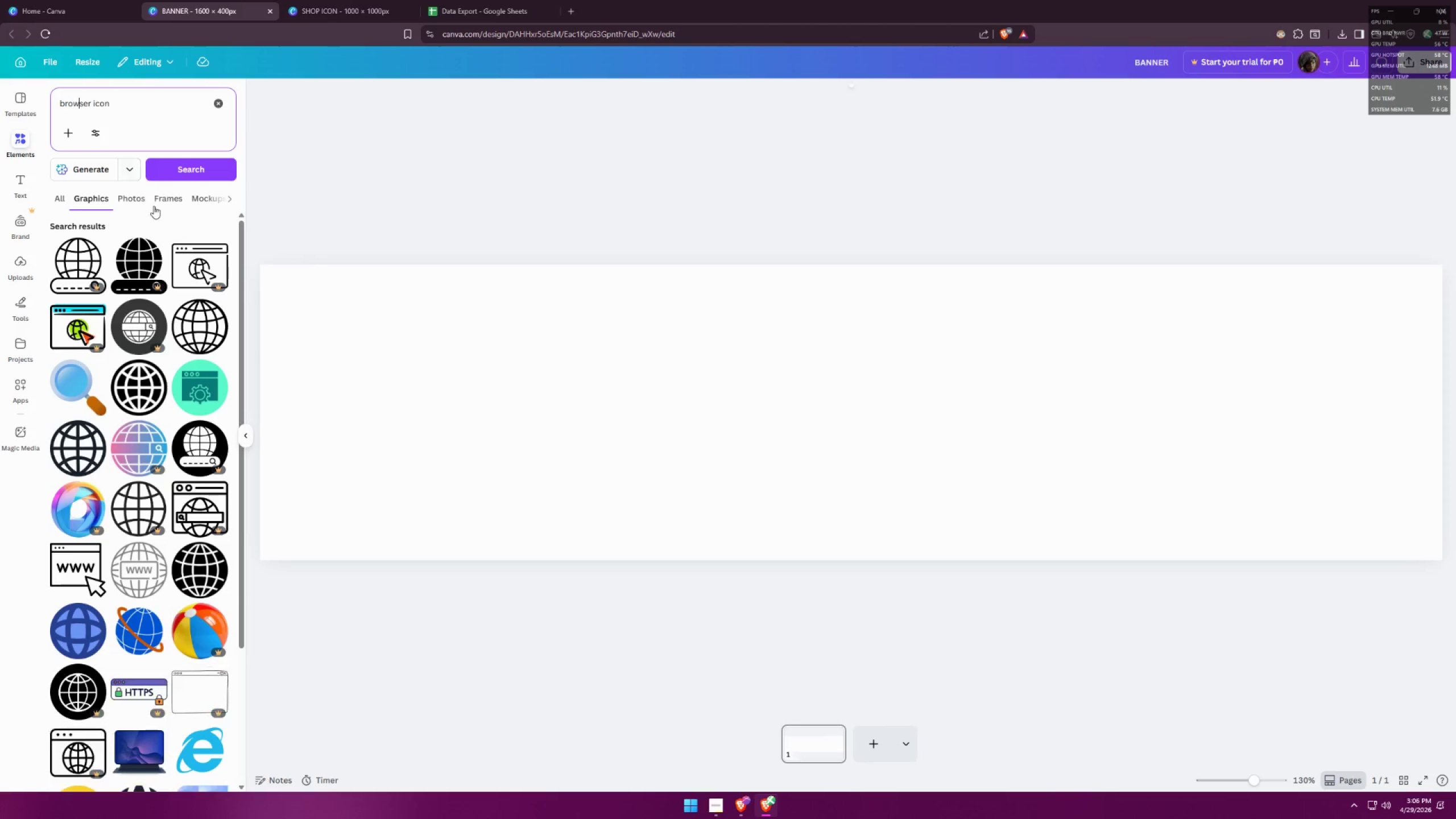 
scroll: coordinate [188, 340], scroll_direction: down, amount: 37.0
 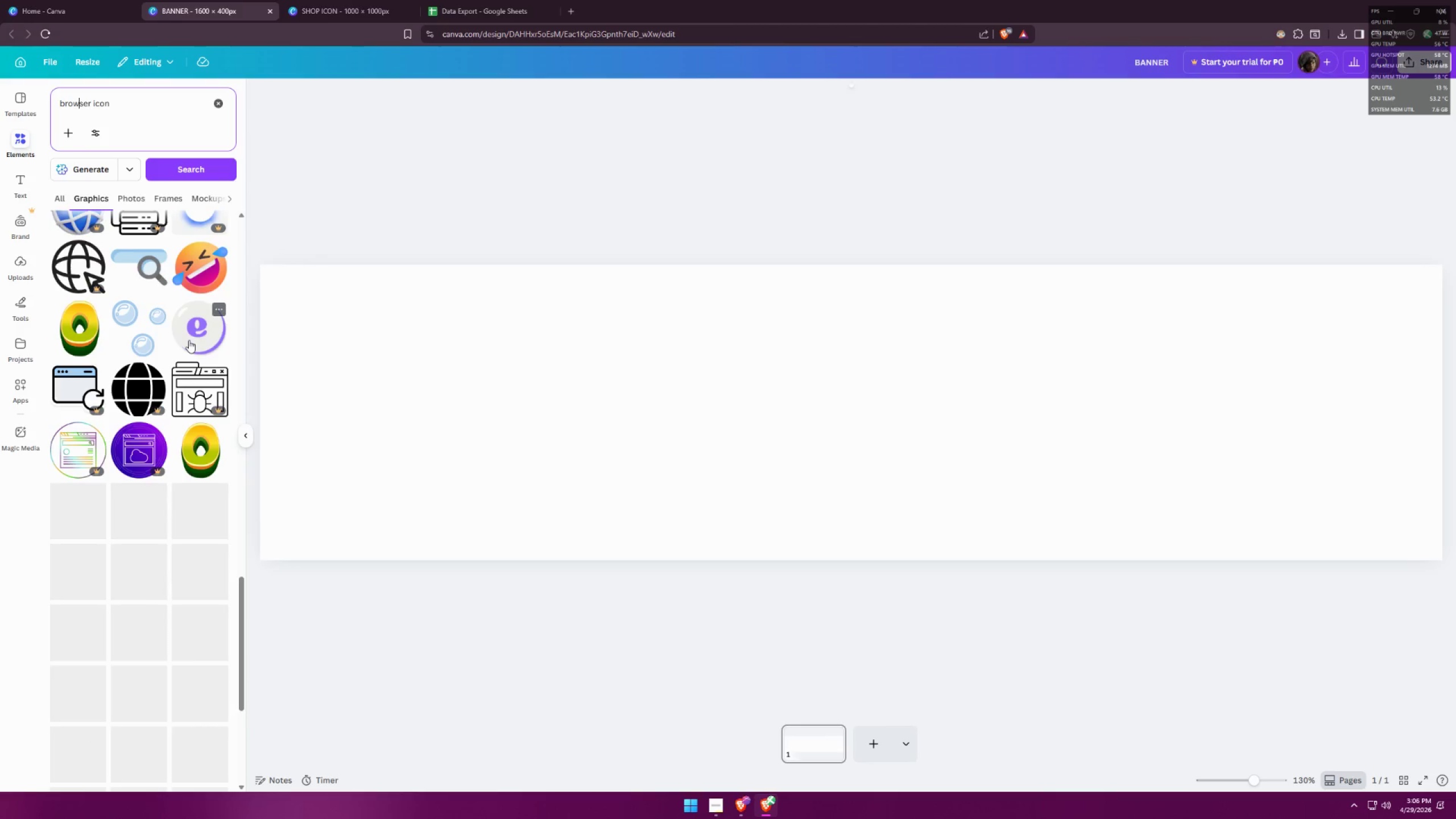 
scroll: coordinate [193, 354], scroll_direction: down, amount: 28.0
 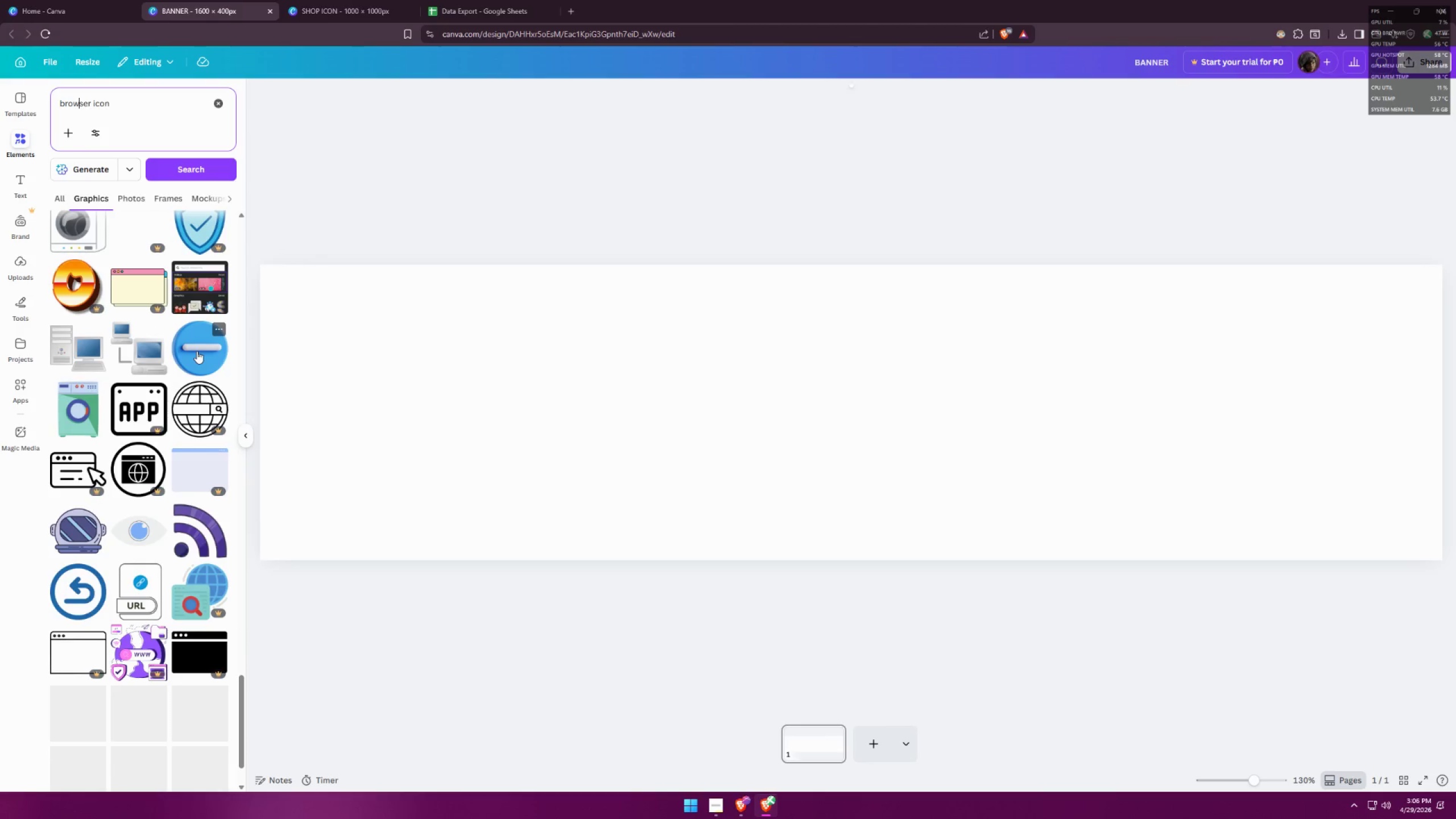 
scroll: coordinate [198, 354], scroll_direction: down, amount: 25.0
 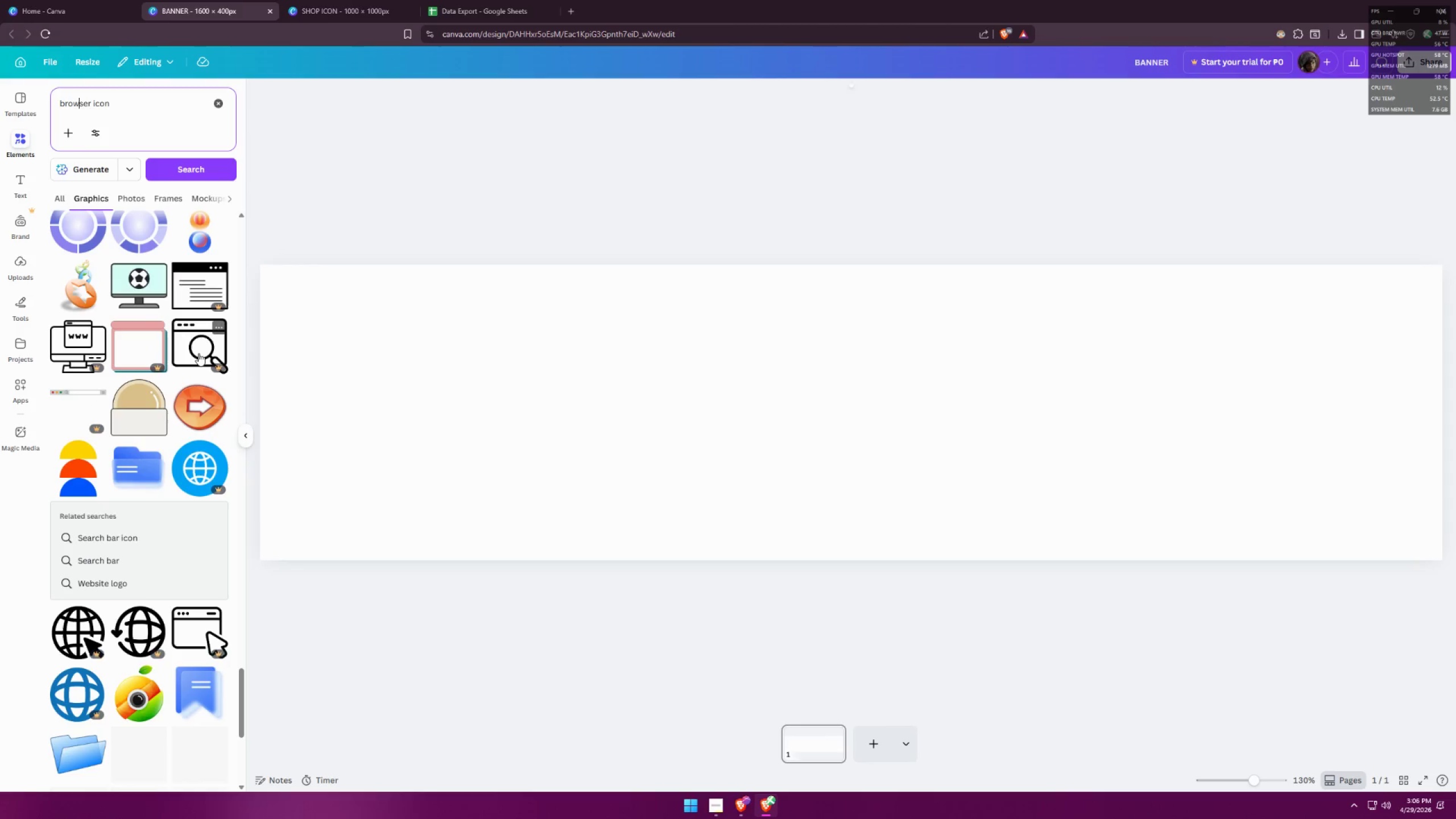 
scroll: coordinate [197, 357], scroll_direction: down, amount: 8.0
 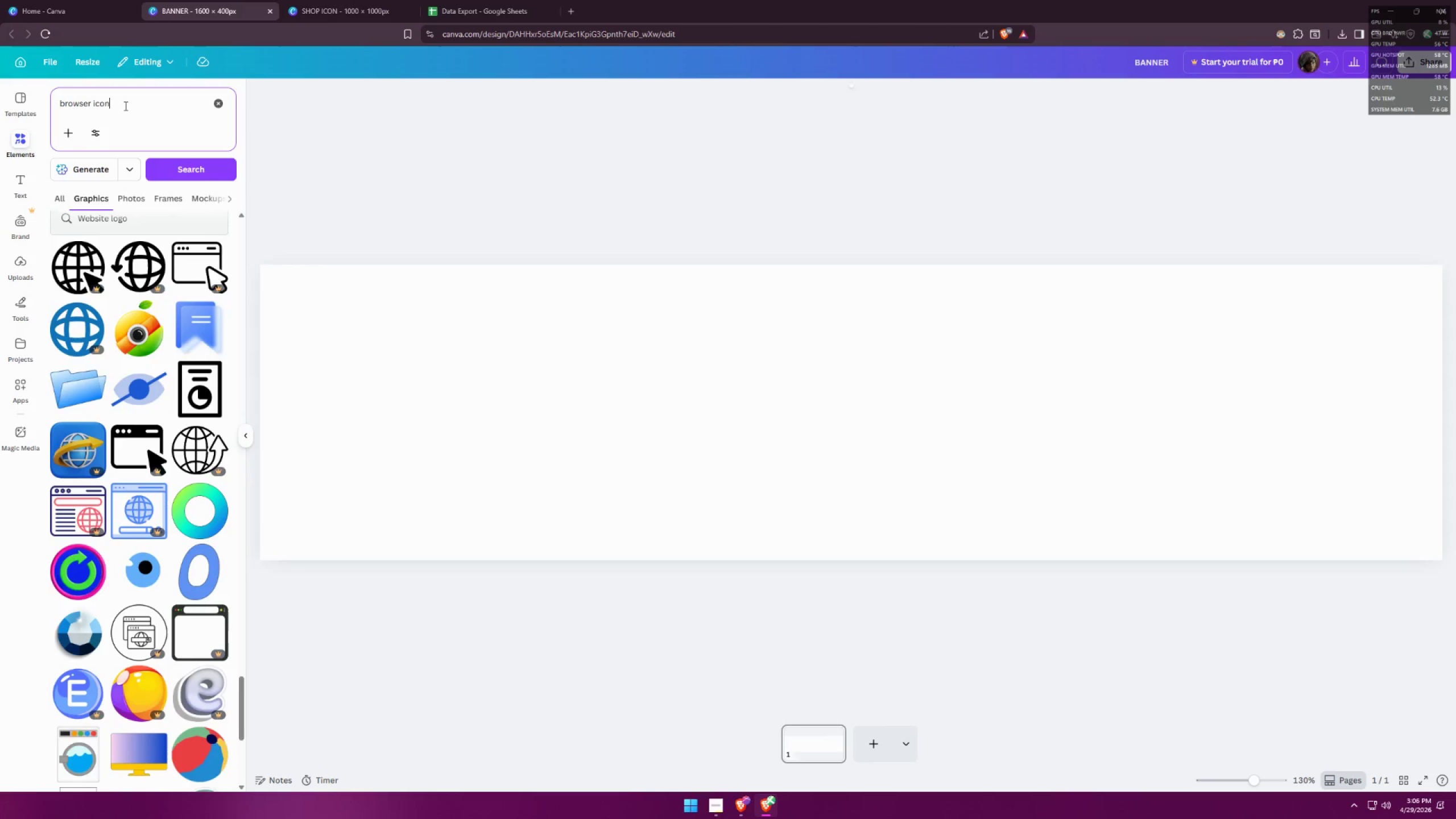 
left_click_drag(start_coordinate=[134, 108], to_coordinate=[22, 107])
 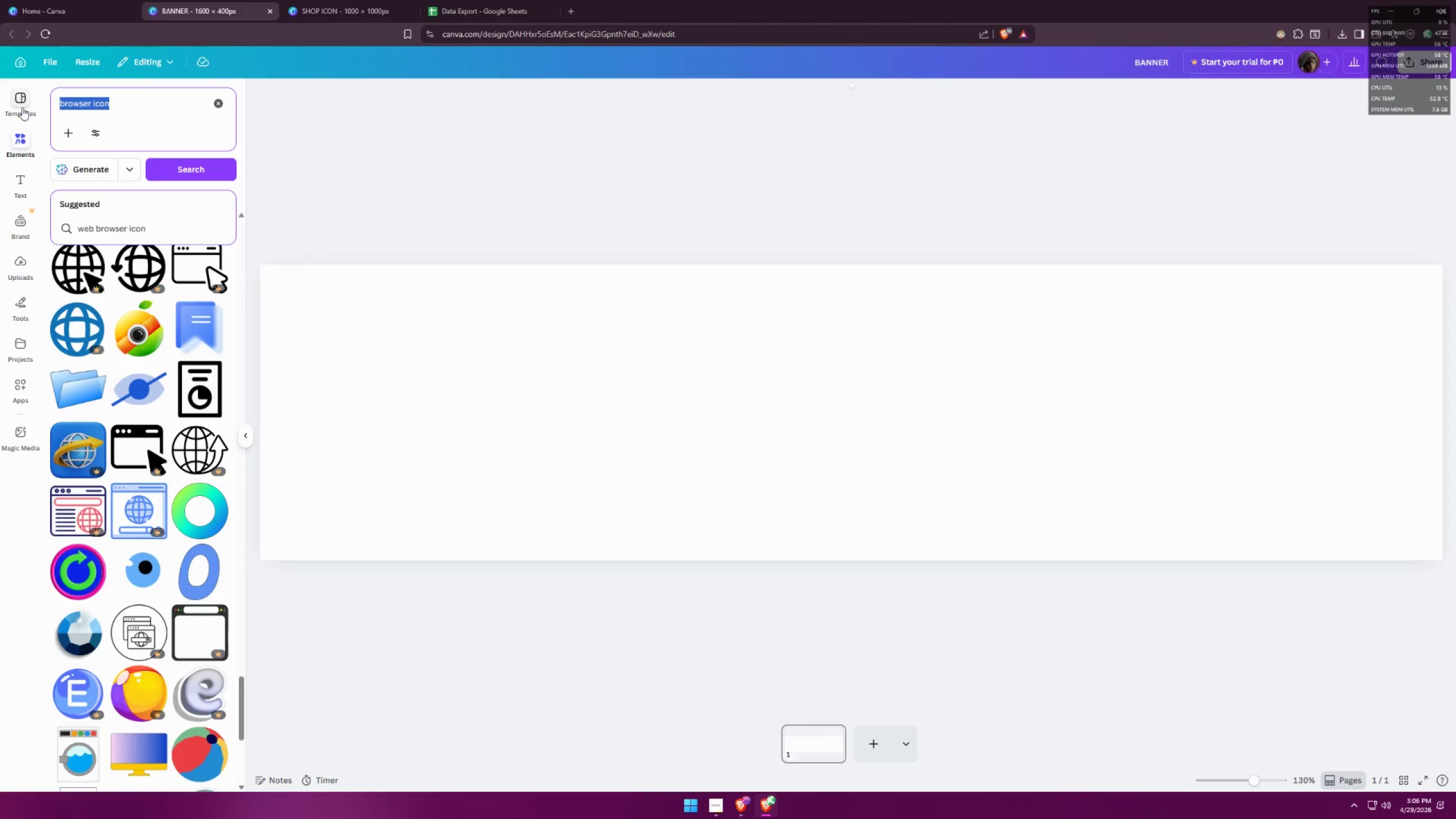 
type(it )
 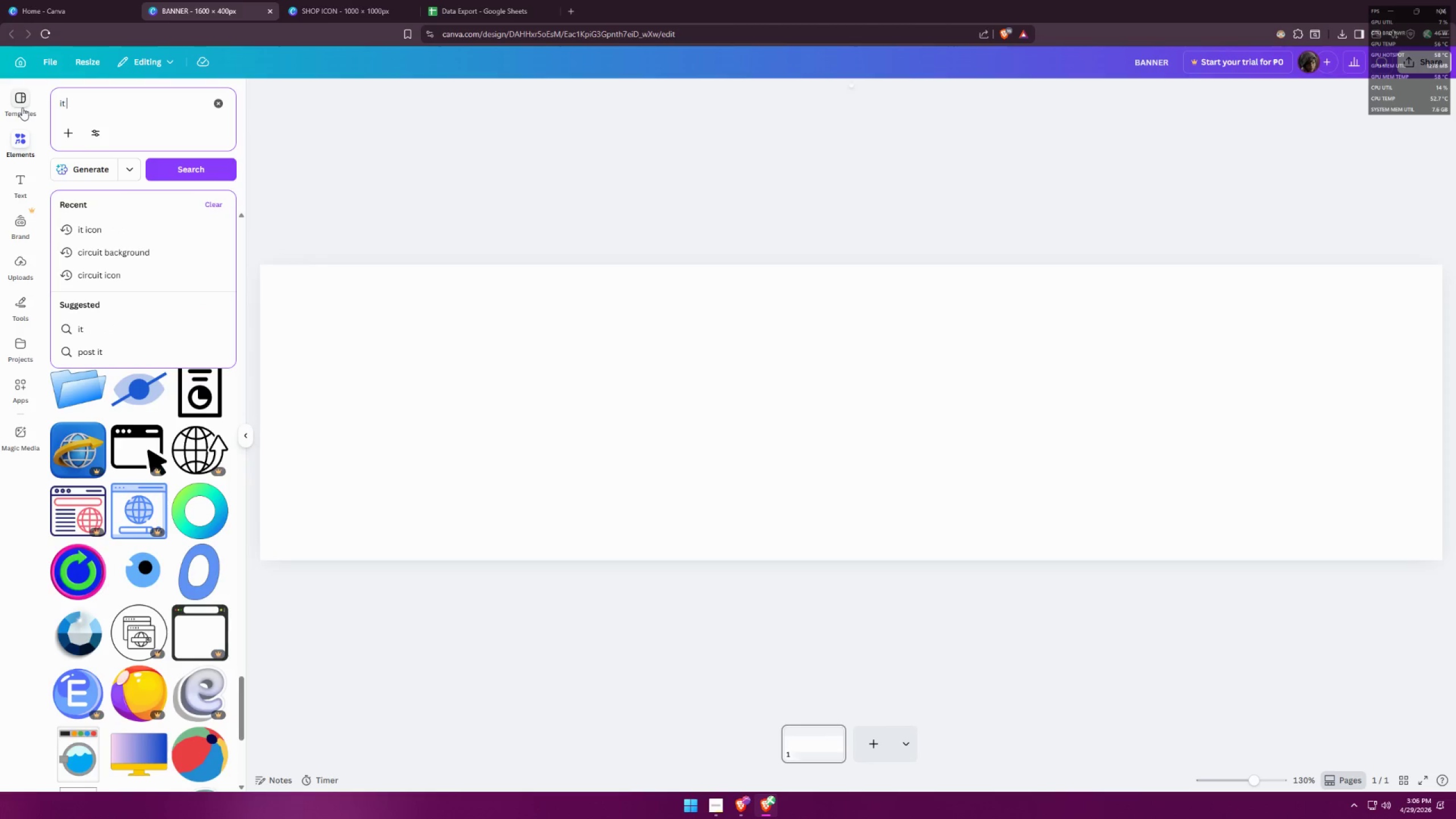 
key(Control+ControlLeft)
 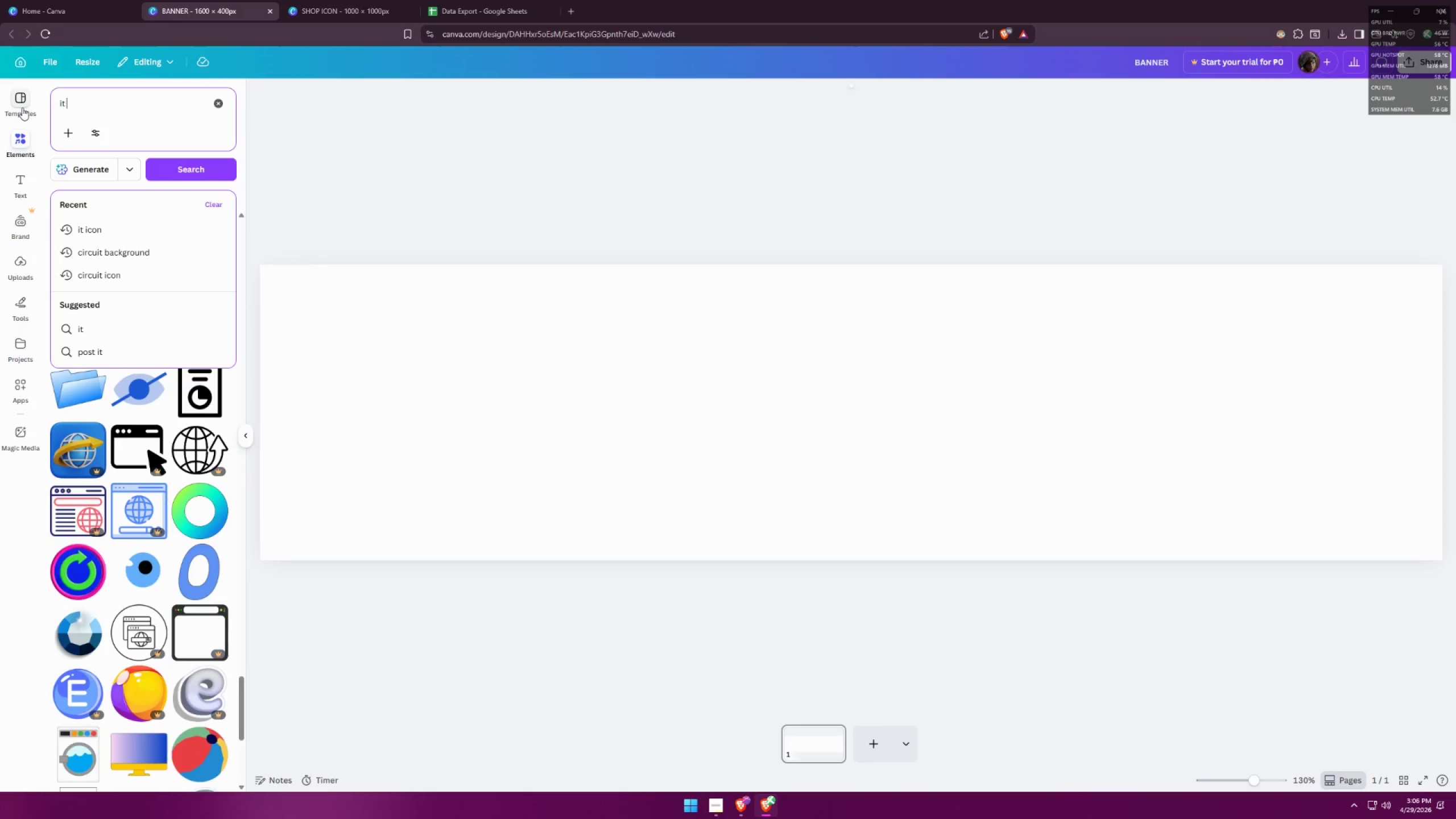 
key(Control+A)
 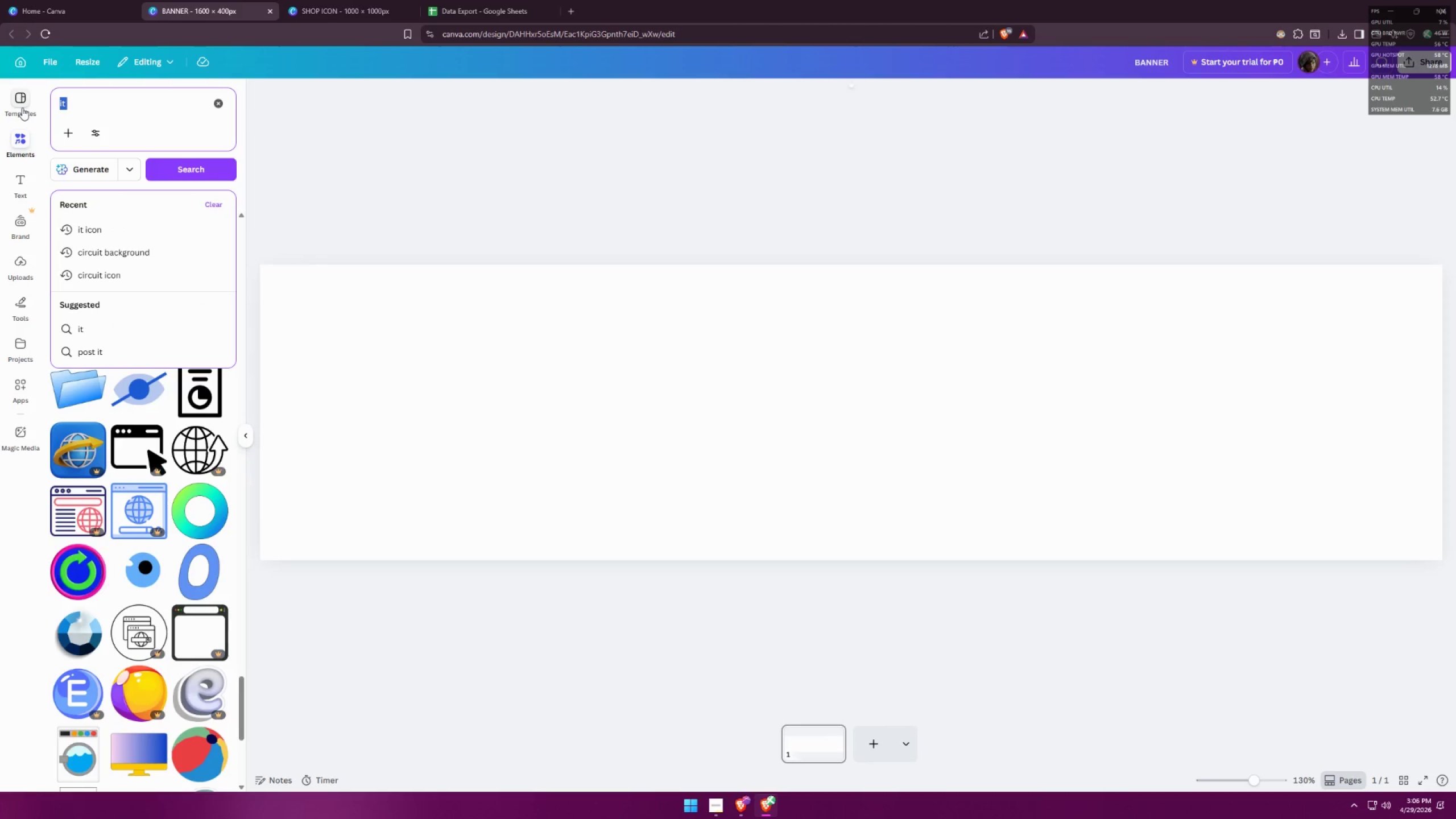 
type(computer icon)
 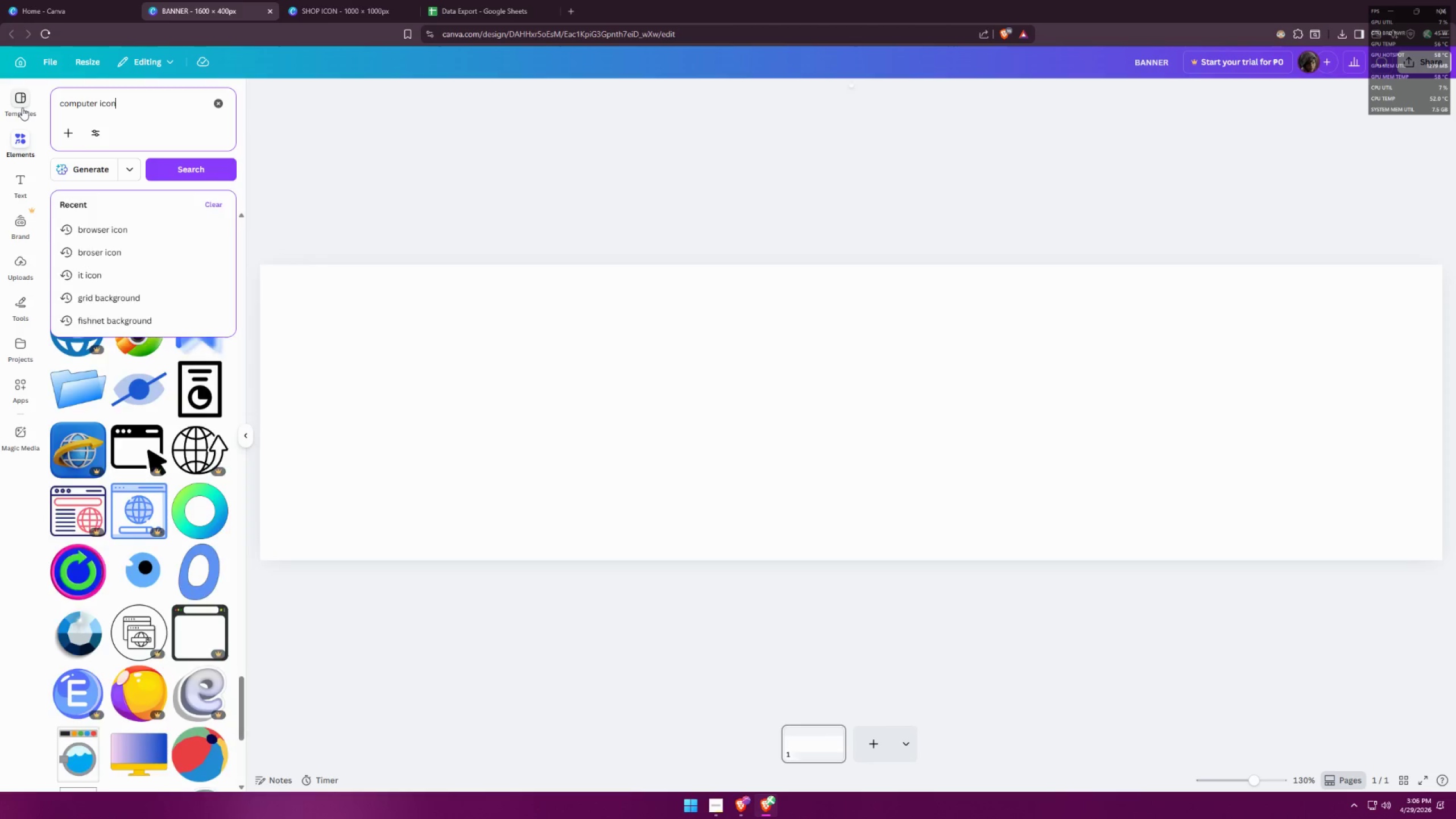 
key(Enter)
 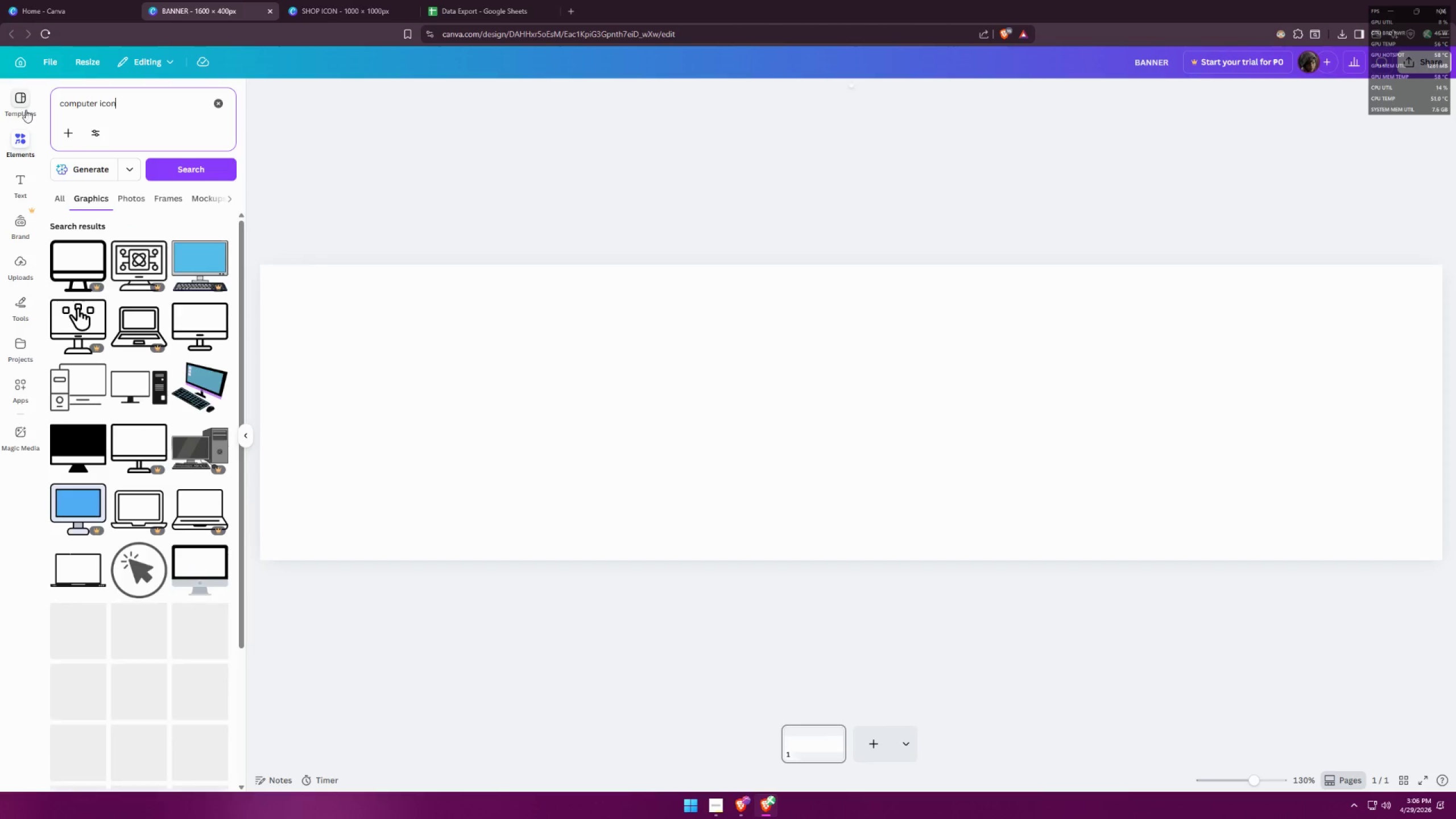 
scroll: coordinate [170, 388], scroll_direction: down, amount: 36.0
 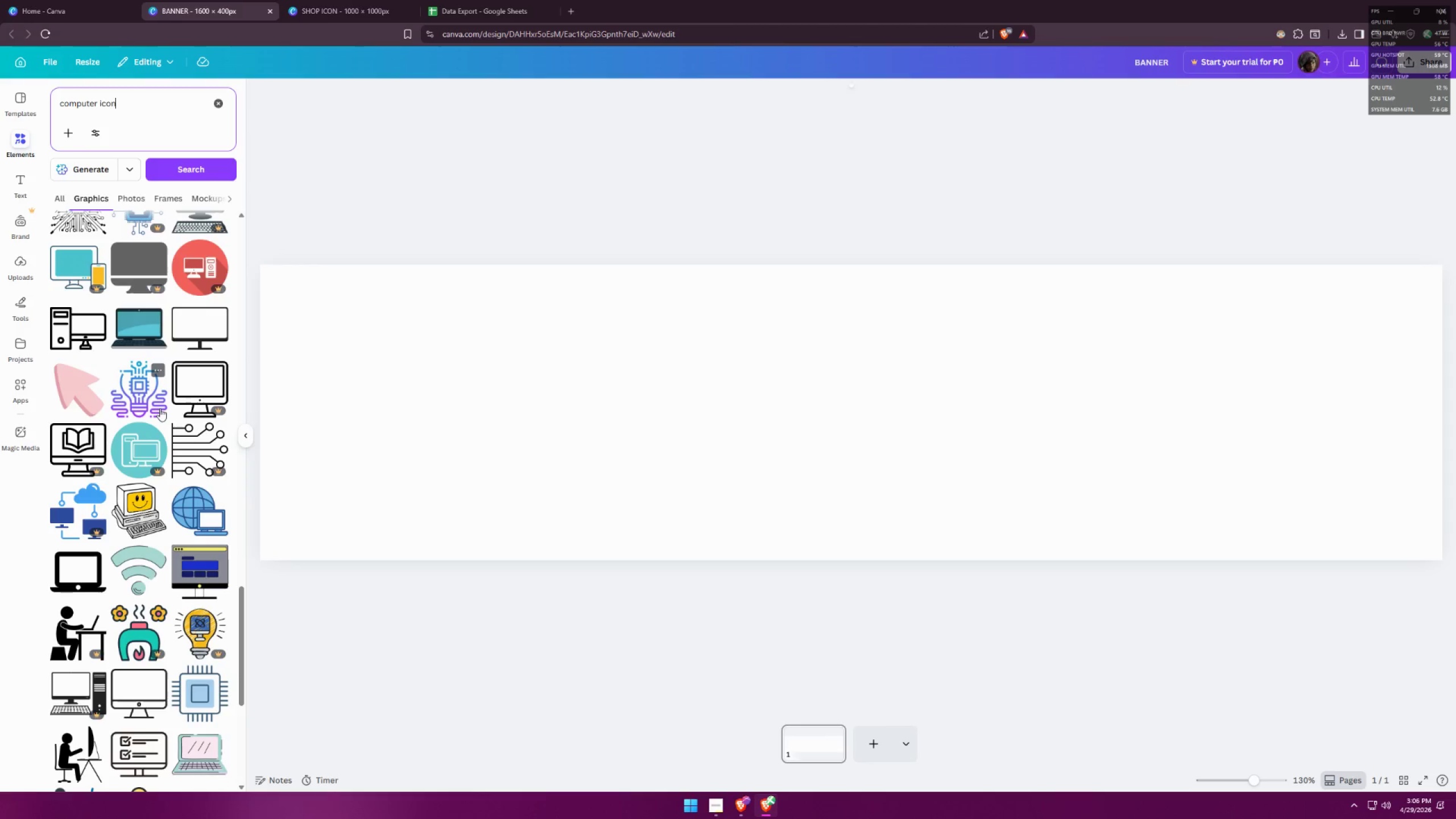 
scroll: coordinate [143, 412], scroll_direction: up, amount: 6.0
 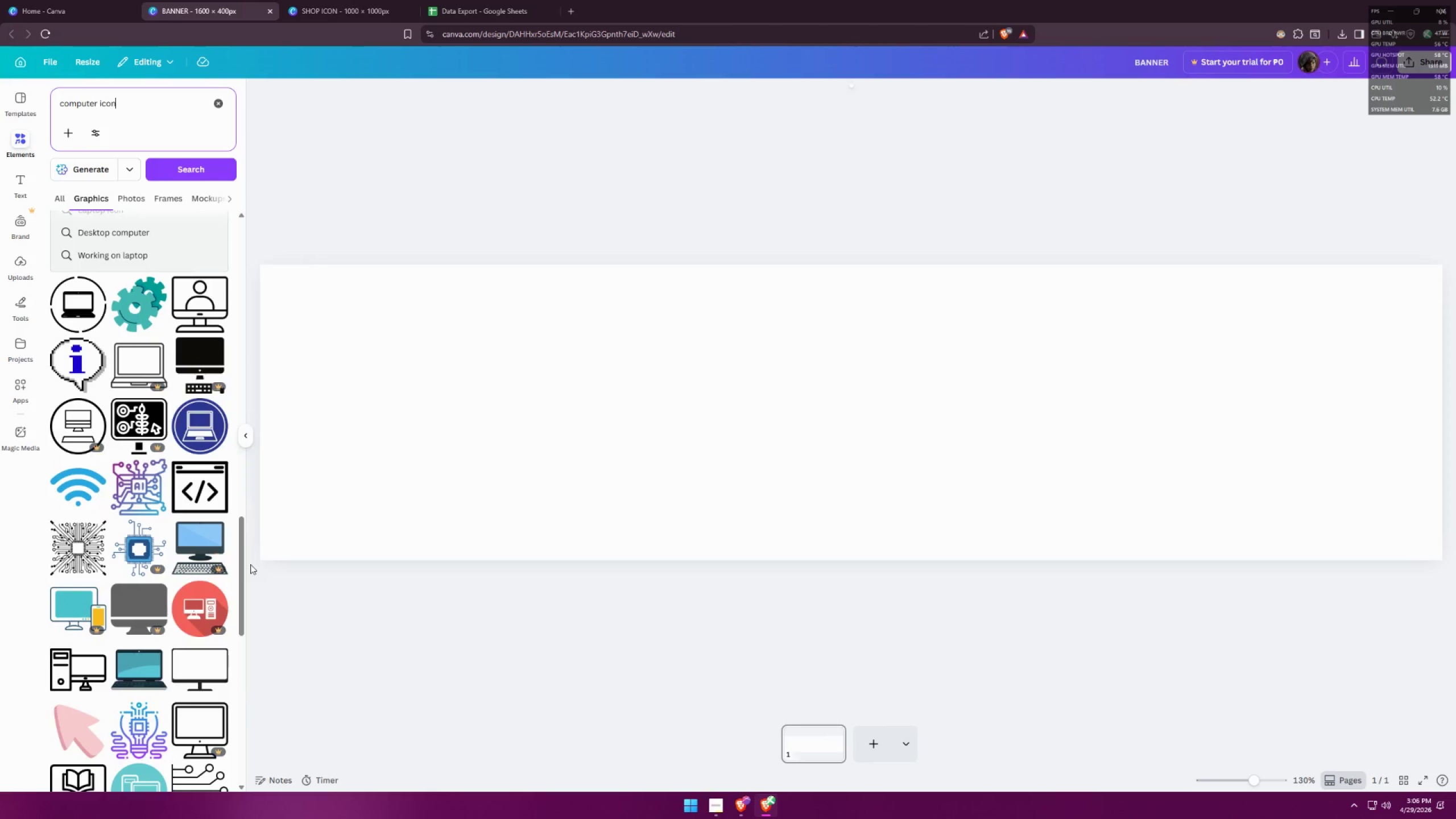 
left_click_drag(start_coordinate=[242, 573], to_coordinate=[231, 797])
 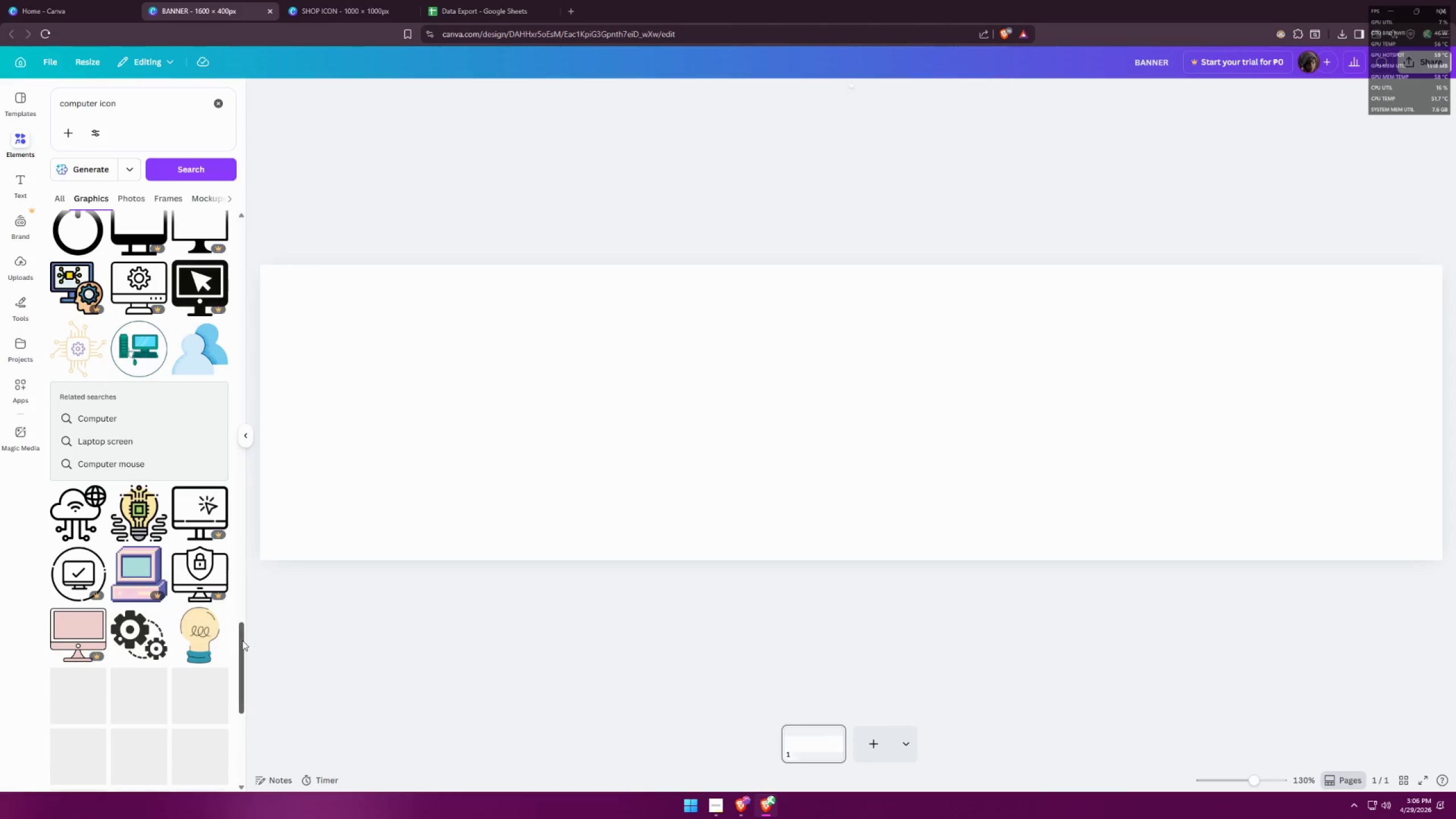 
scroll: coordinate [200, 639], scroll_direction: down, amount: 10.0
 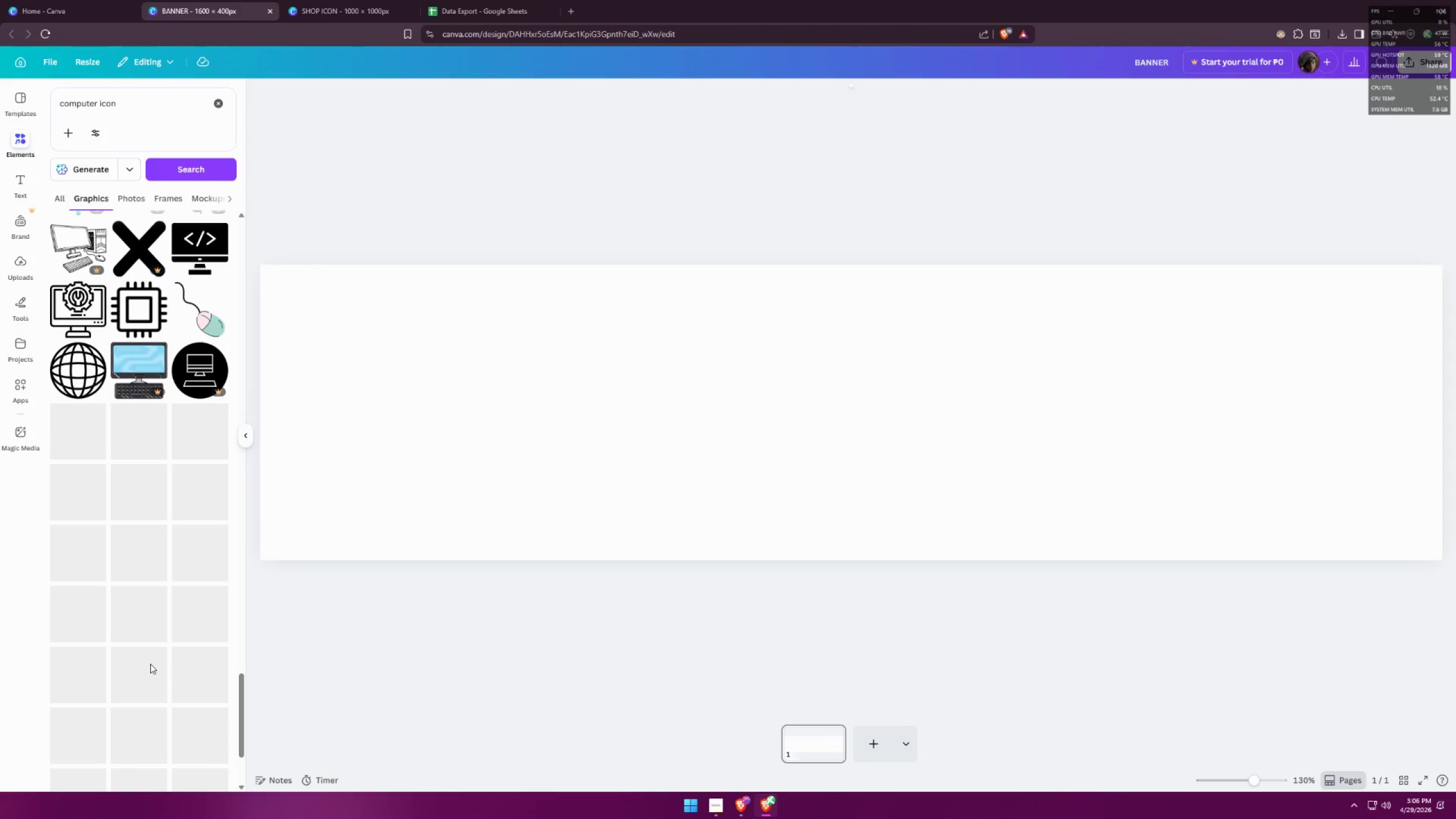 
scroll: coordinate [154, 660], scroll_direction: none, amount: 0.0
 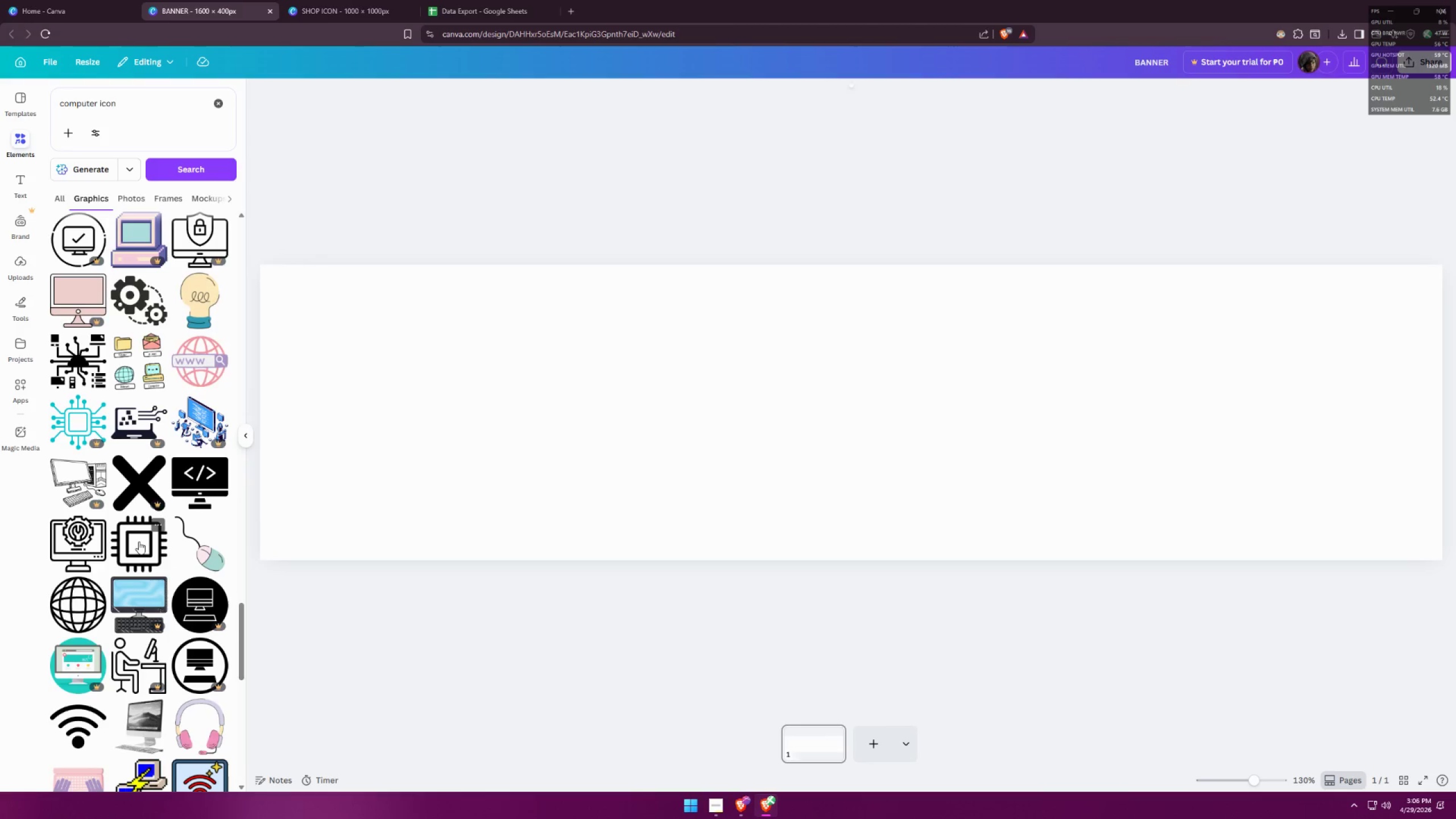 
scroll: coordinate [193, 519], scroll_direction: down, amount: 36.0
 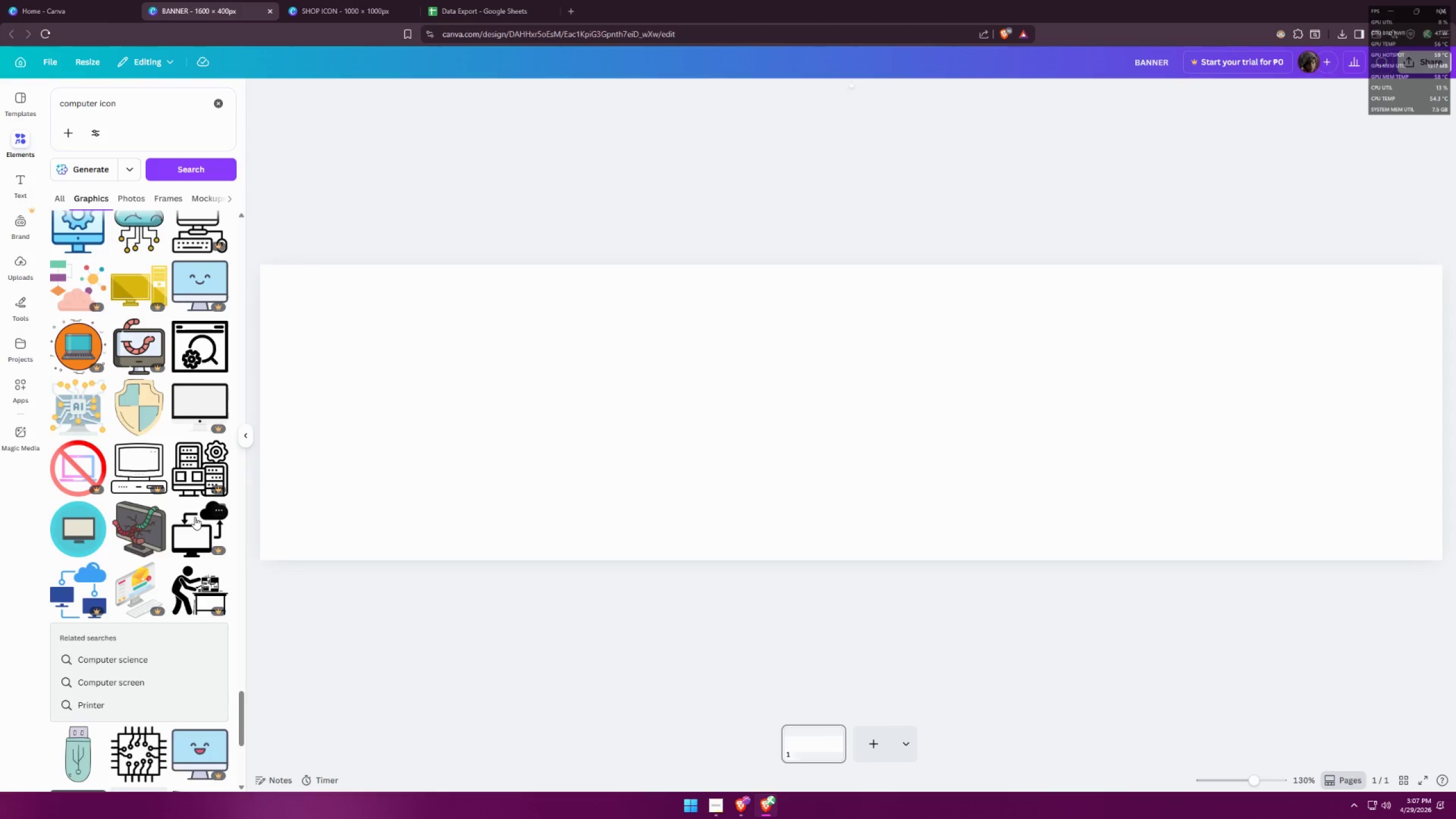 
scroll: coordinate [198, 512], scroll_direction: down, amount: 27.0
 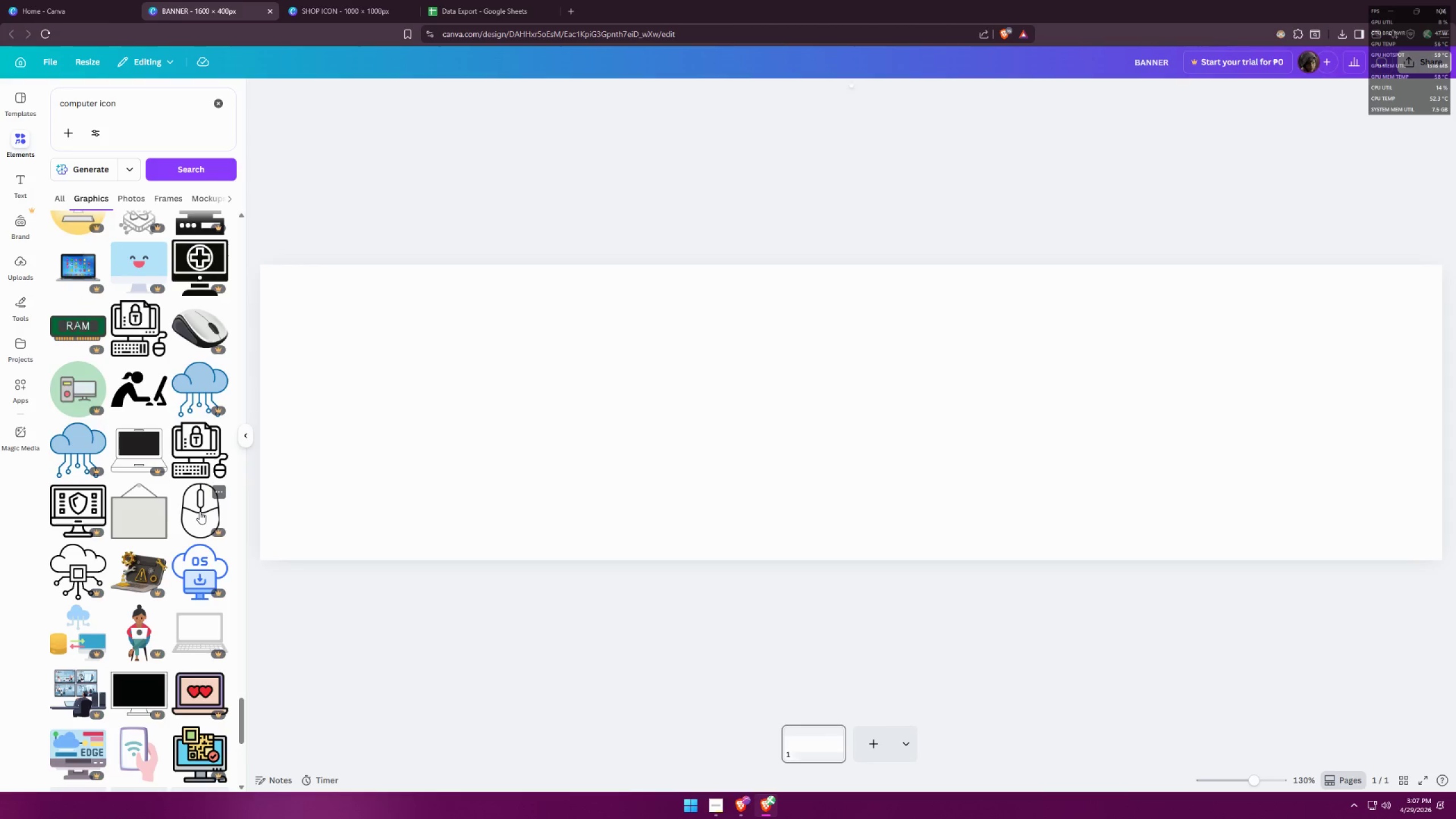 
scroll: coordinate [202, 510], scroll_direction: down, amount: 10.0
 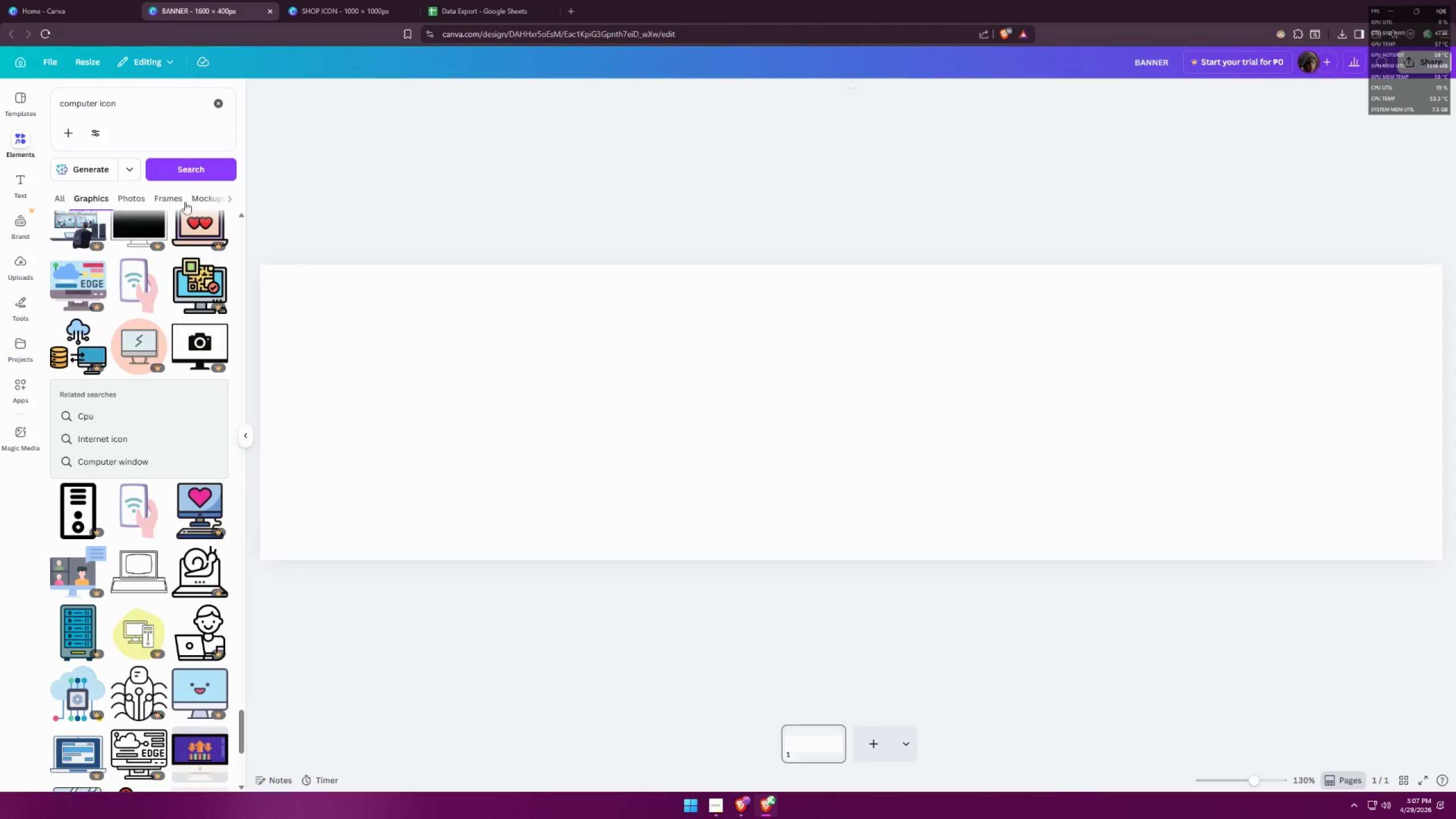 
left_click_drag(start_coordinate=[151, 115], to_coordinate=[0, 108])
 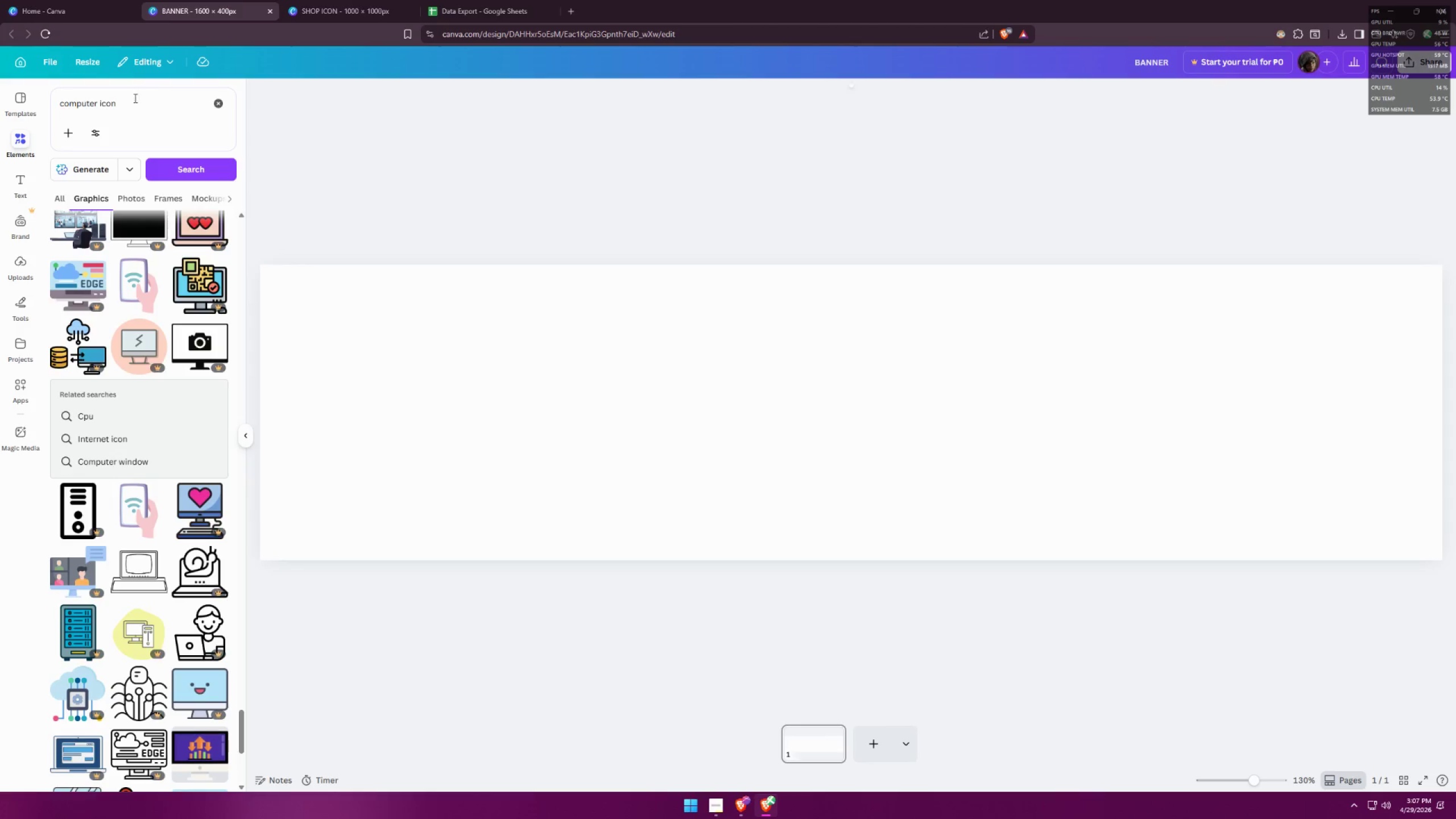 
left_click([155, 100])
 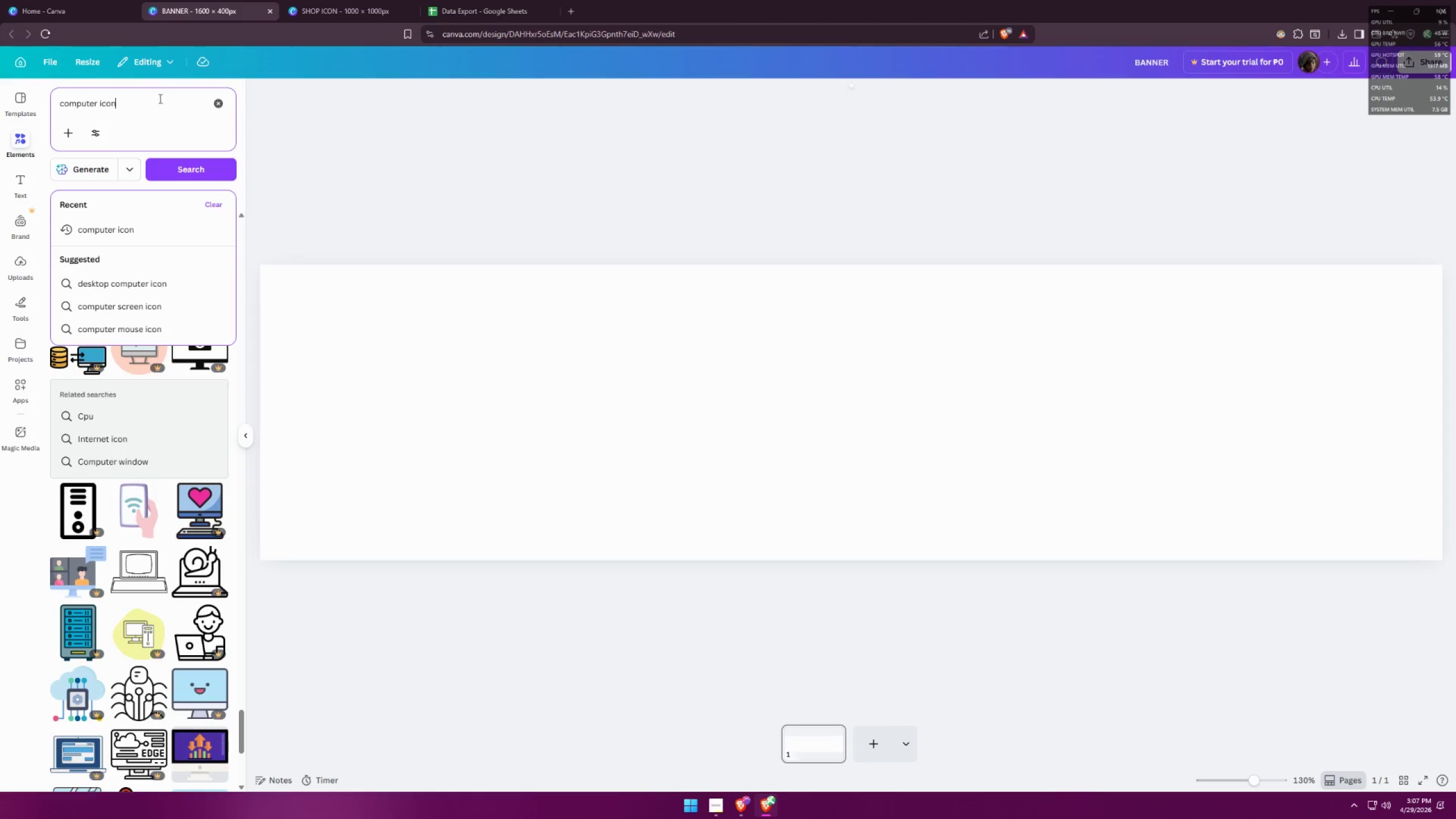 
left_click_drag(start_coordinate=[160, 98], to_coordinate=[43, 97])
 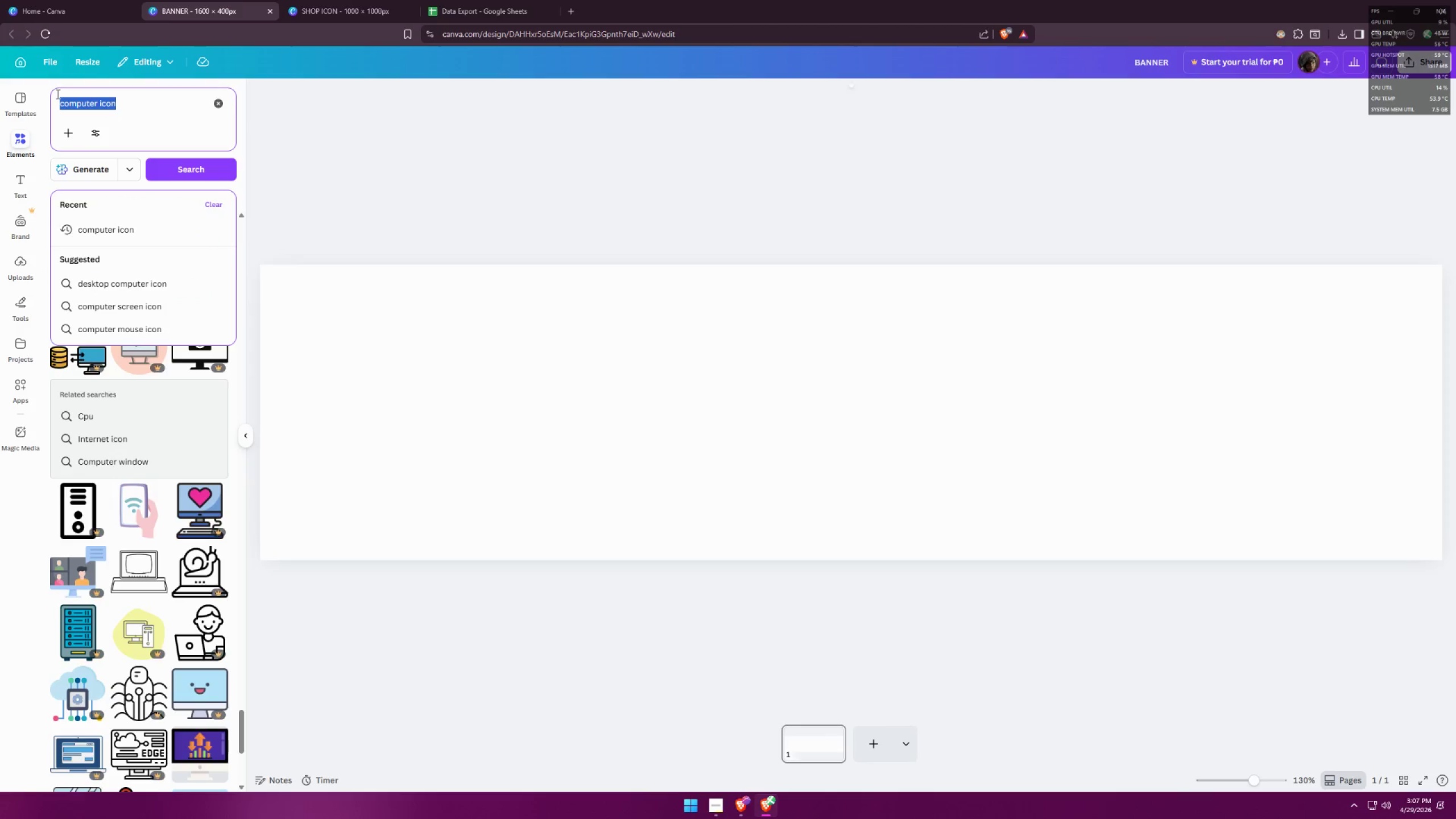 
type(X icon)
 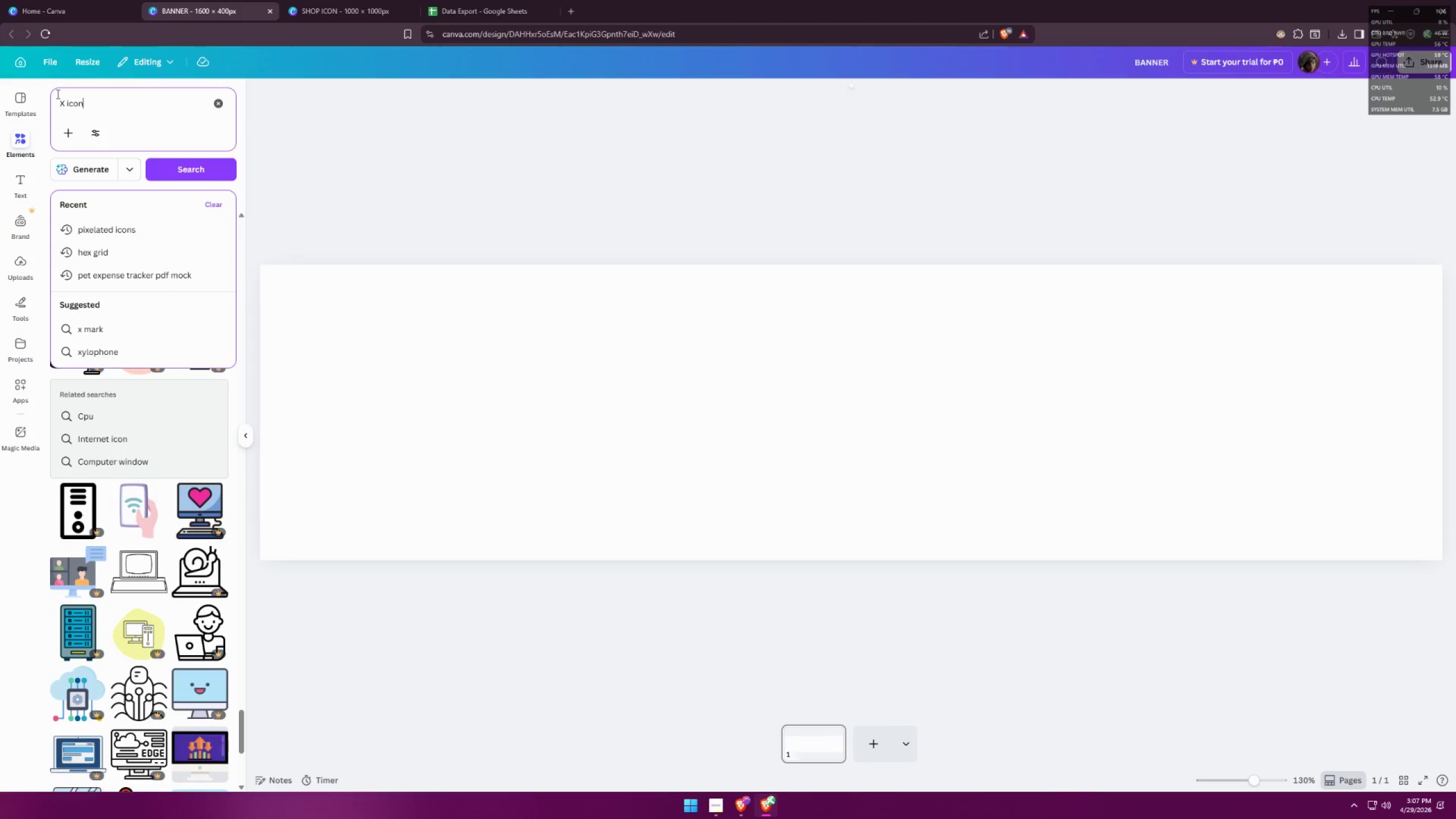 
key(Enter)
 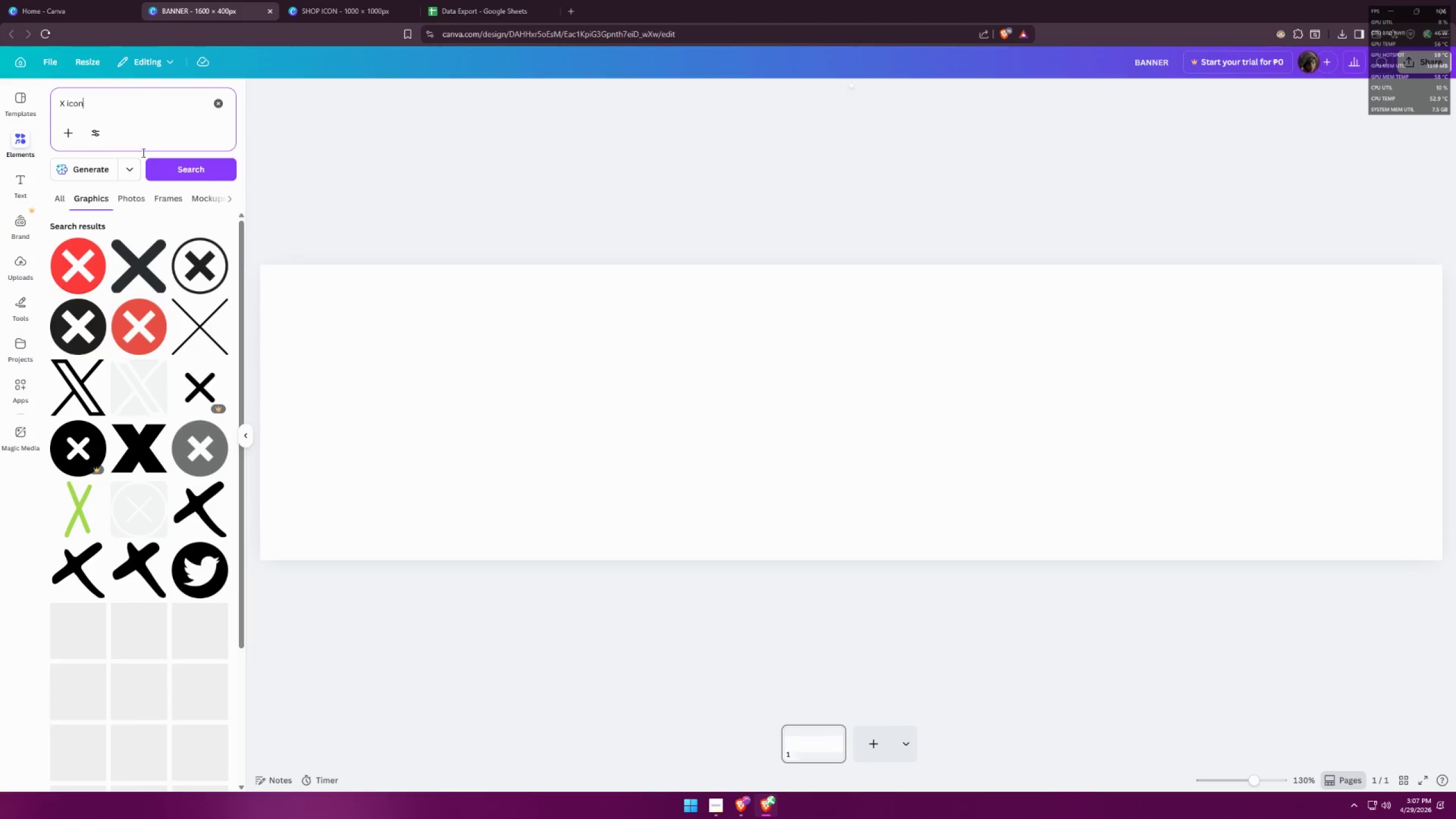 
scroll: coordinate [163, 379], scroll_direction: down, amount: 29.0
 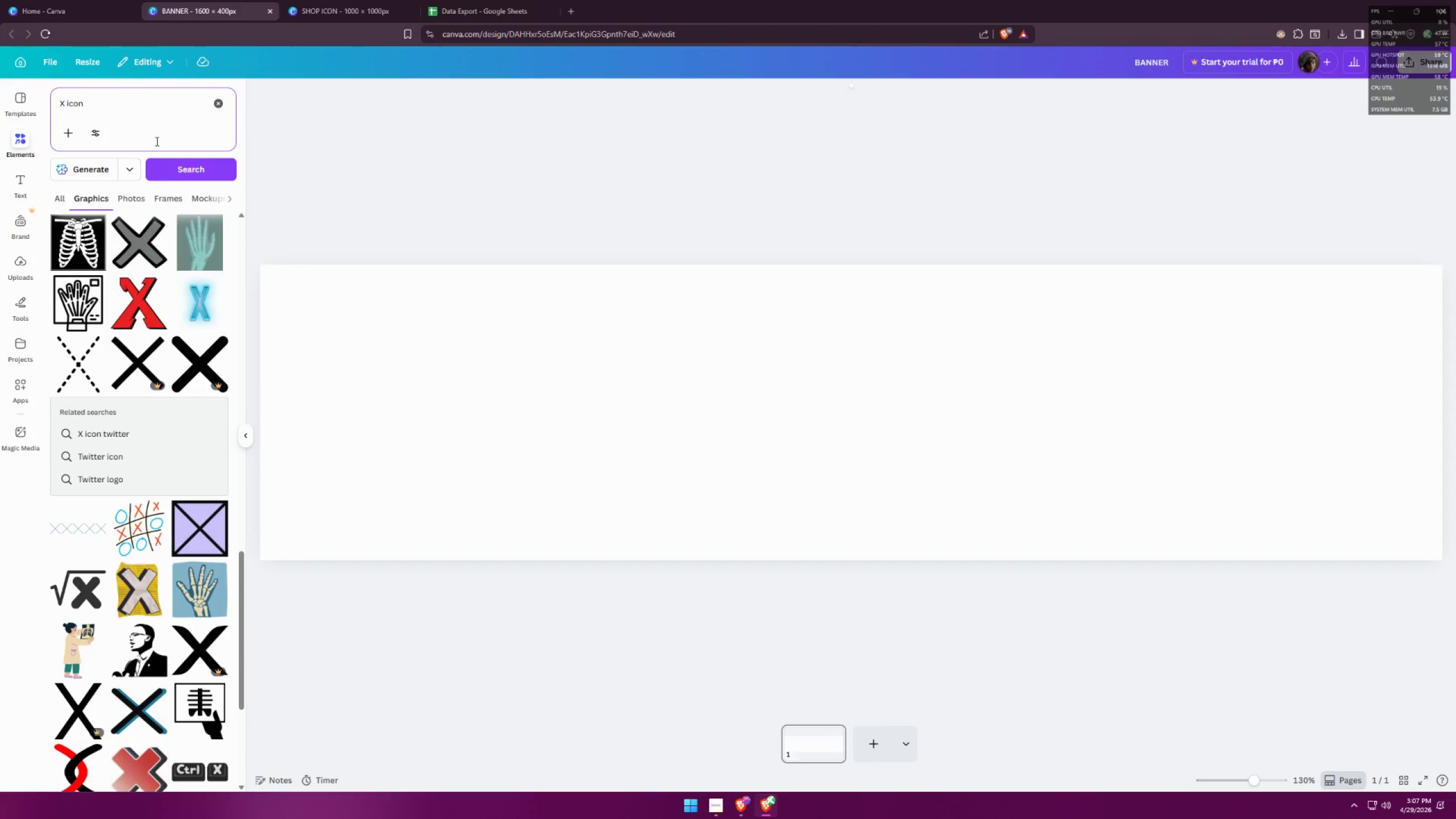 
left_click_drag(start_coordinate=[152, 120], to_coordinate=[40, 113])
 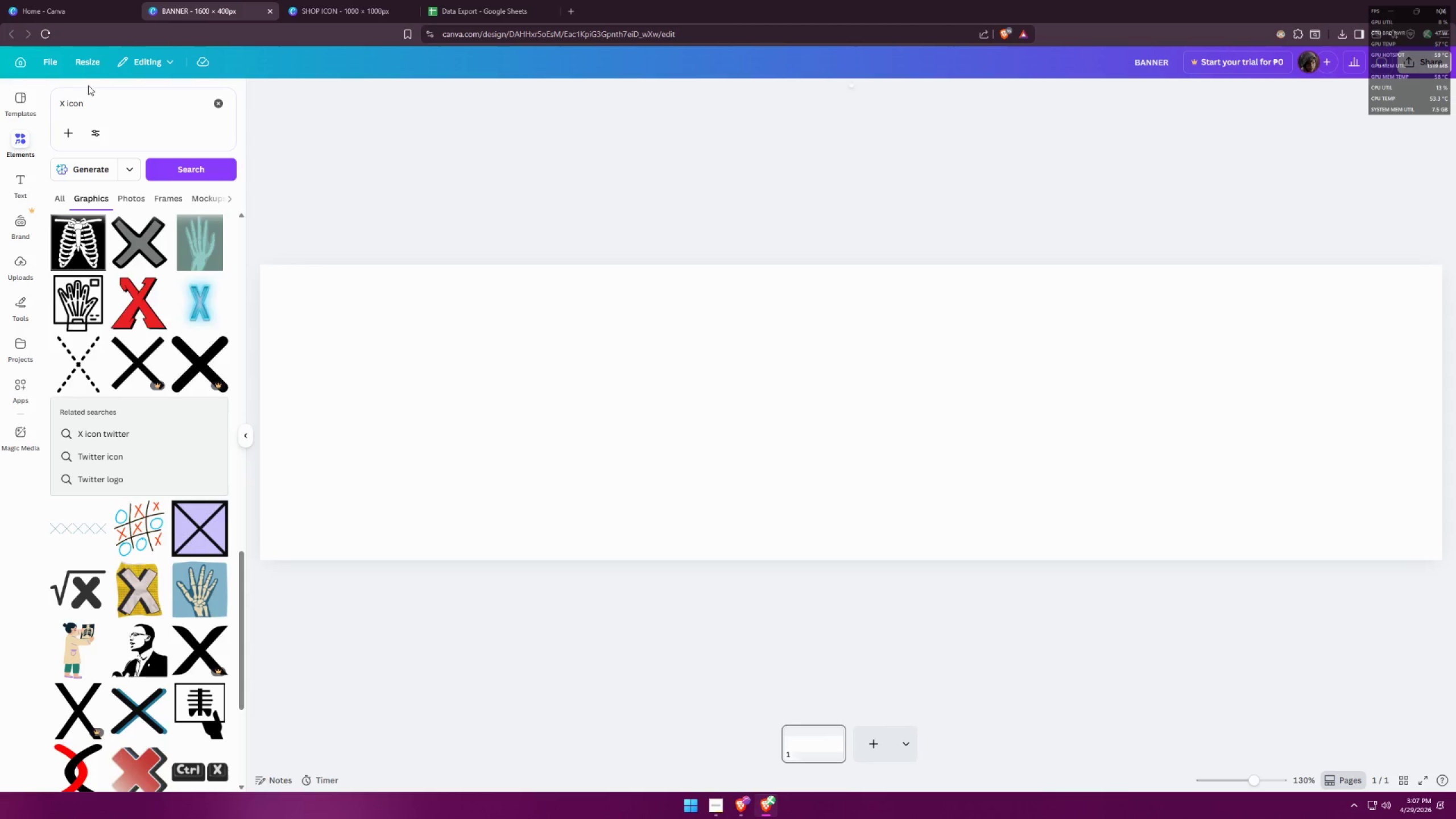 
double_click([89, 103])
 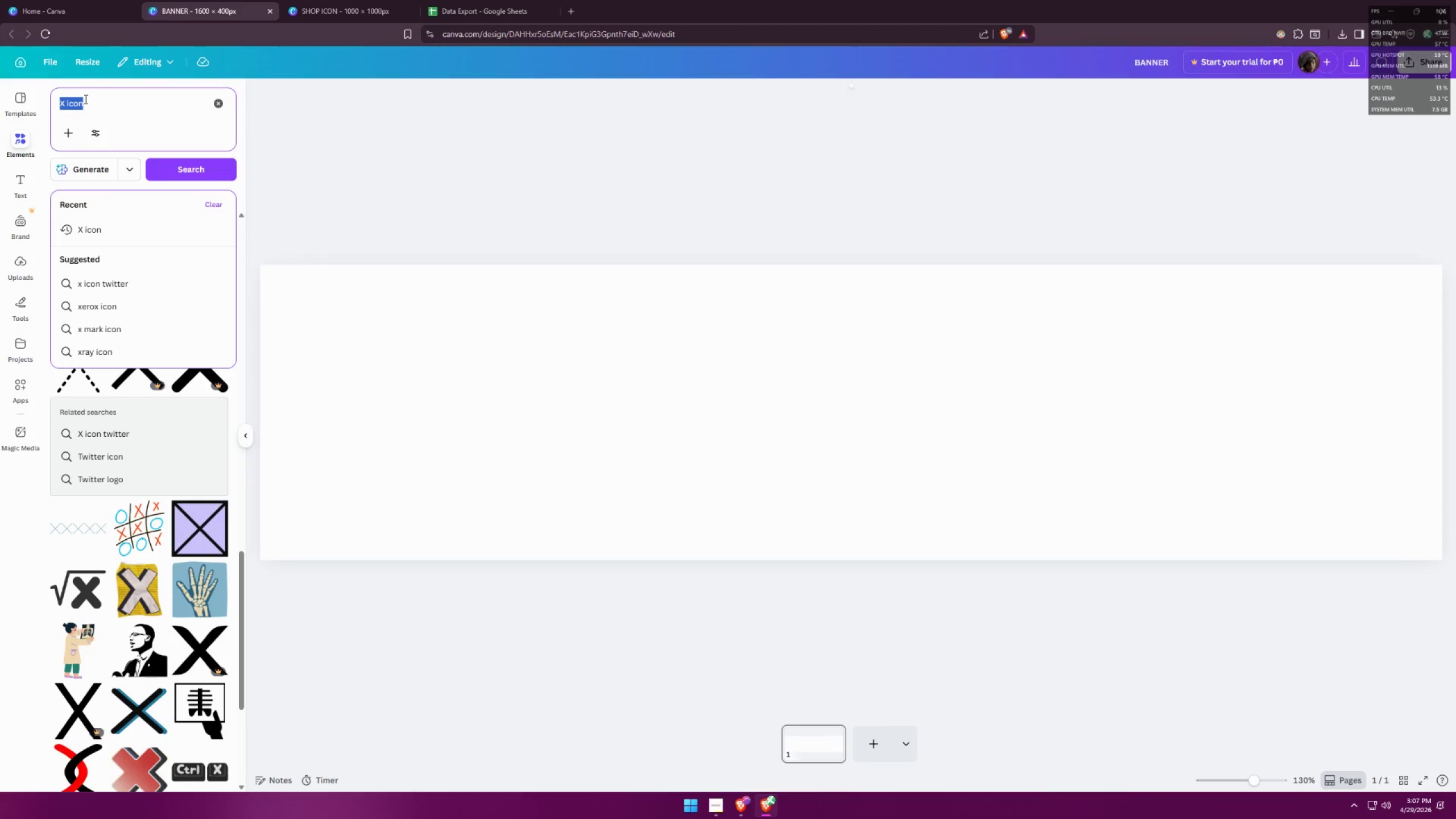 
key(Backspace)
type(website icon)
 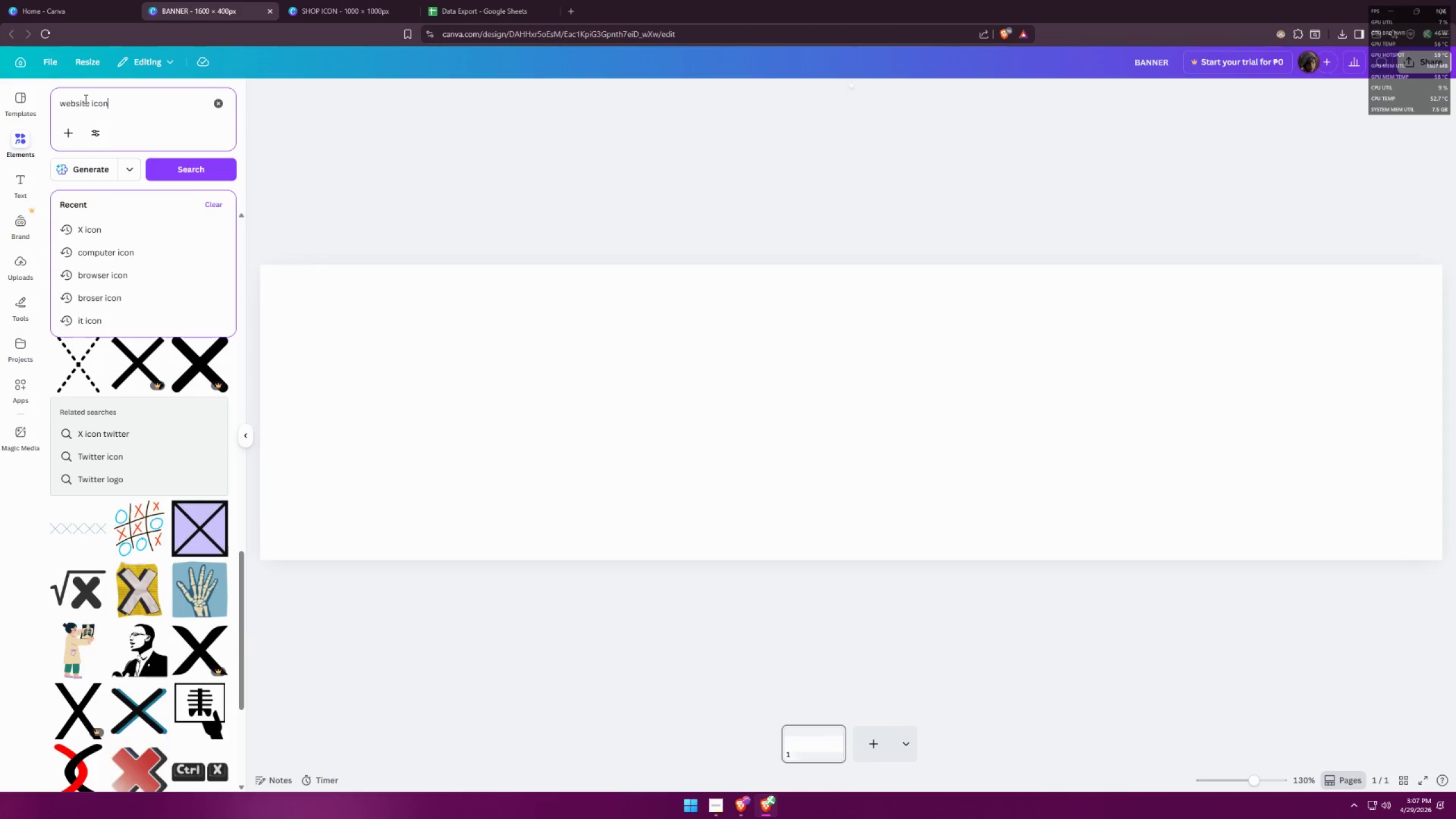 
key(Enter)
 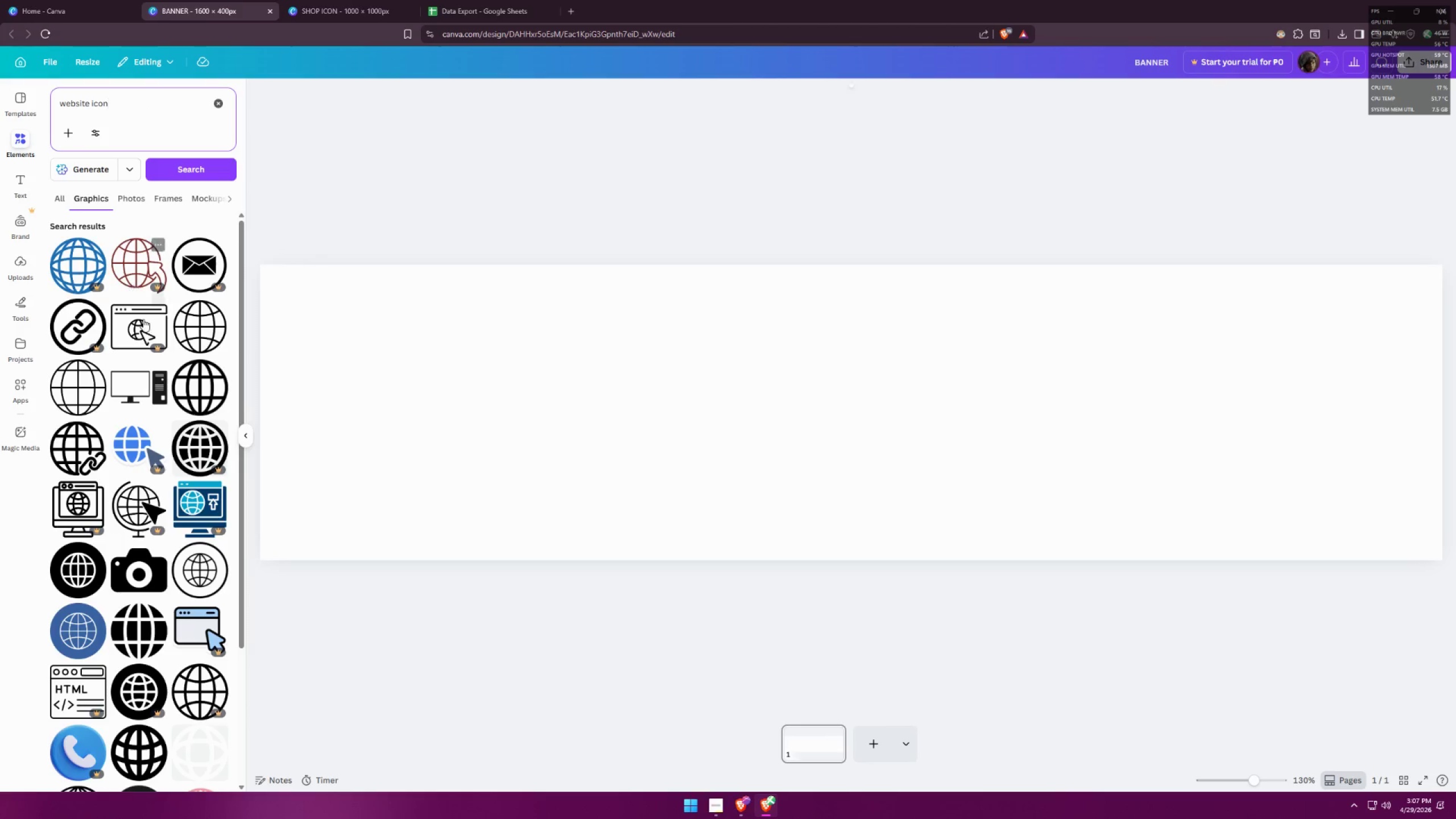 
scroll: coordinate [208, 573], scroll_direction: down, amount: 22.0
 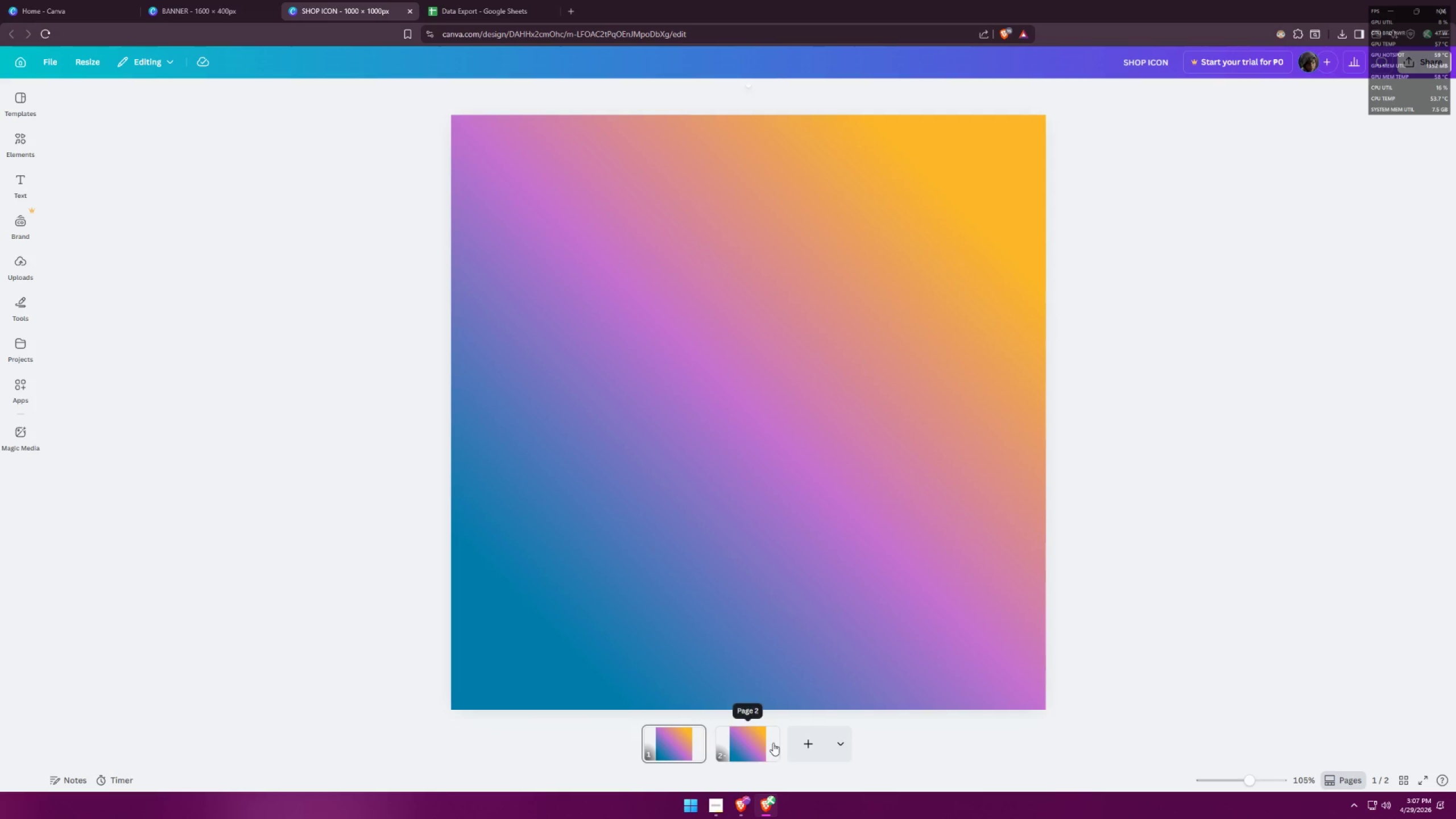 
left_click([726, 476])
 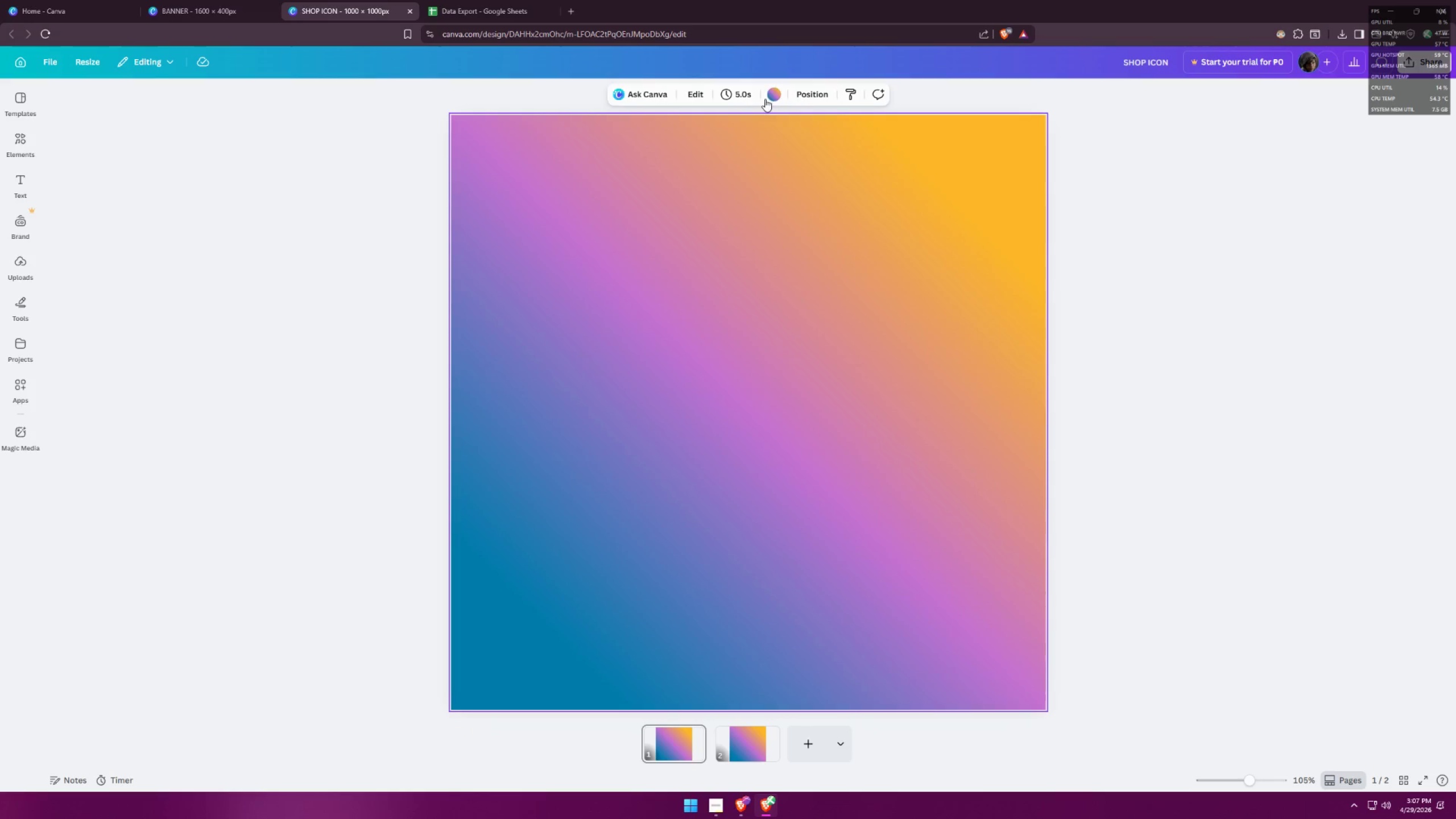 
left_click([730, 745])
 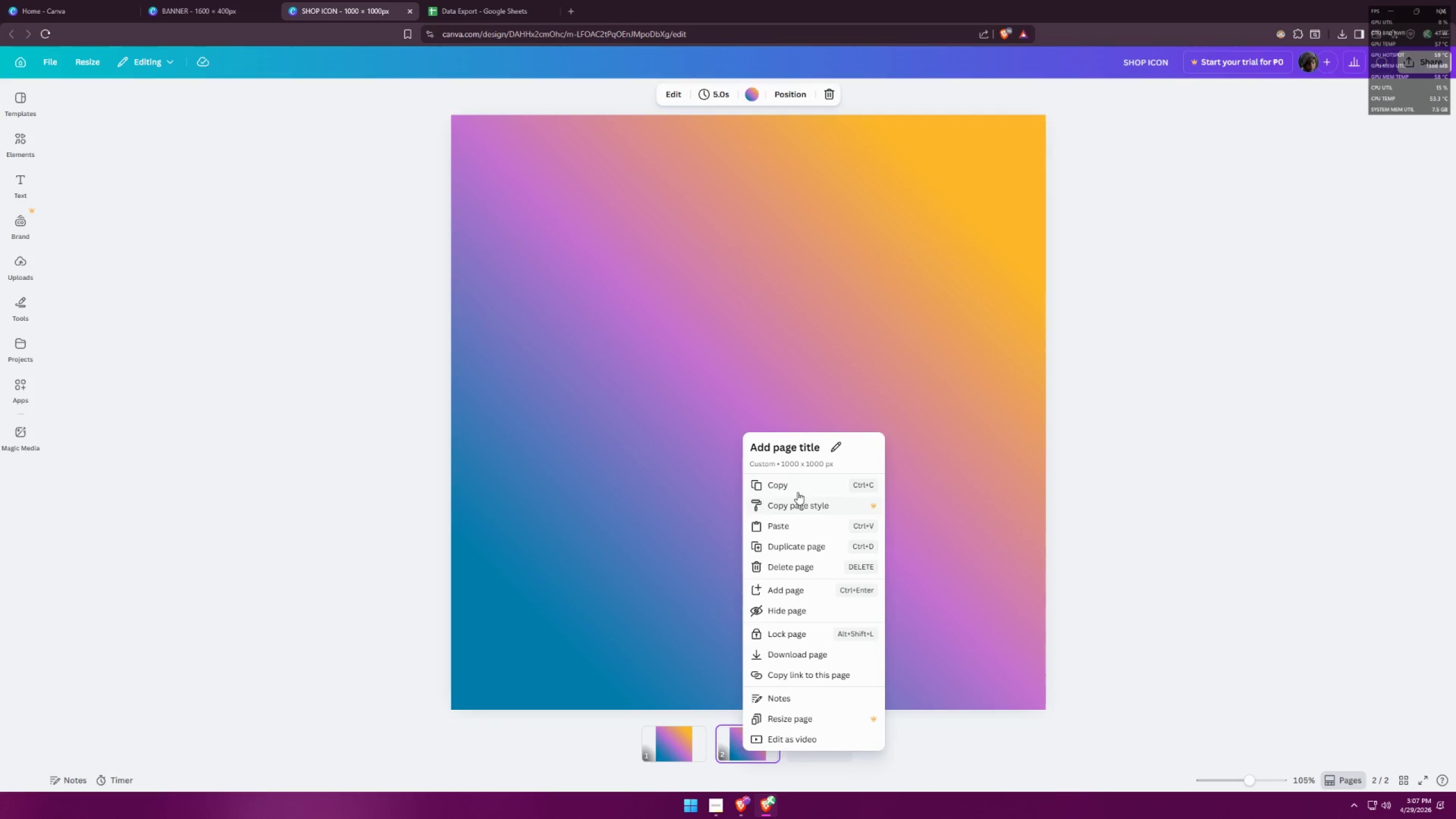 
left_click([791, 564])
 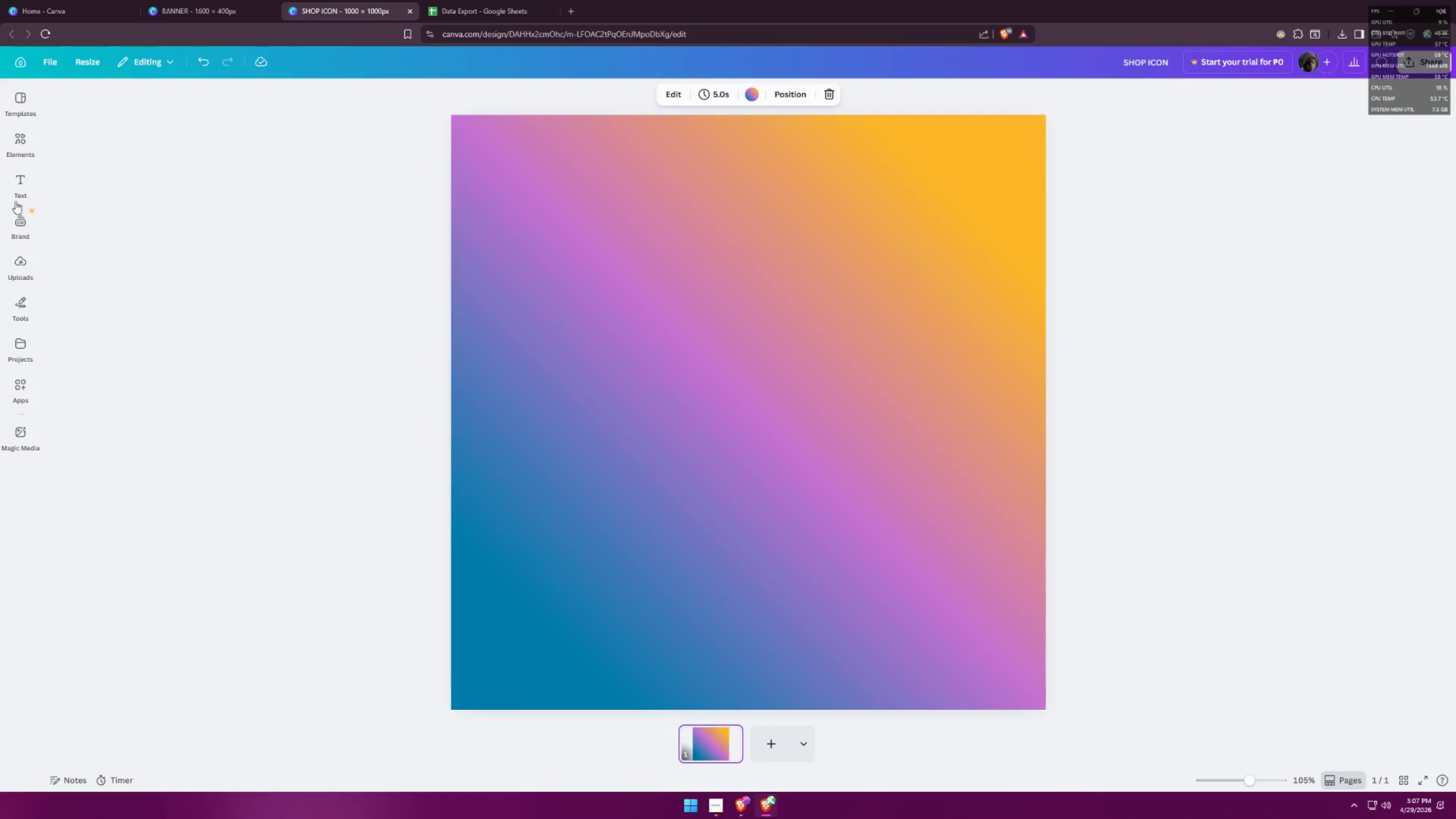 
left_click([35, 139])
 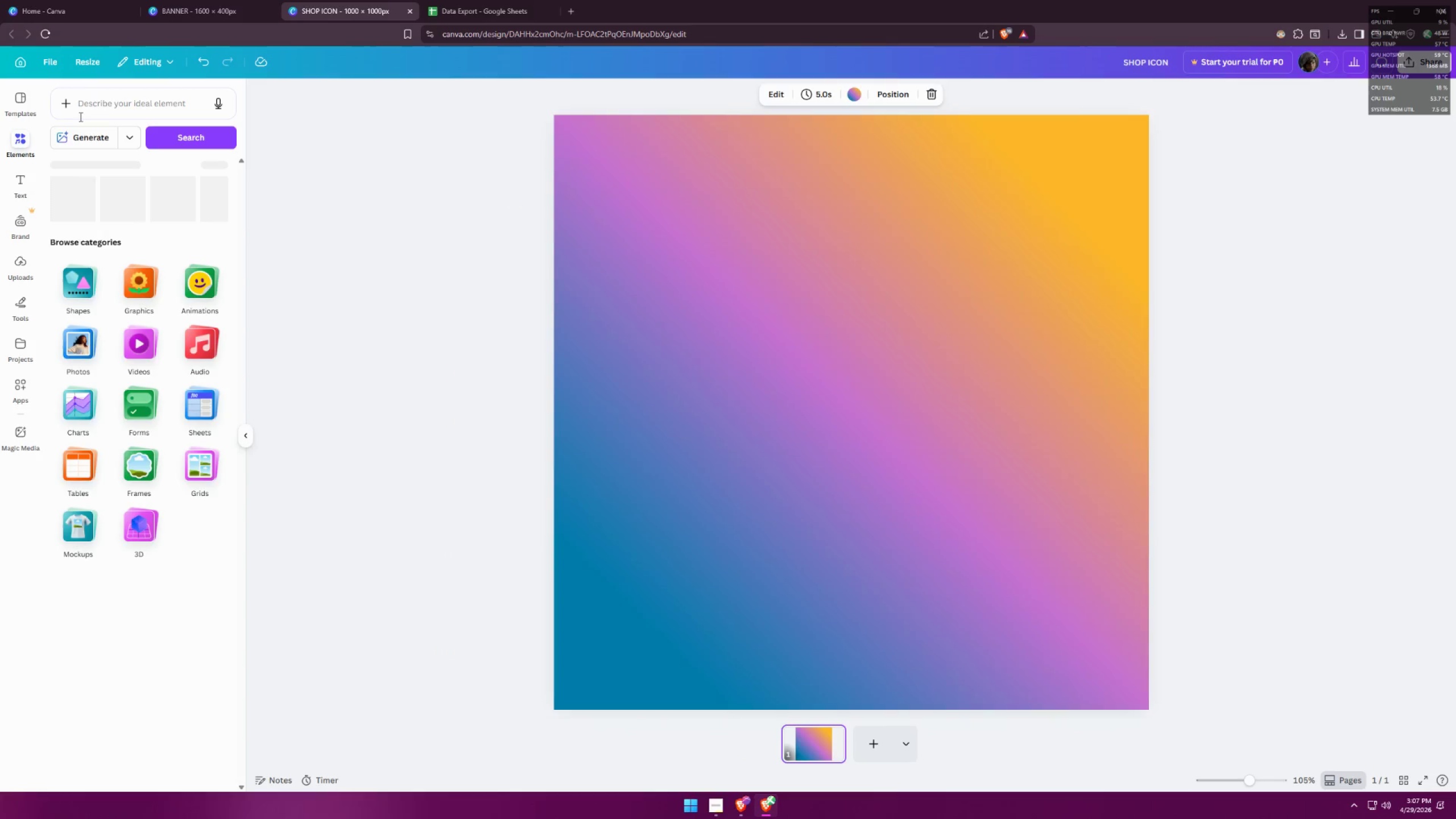 
left_click([133, 97])
 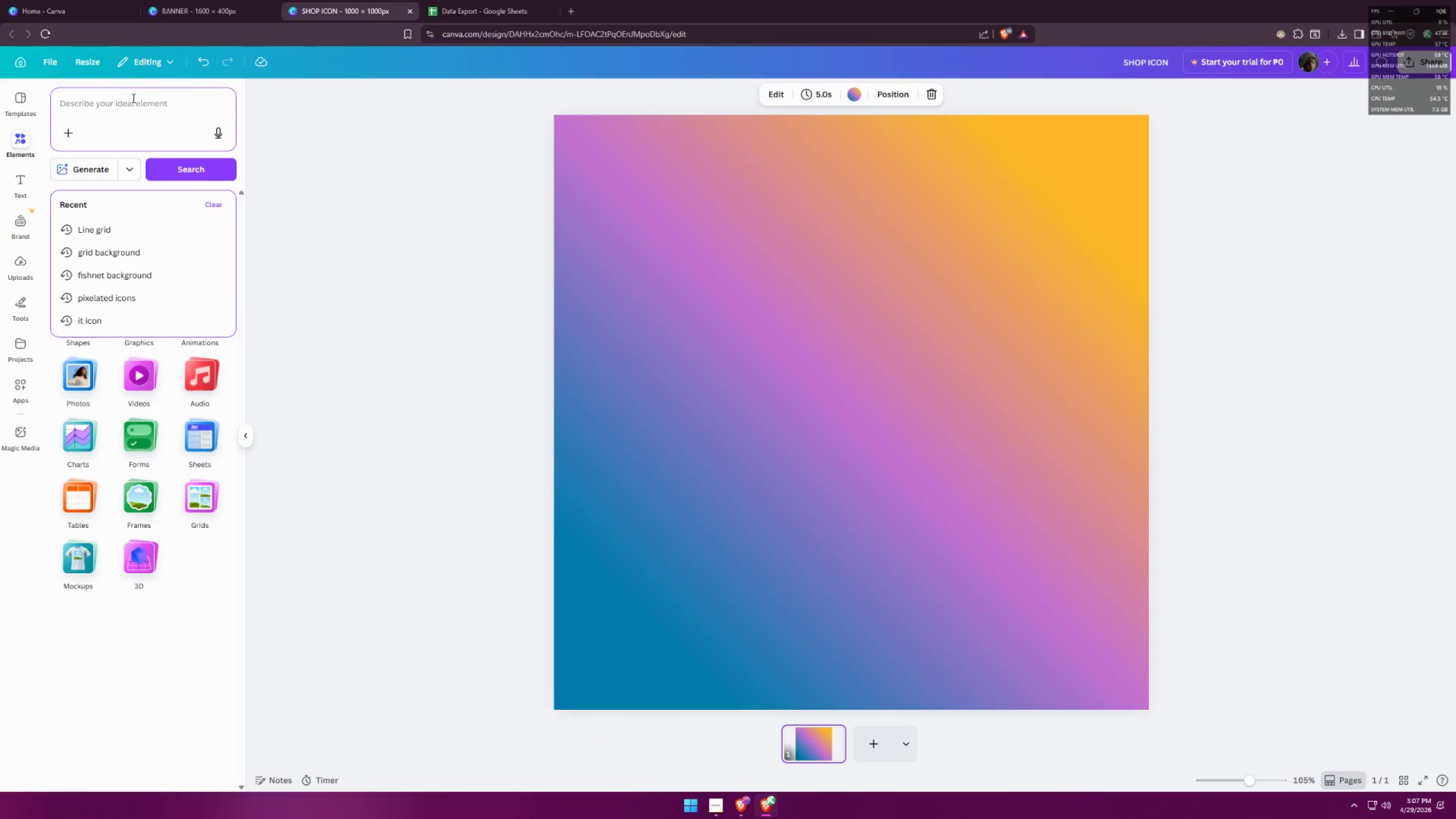 
type(grid icon)
 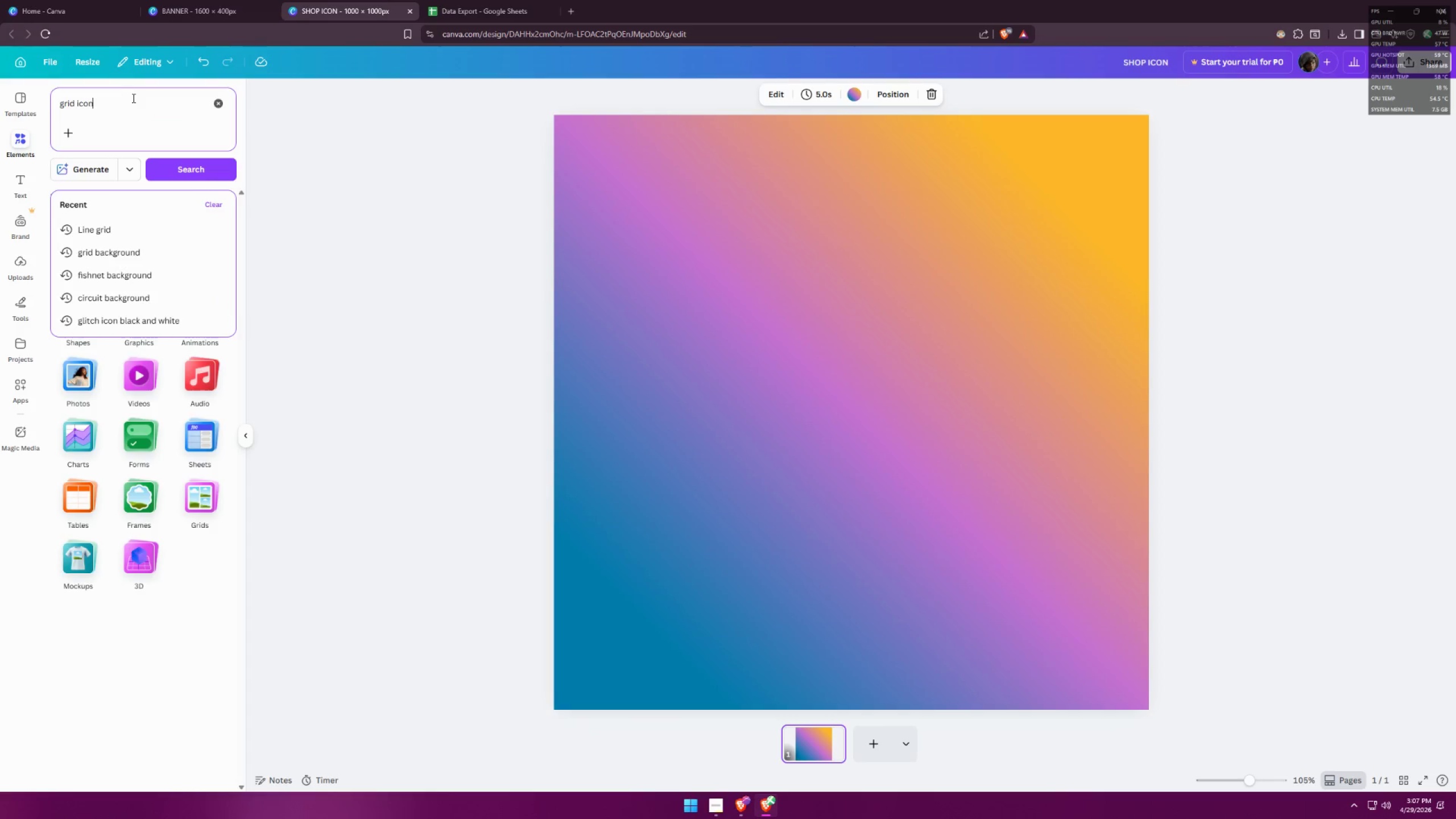 
key(Enter)
 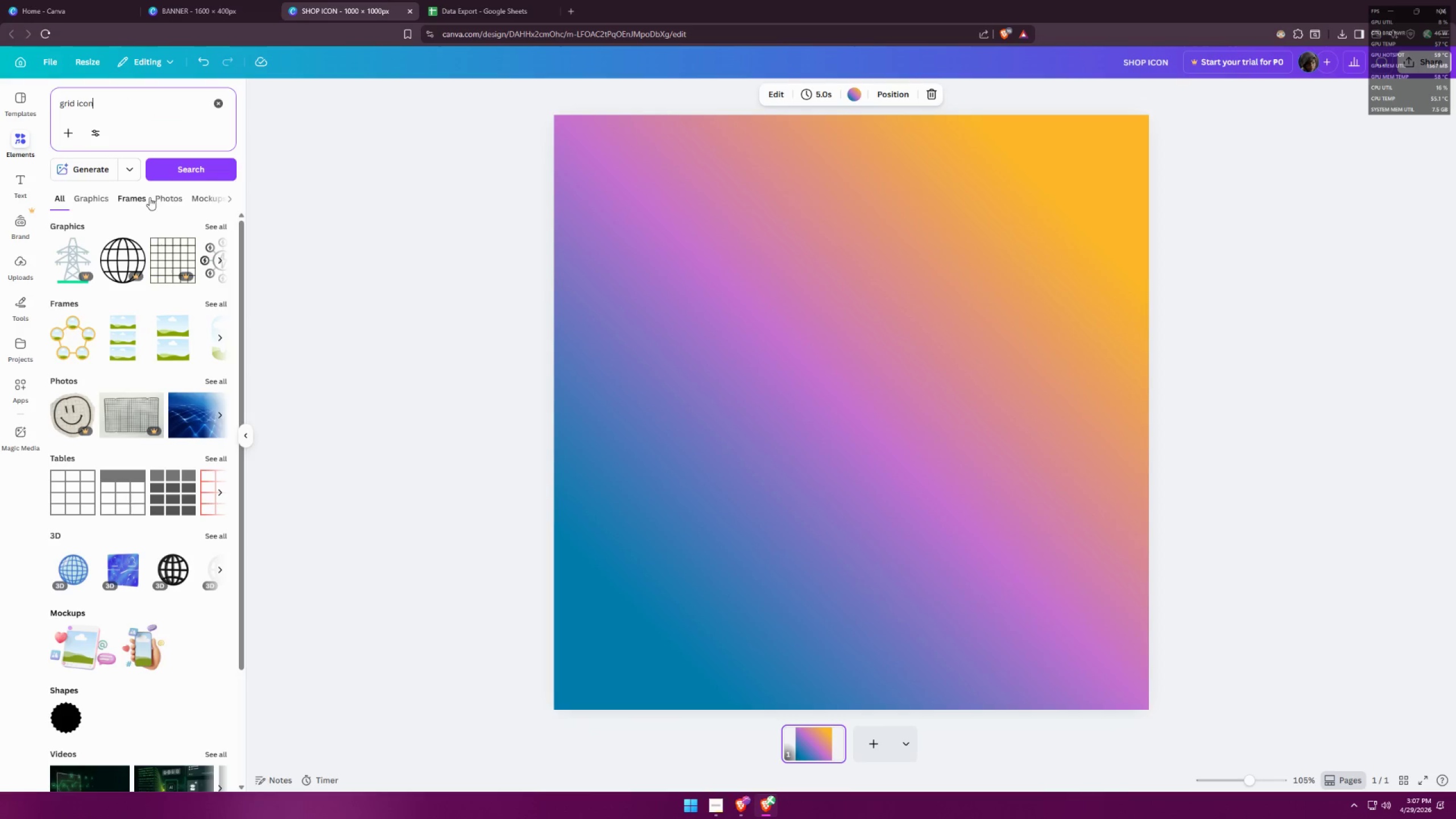 
left_click([99, 202])
 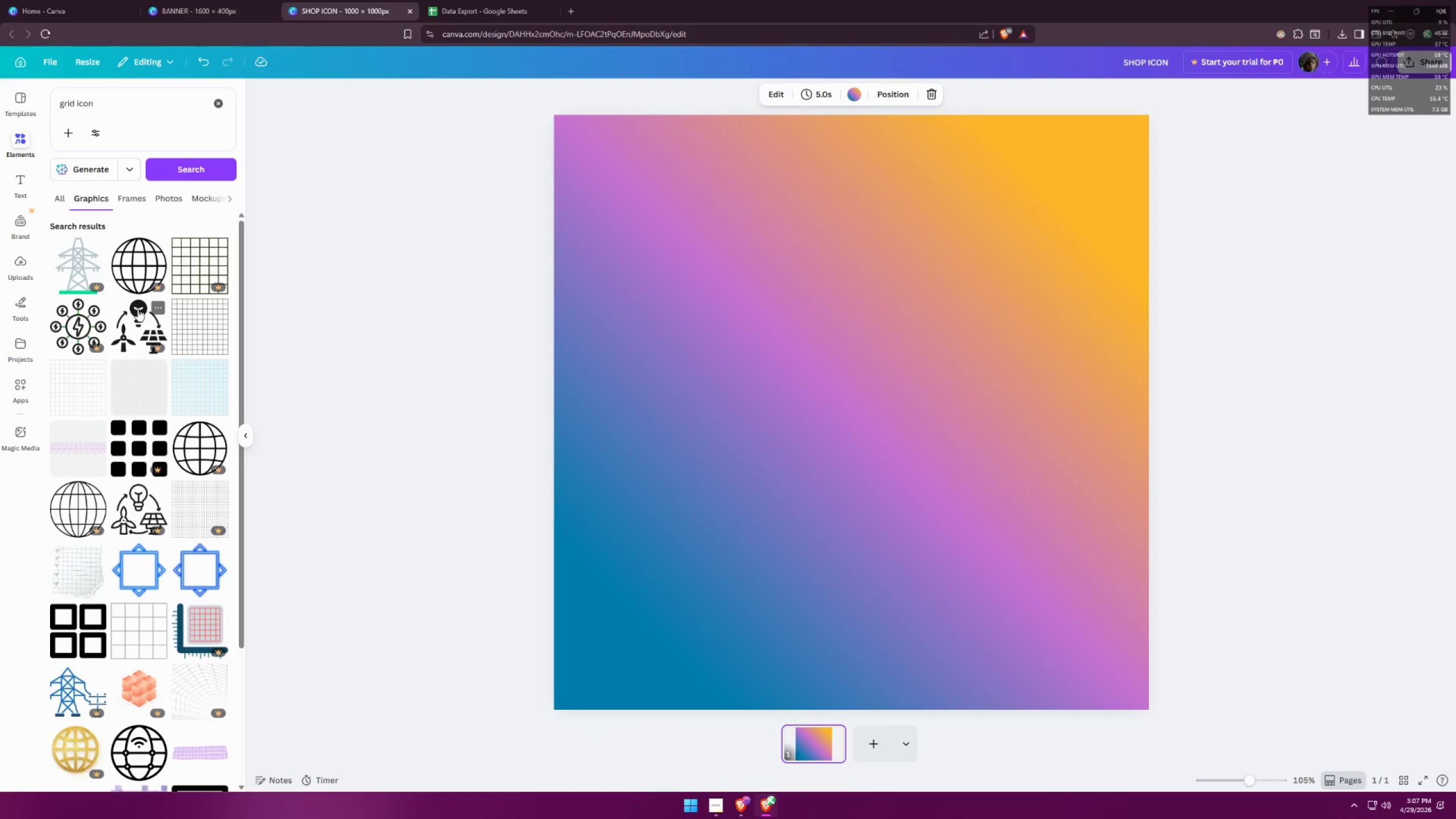 
scroll: coordinate [140, 315], scroll_direction: down, amount: 21.0
 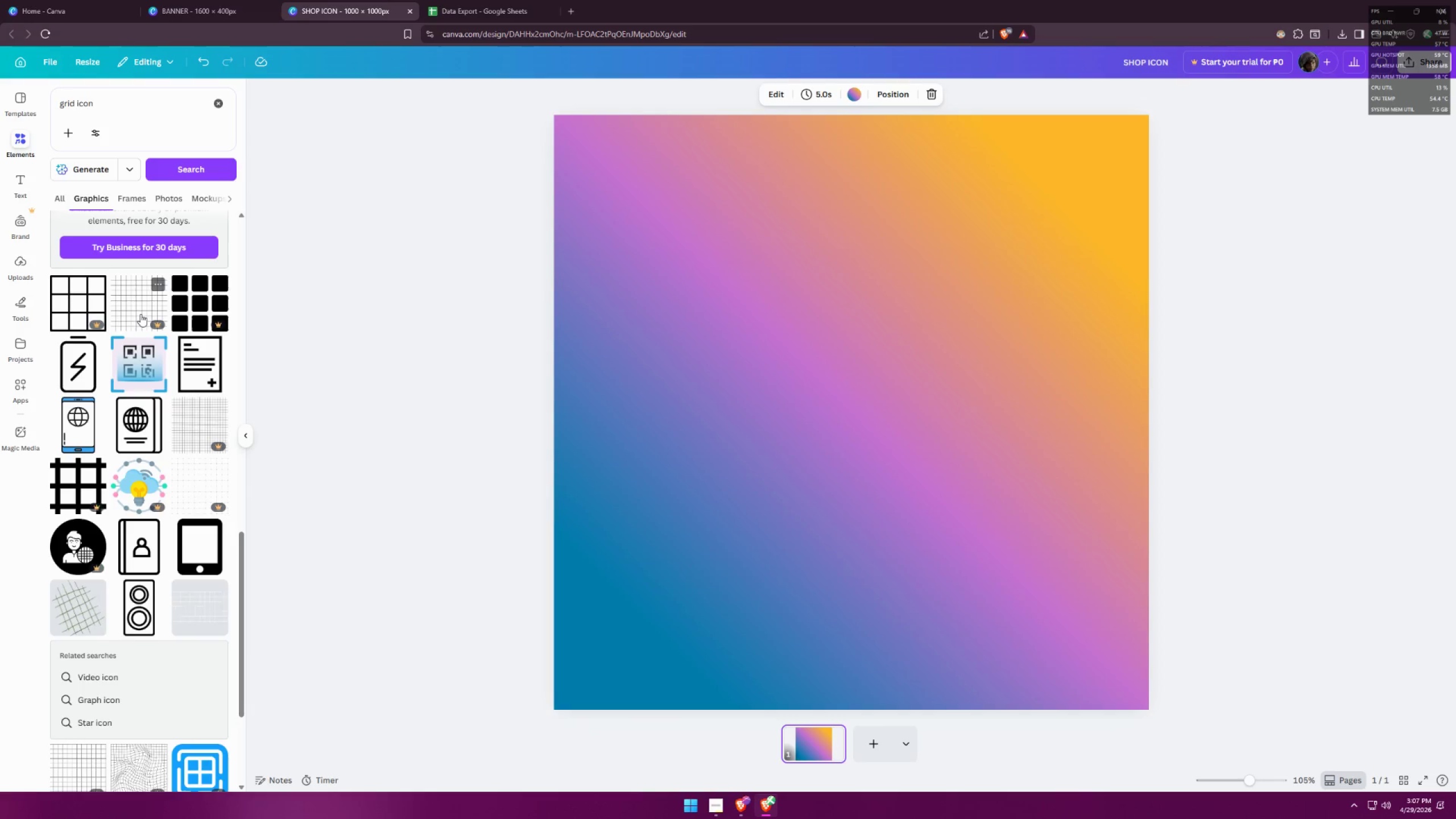 
scroll: coordinate [199, 502], scroll_direction: down, amount: 23.0
 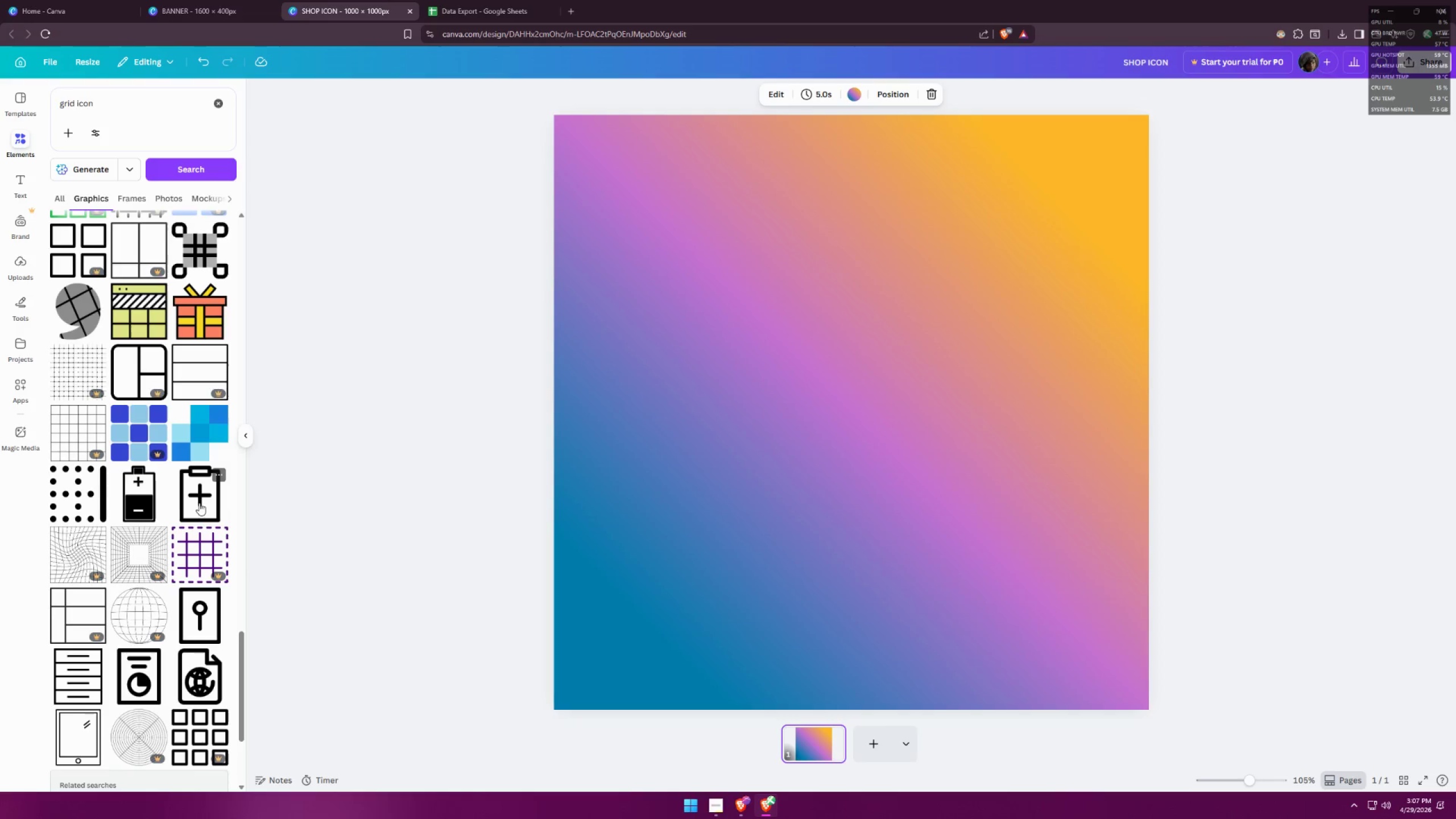 
scroll: coordinate [195, 502], scroll_direction: down, amount: 9.0
 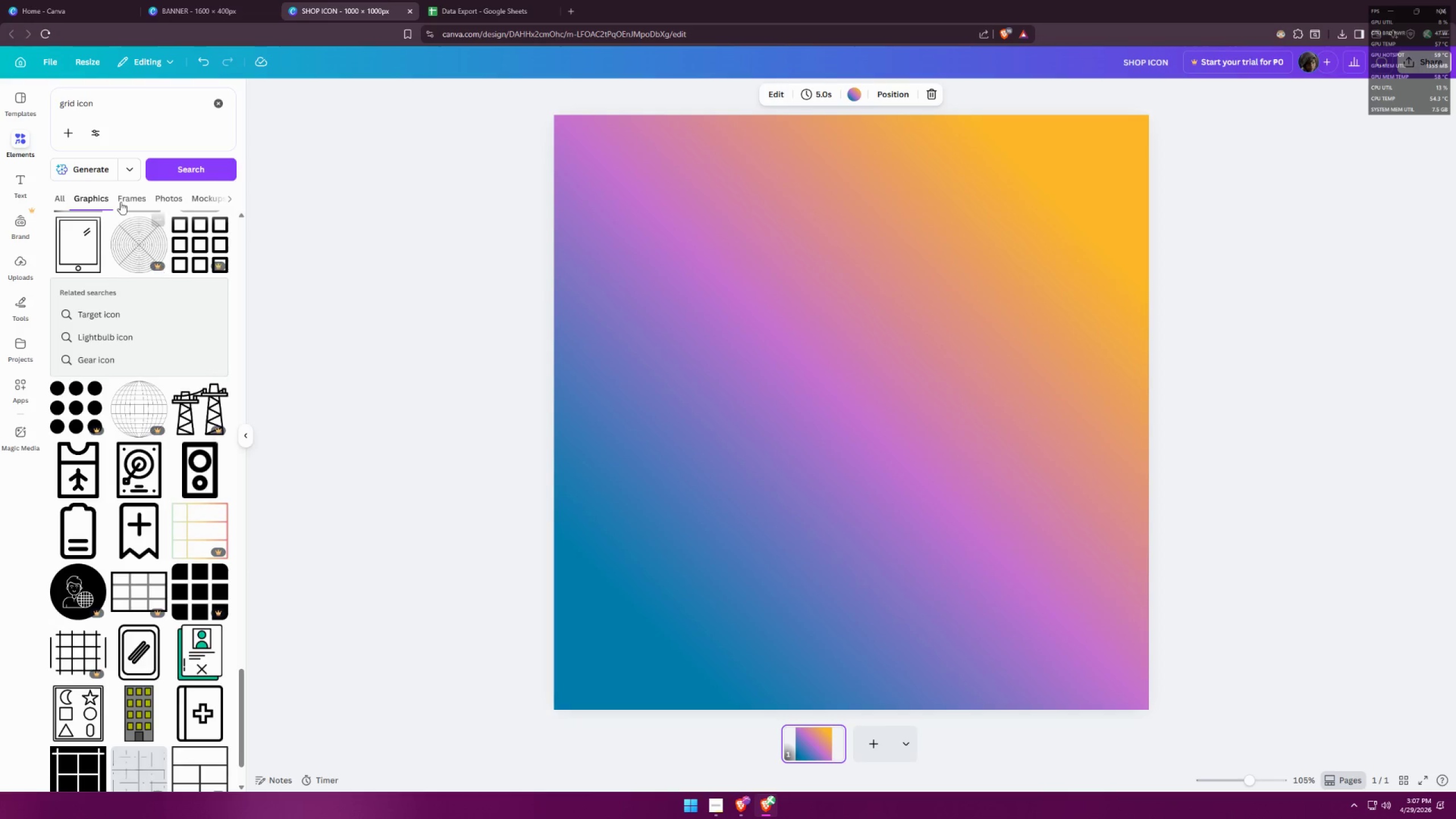 
left_click_drag(start_coordinate=[132, 107], to_coordinate=[0, 88])
 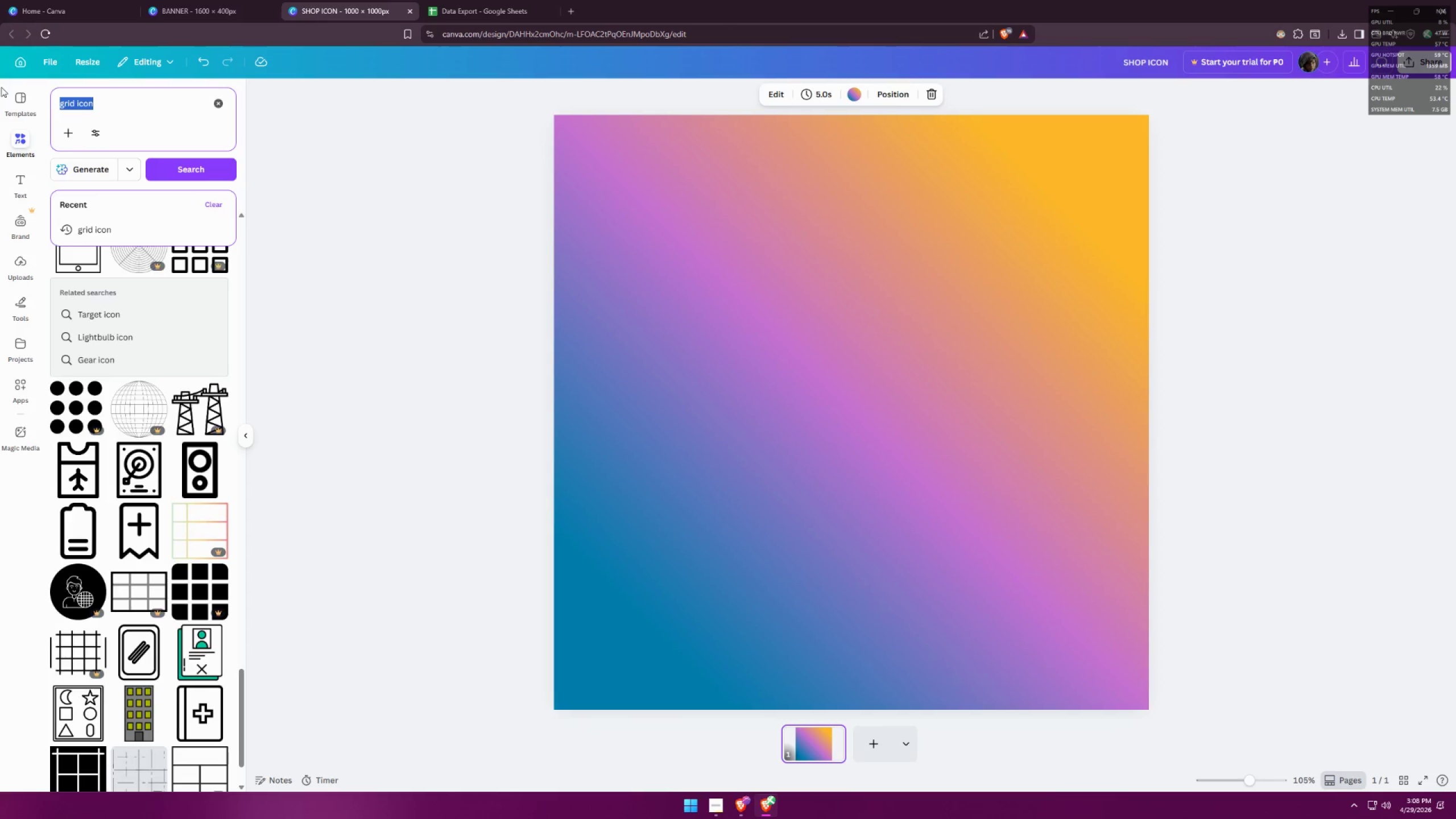 
type(it background)
 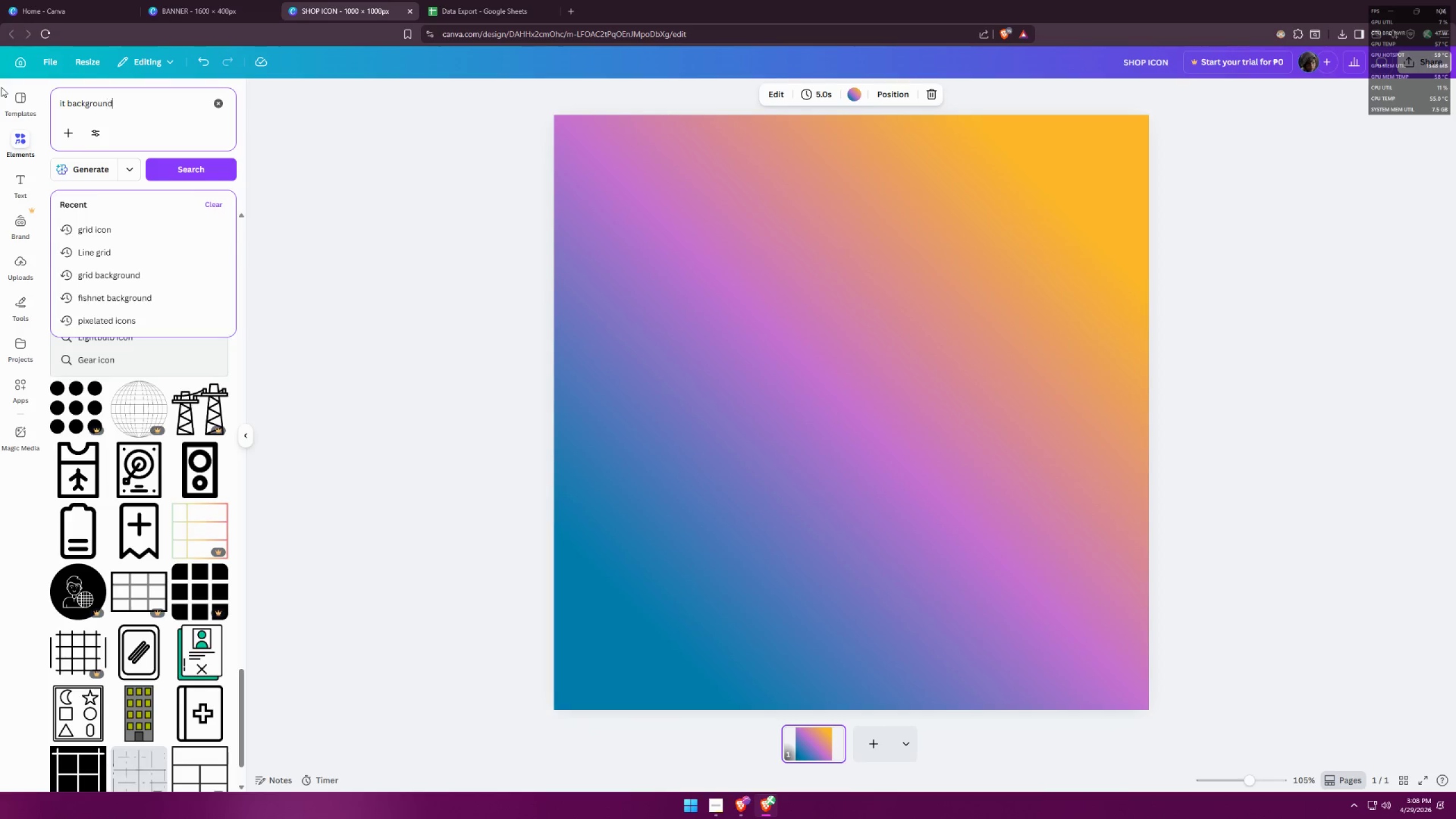 
key(Enter)
 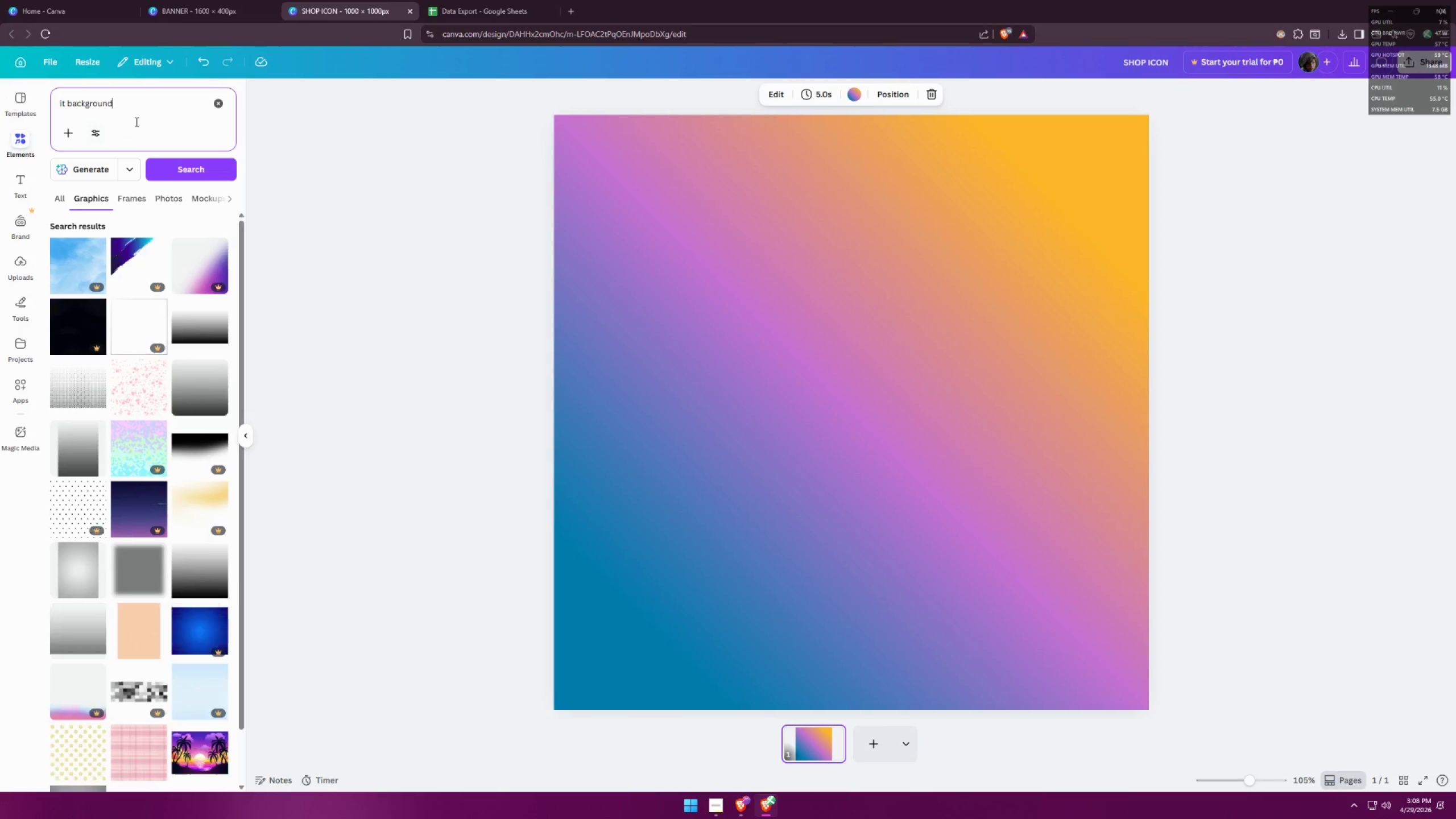 
scroll: coordinate [140, 334], scroll_direction: down, amount: 6.0
 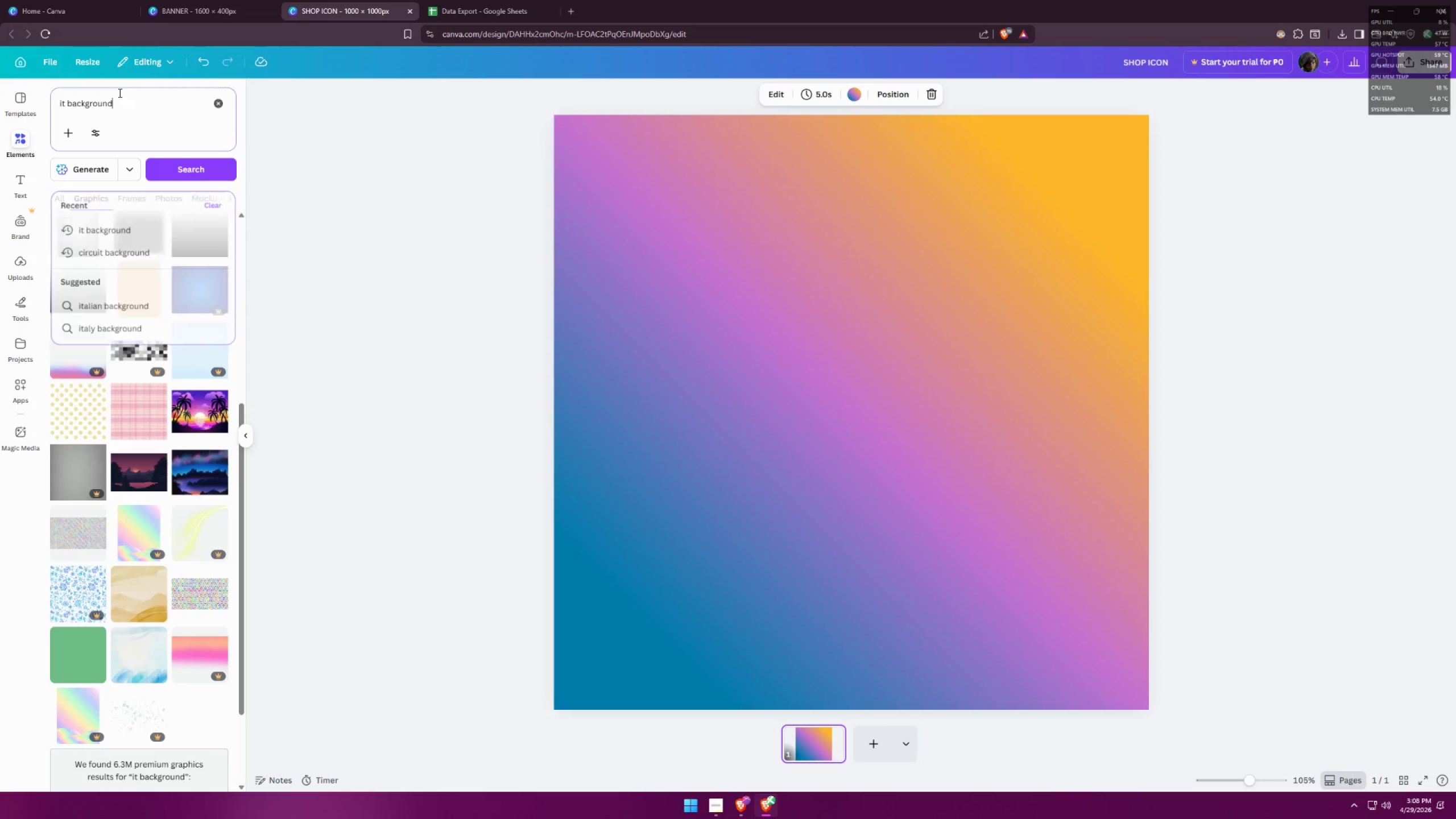 
left_click_drag(start_coordinate=[115, 85], to_coordinate=[22, 88])
 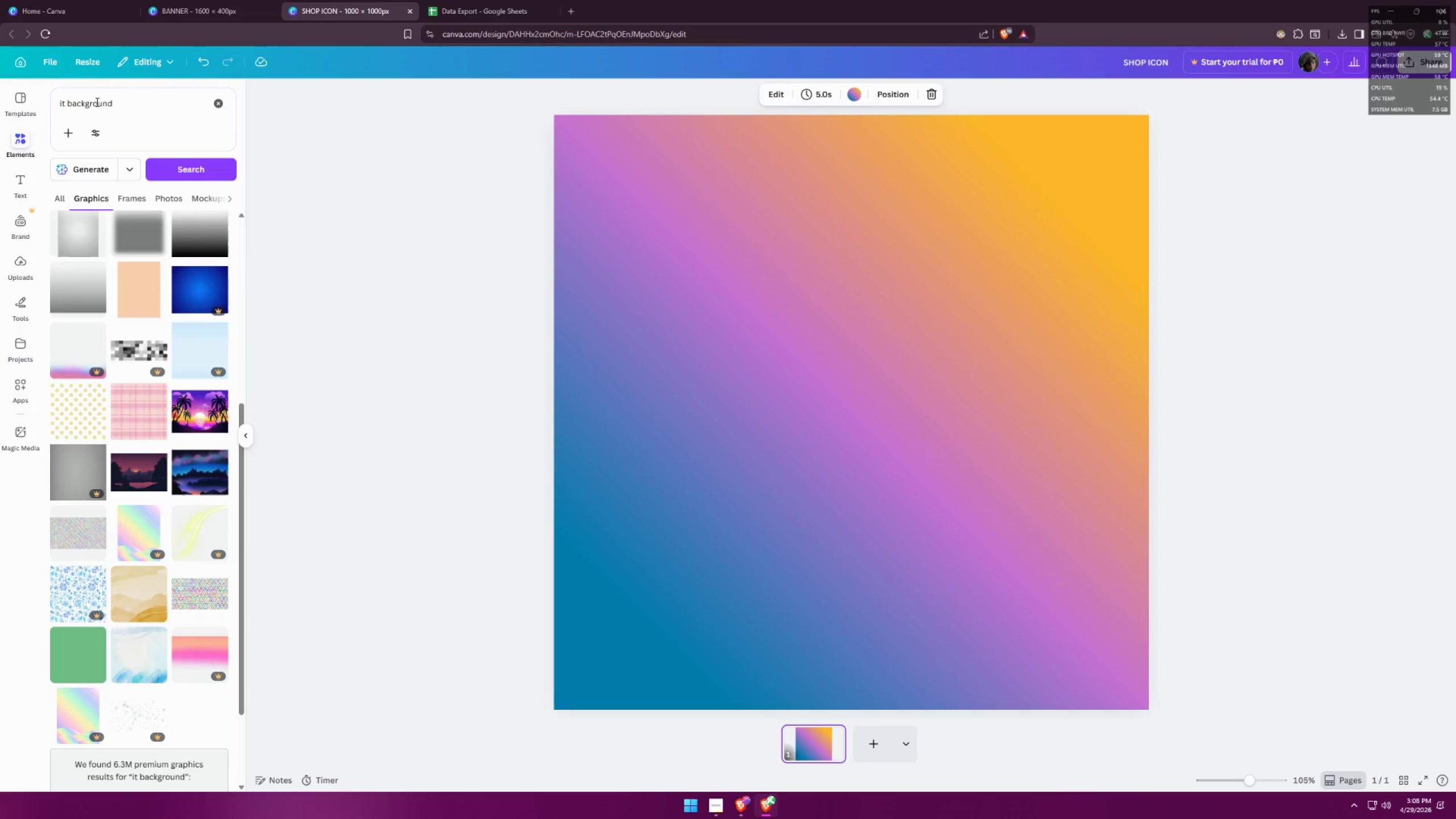 
left_click_drag(start_coordinate=[143, 105], to_coordinate=[53, 111])
 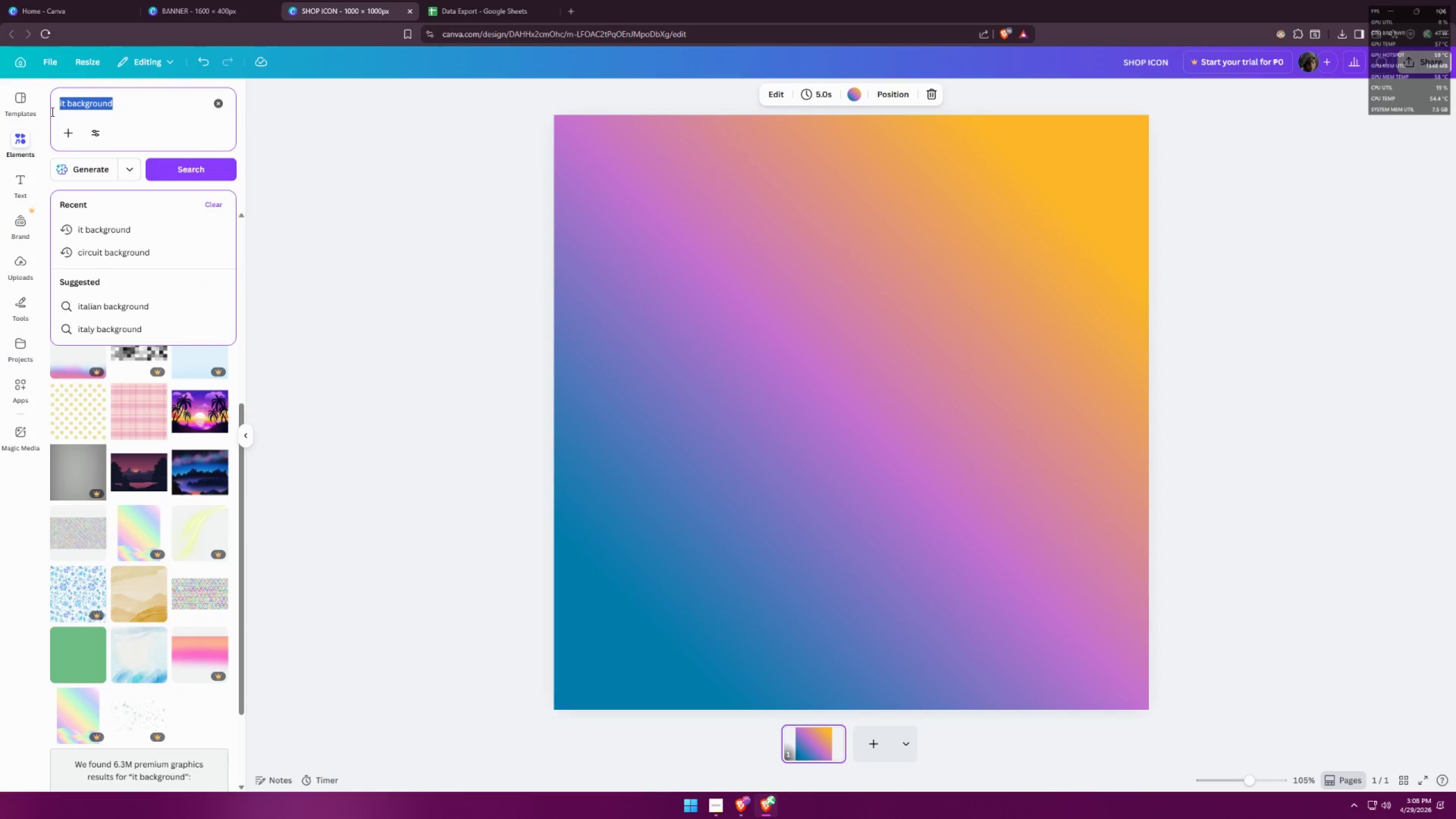 
type(grid pattern)
 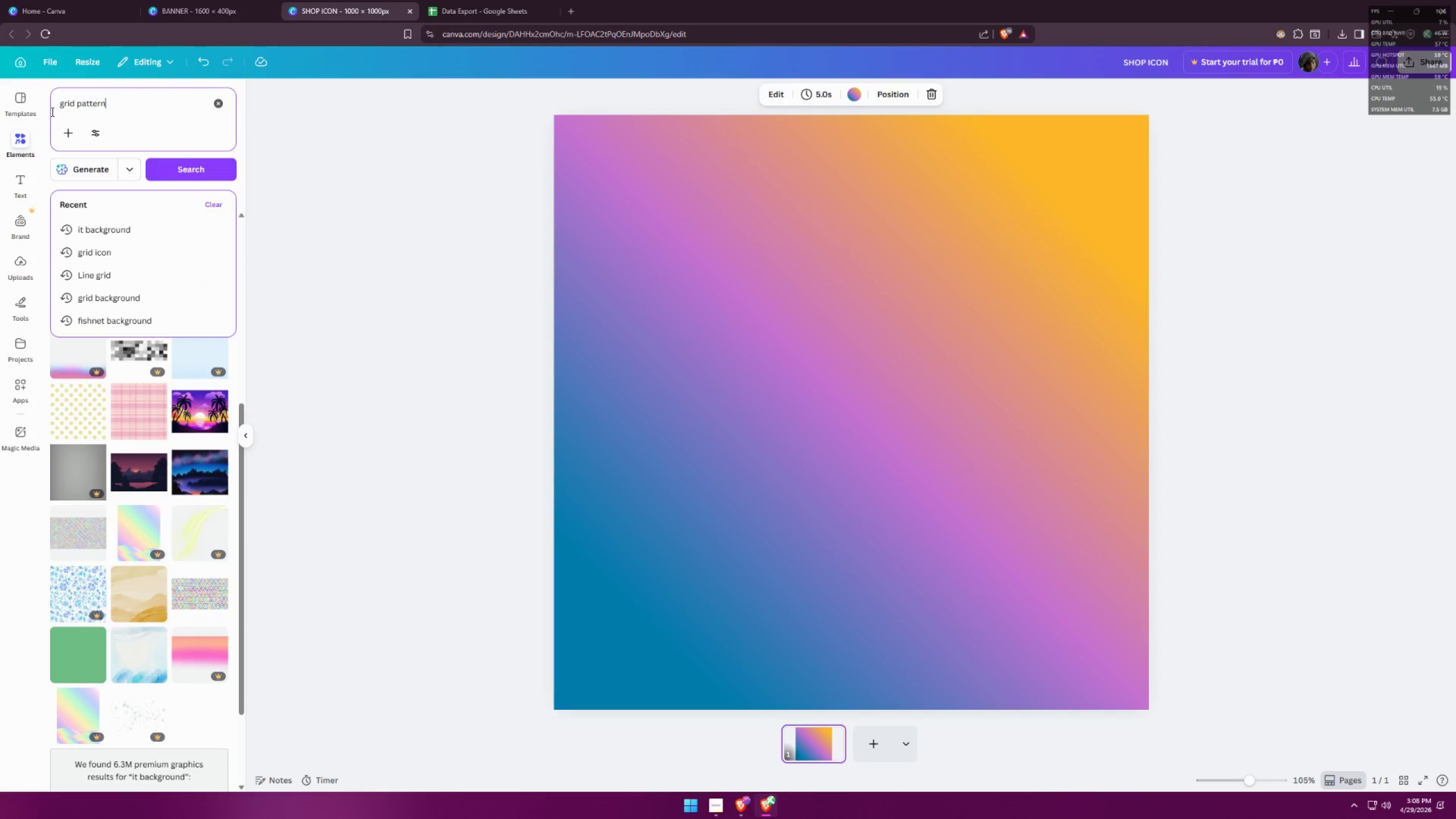 
key(Enter)
 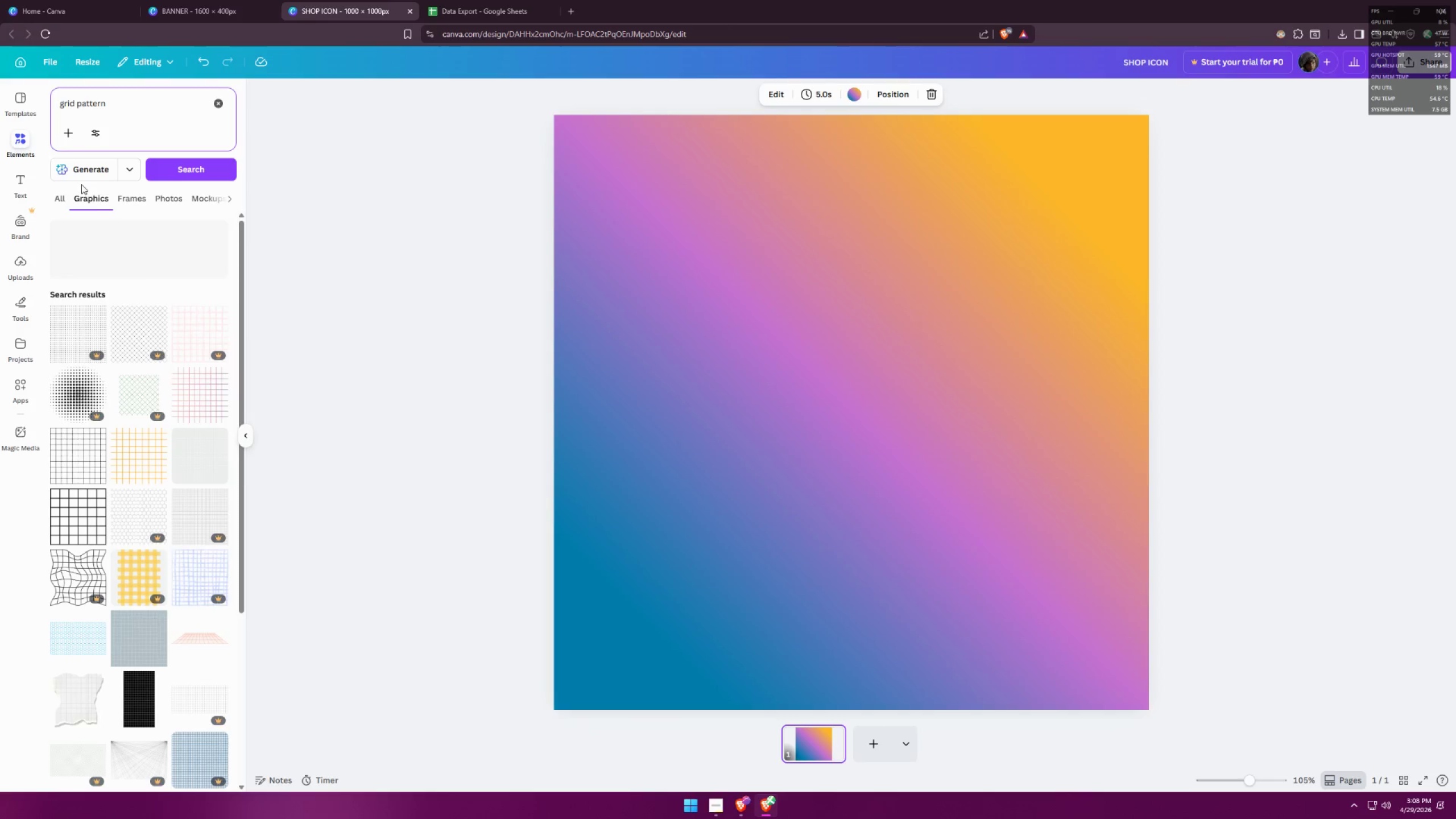 
scroll: coordinate [197, 420], scroll_direction: down, amount: 16.0
 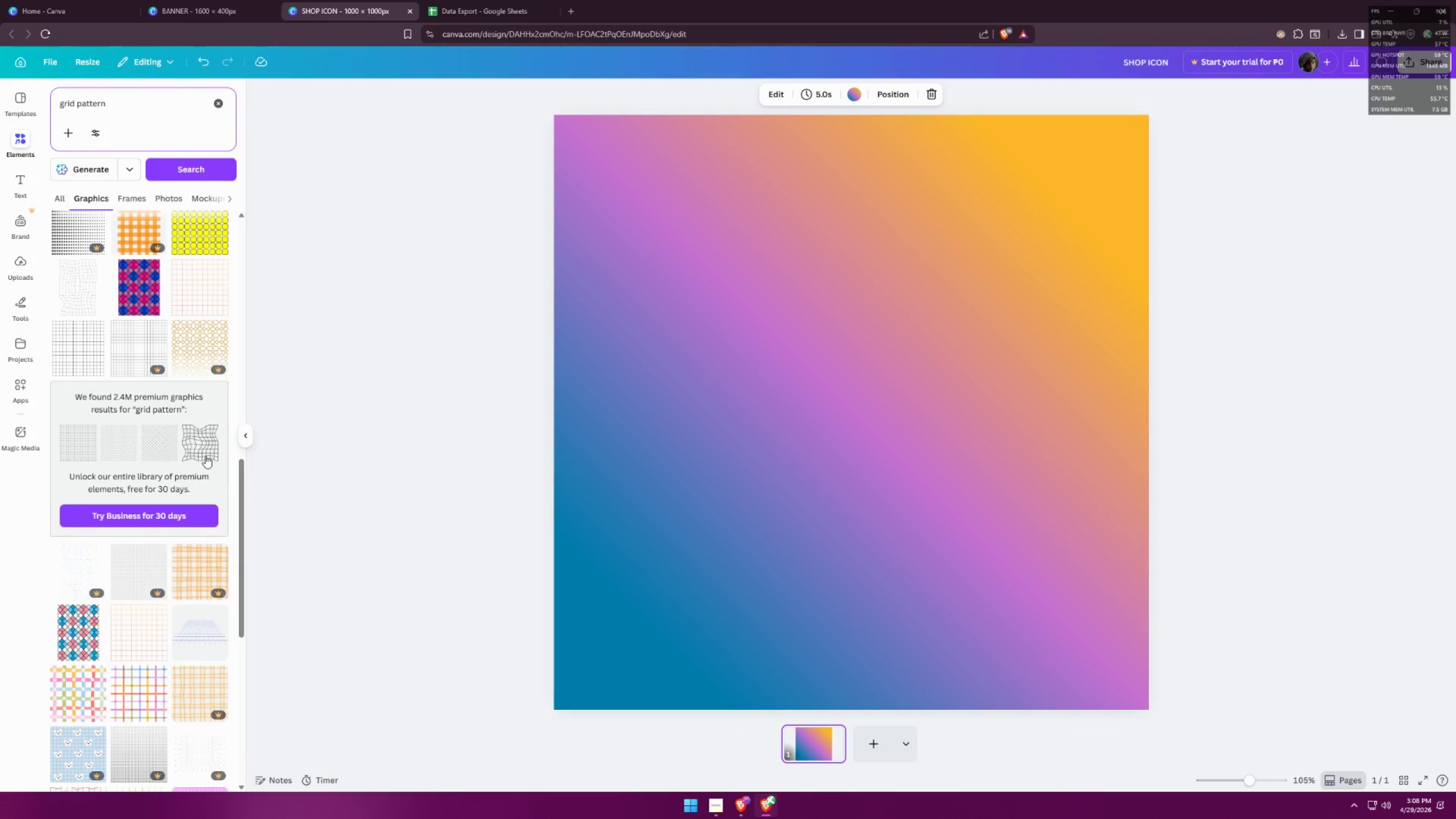 
scroll: coordinate [208, 451], scroll_direction: down, amount: 13.0
 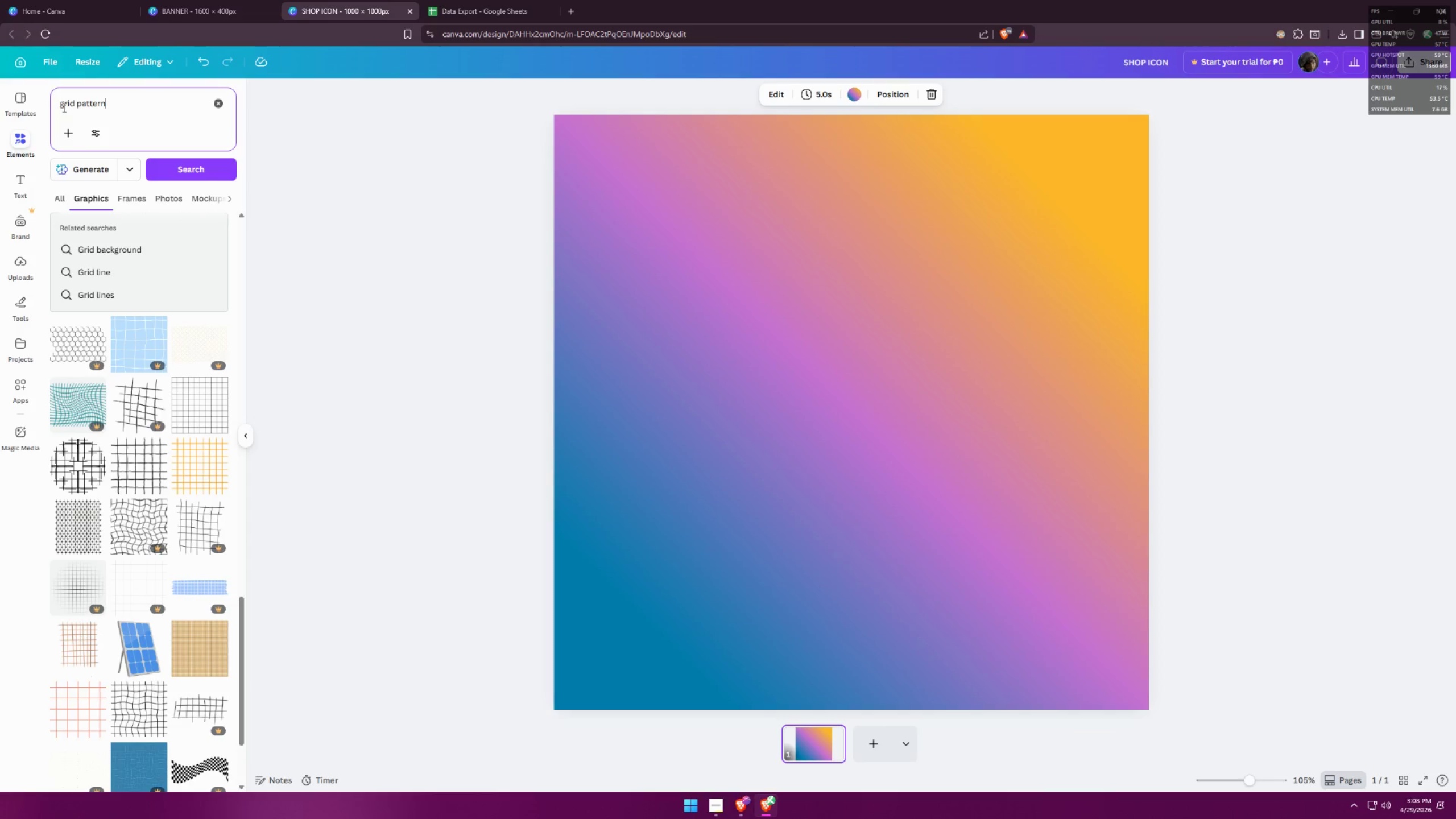 
left_click([62, 107])
 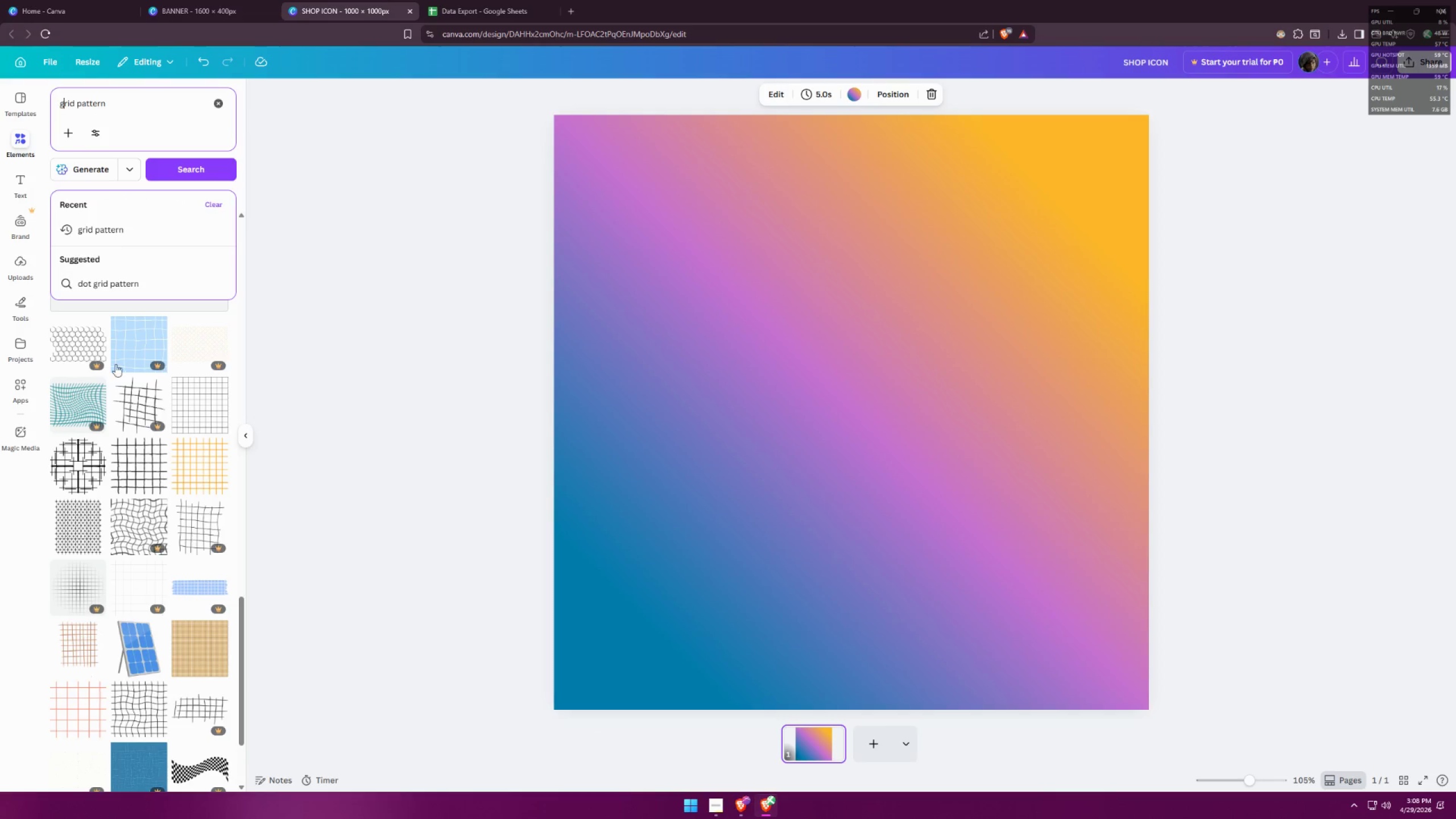 
scroll: coordinate [168, 628], scroll_direction: down, amount: 4.0
 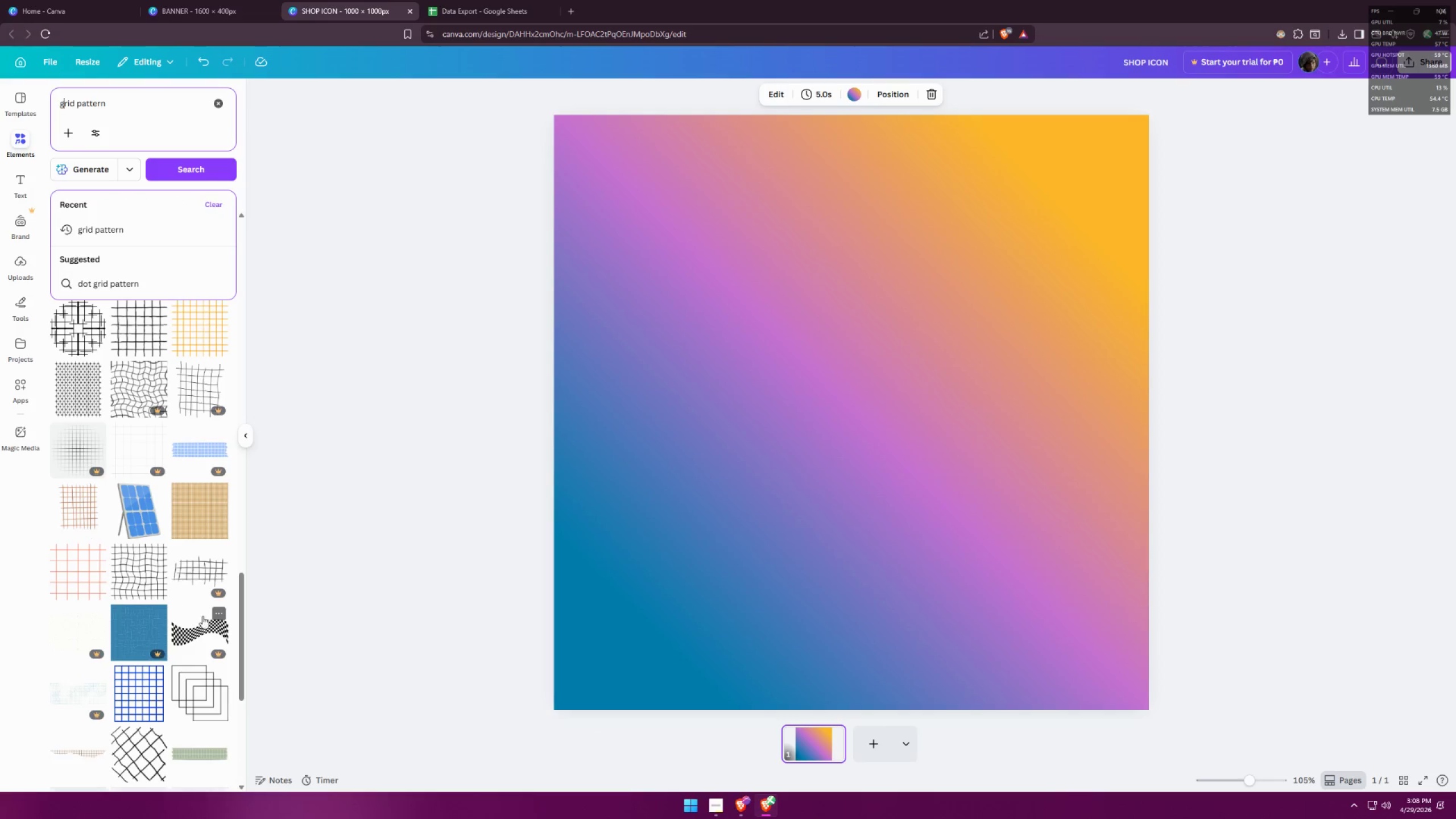 
left_click([149, 586])
 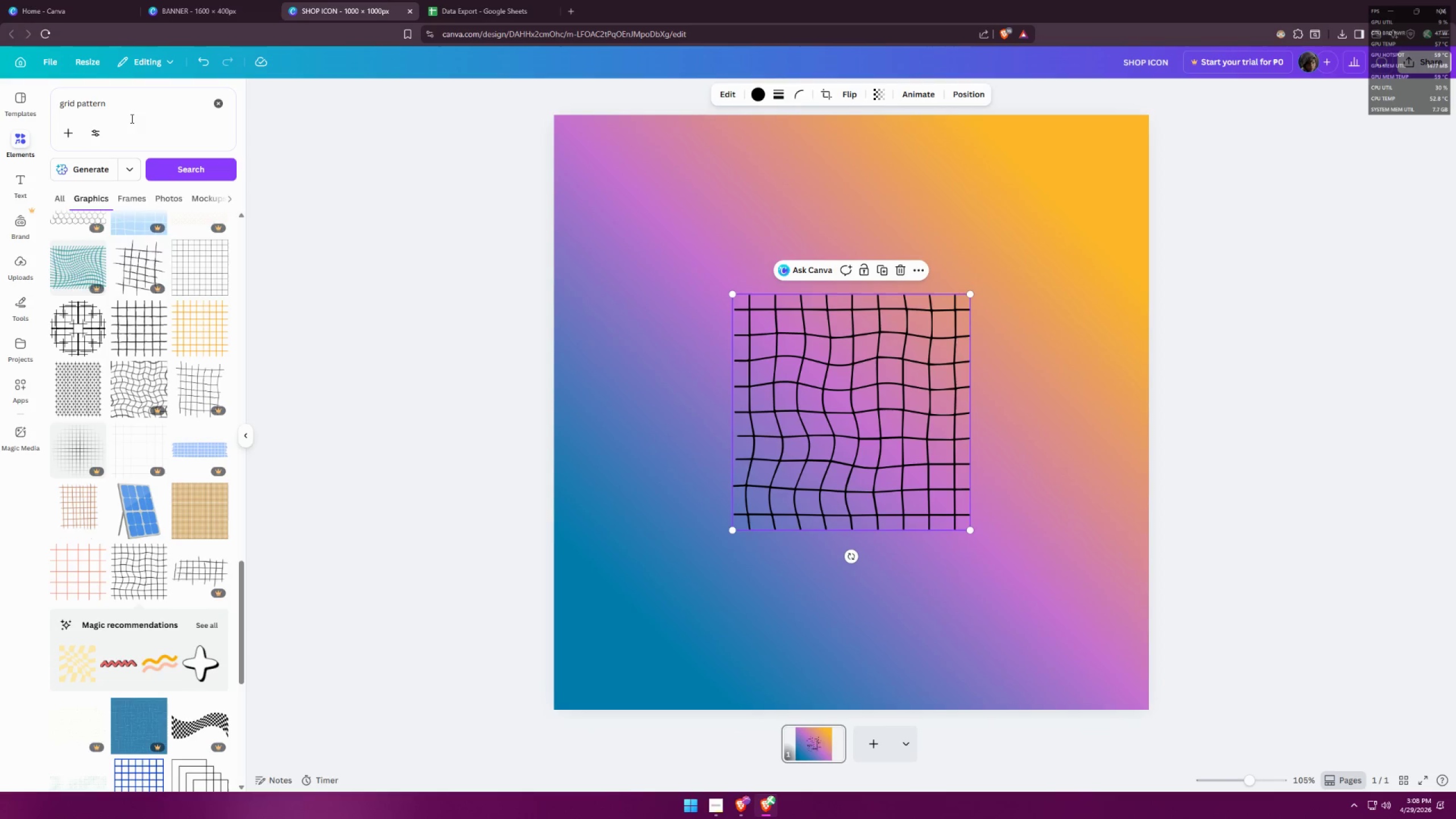 
left_click_drag(start_coordinate=[156, 113], to_coordinate=[30, 102])
 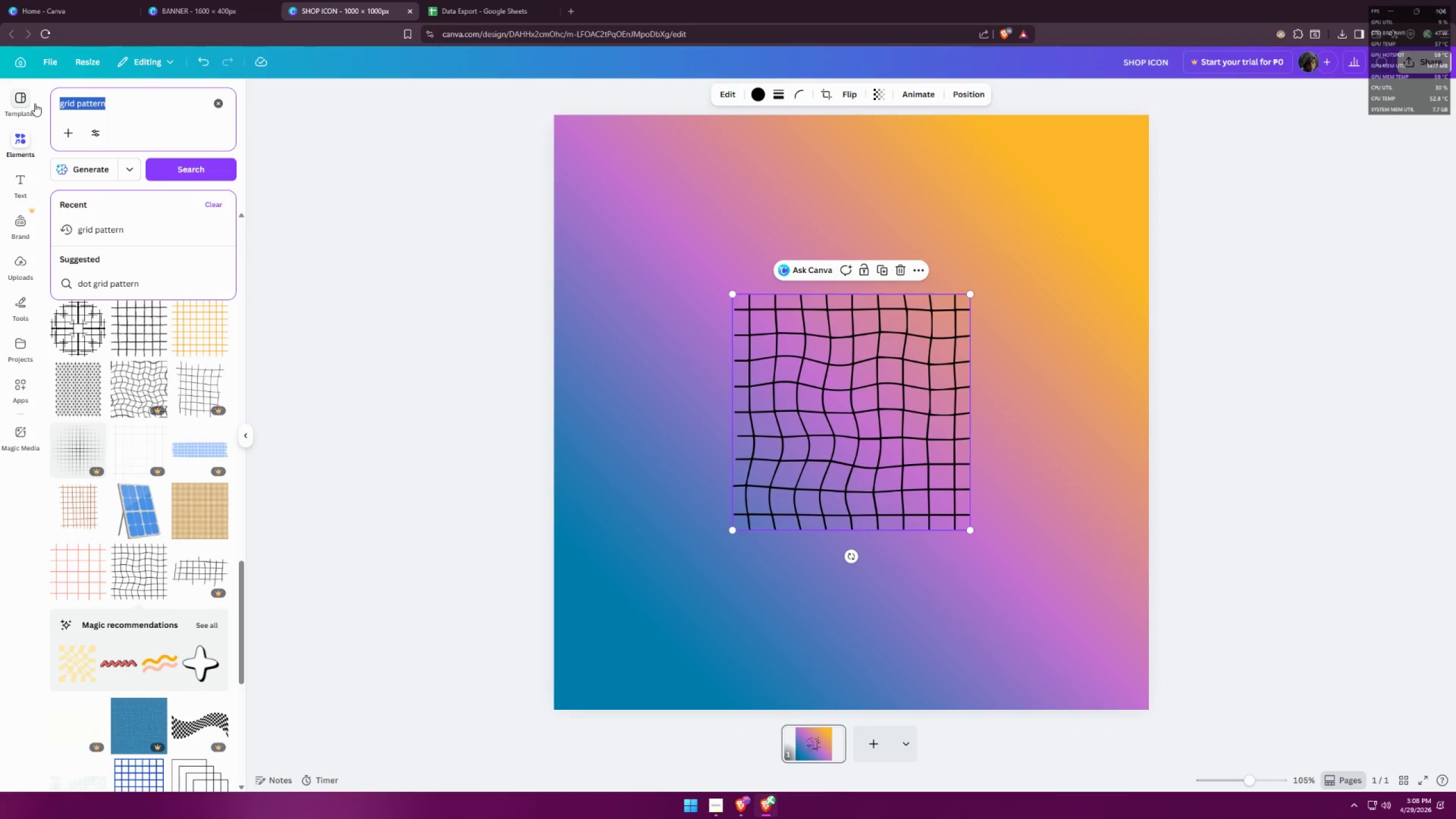 
type(wrap grid)
 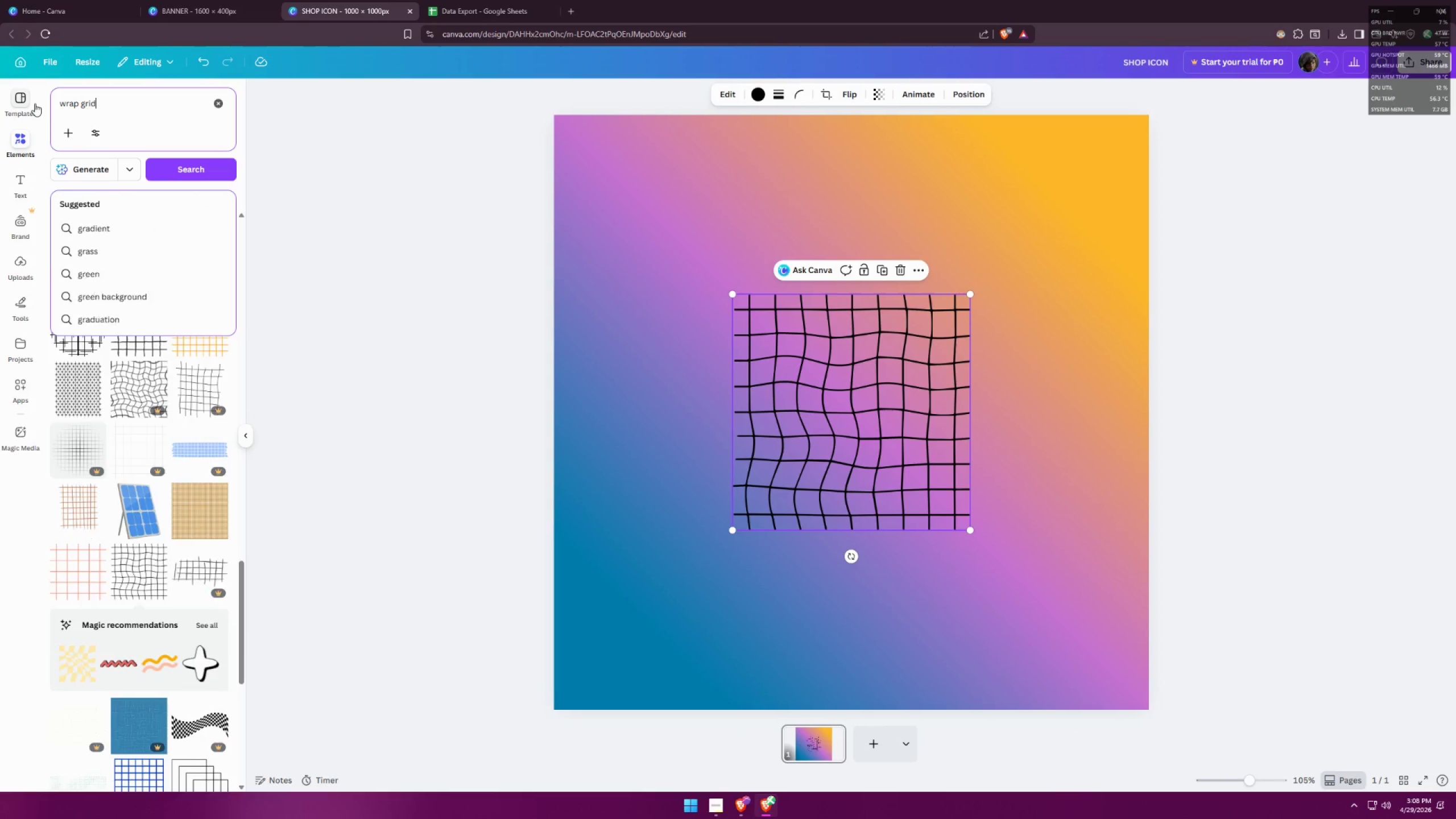 
key(Enter)
 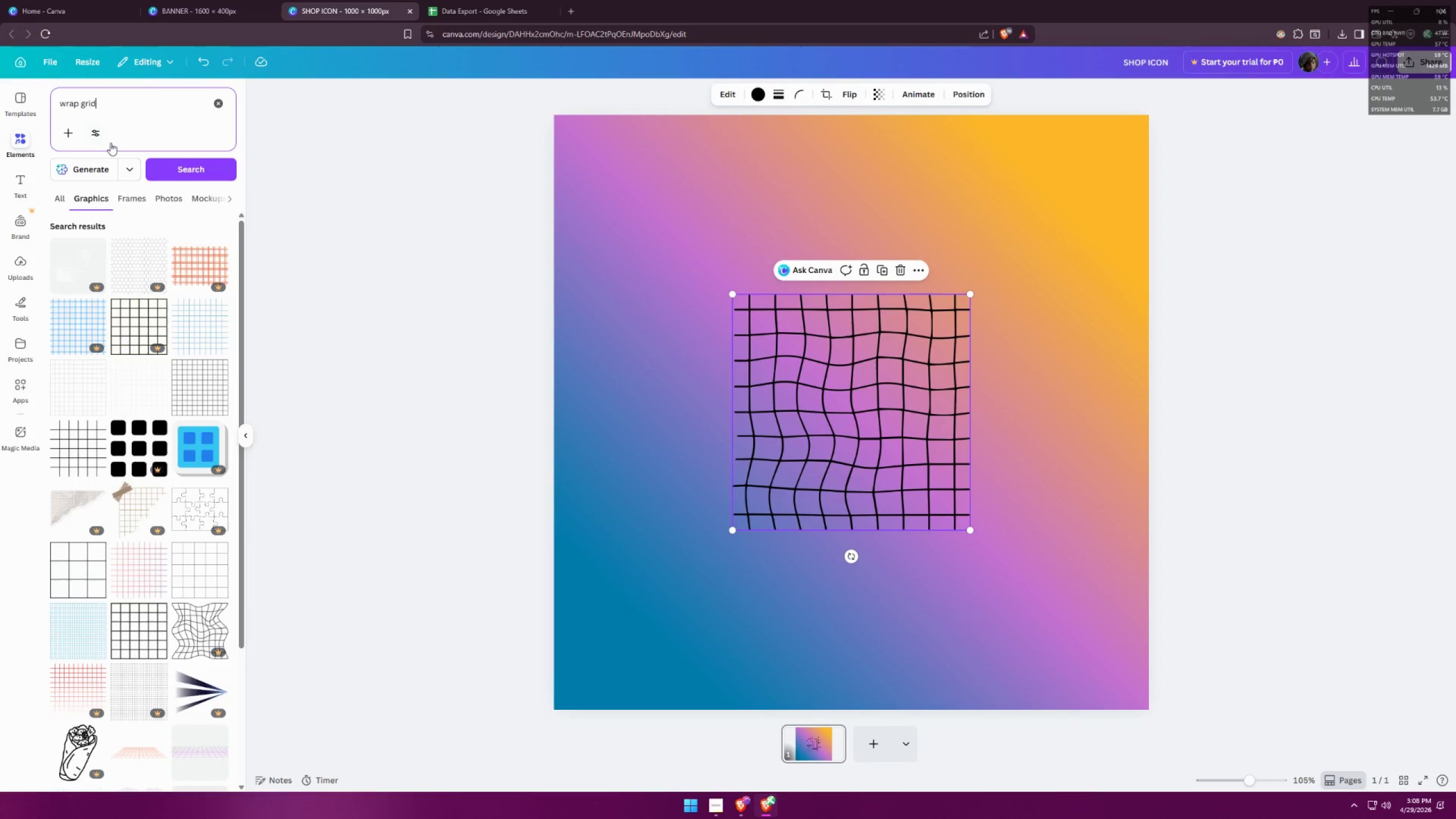 
scroll: coordinate [157, 354], scroll_direction: down, amount: 10.0
 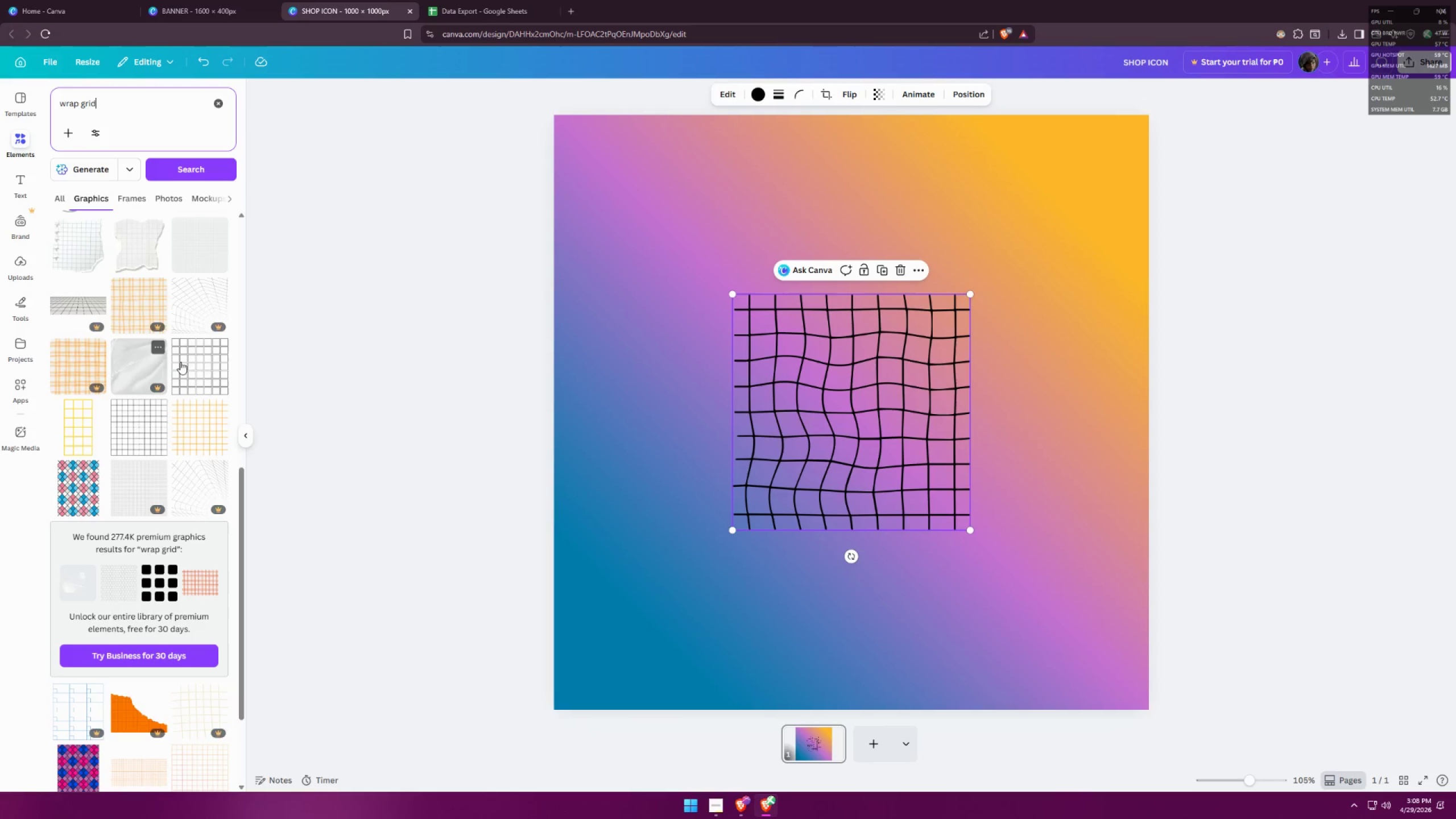 
scroll: coordinate [160, 336], scroll_direction: up, amount: 4.0
 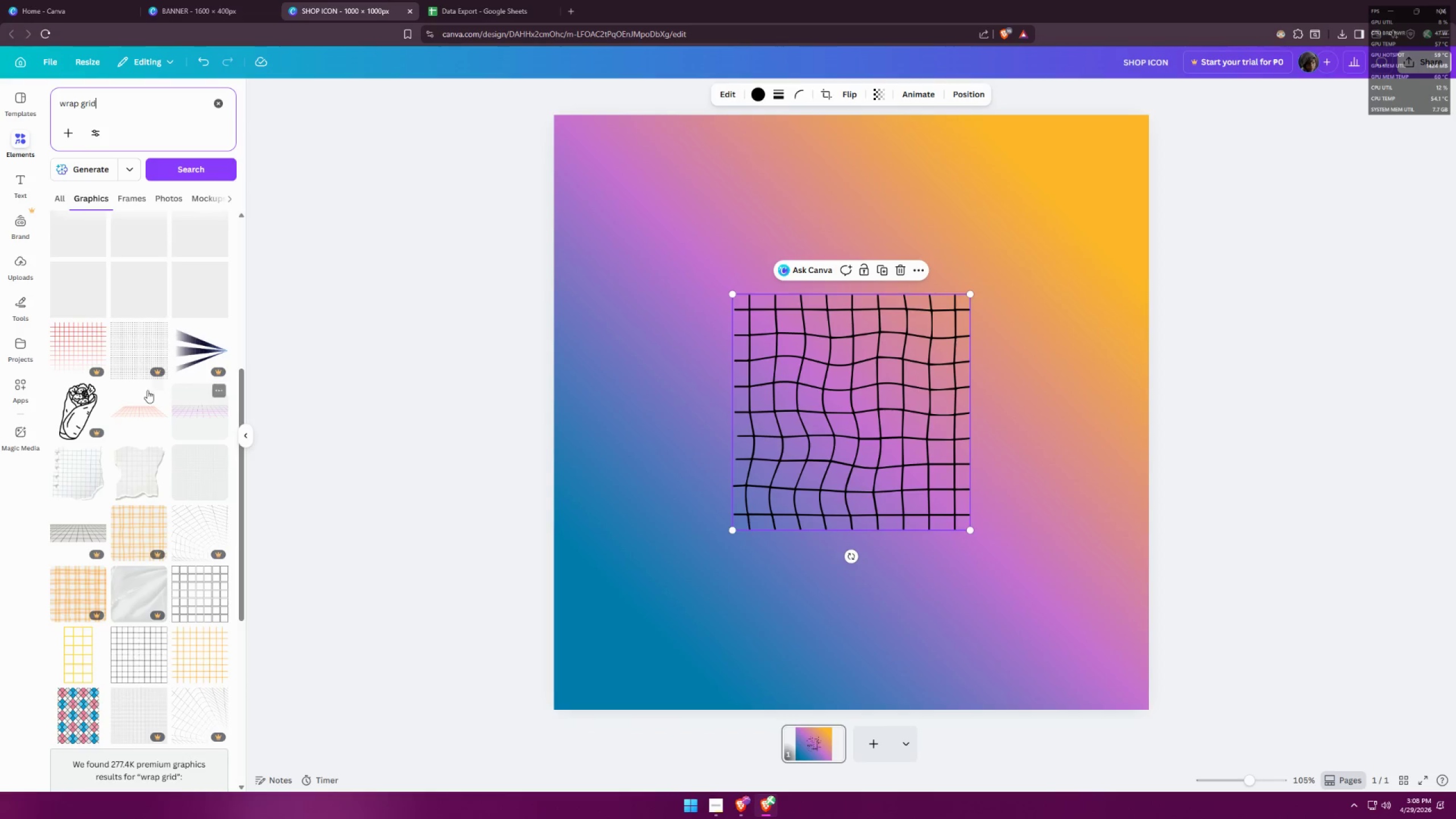 
mouse_move([153, 405])
 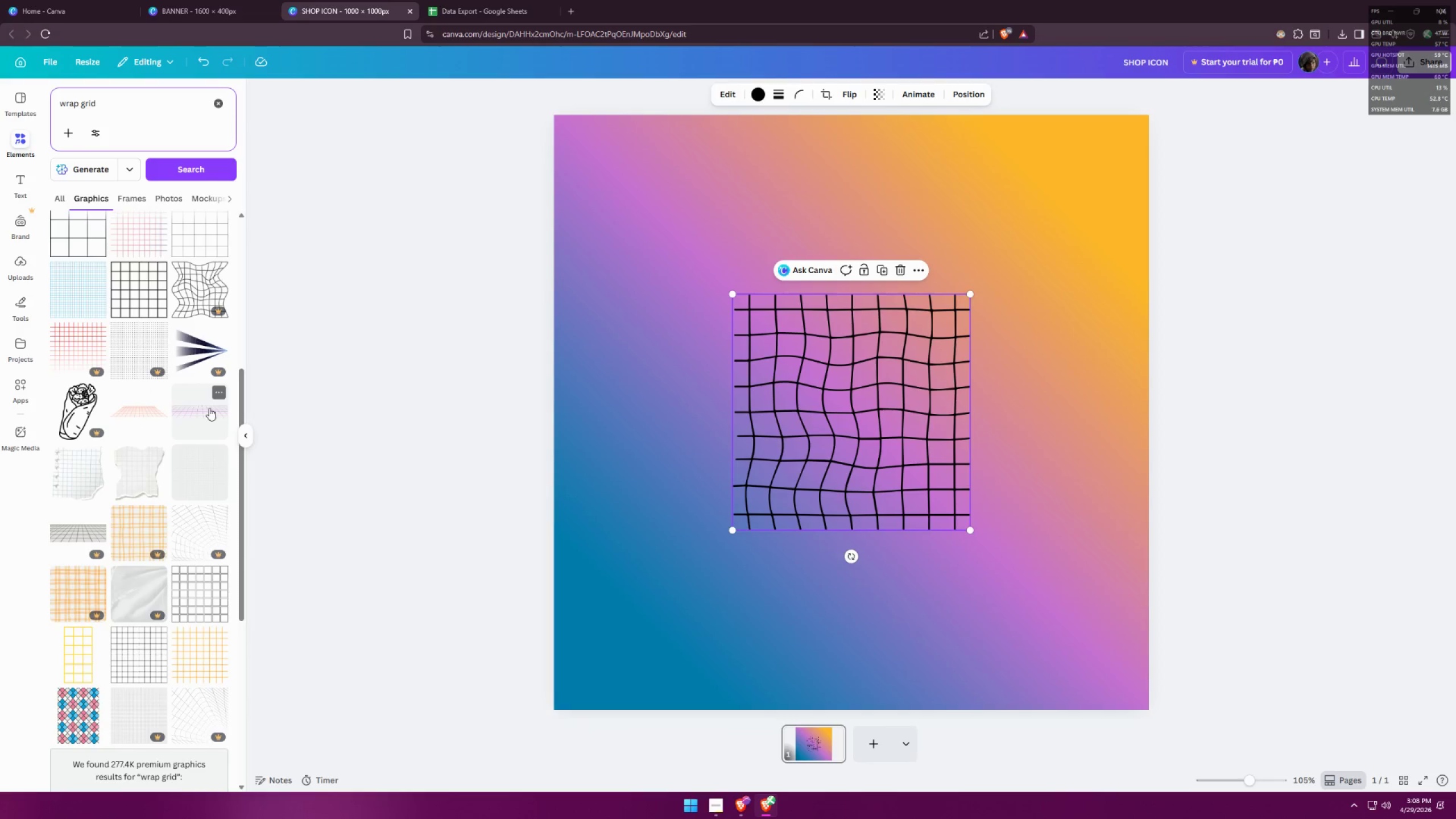 
left_click([207, 407])
 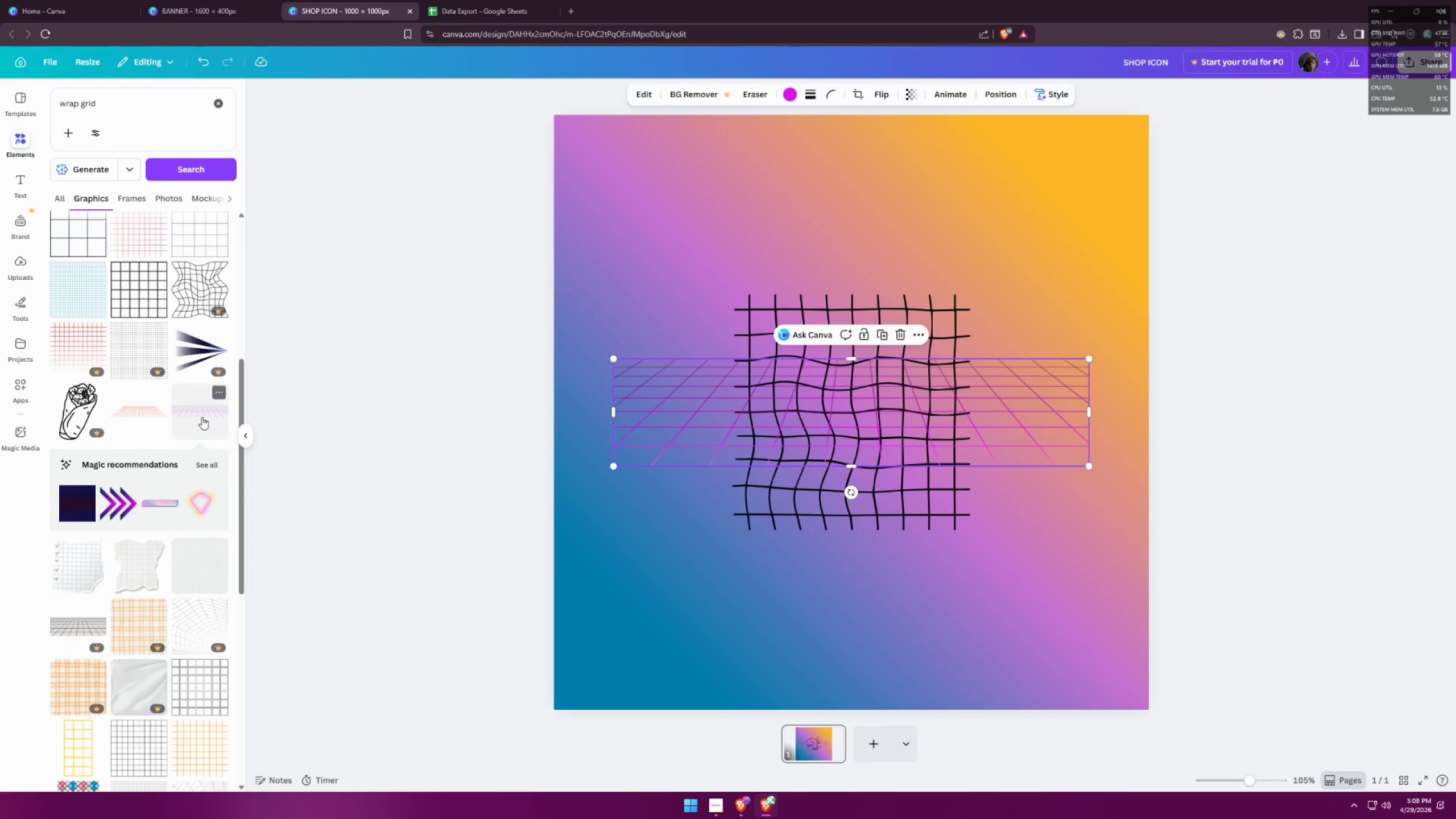 
scroll: coordinate [217, 404], scroll_direction: down, amount: 7.0
 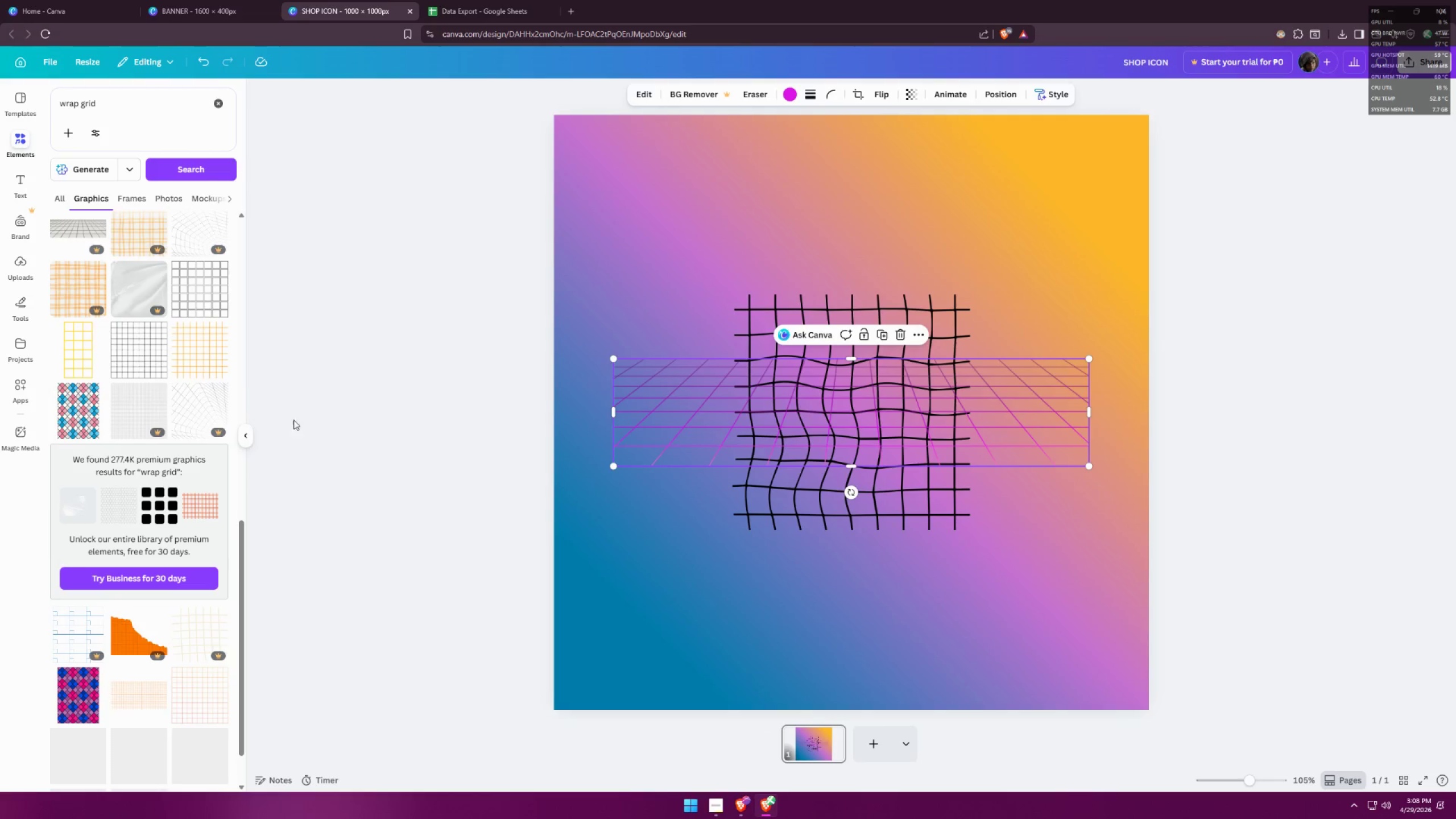 
scroll: coordinate [243, 413], scroll_direction: up, amount: 4.0
 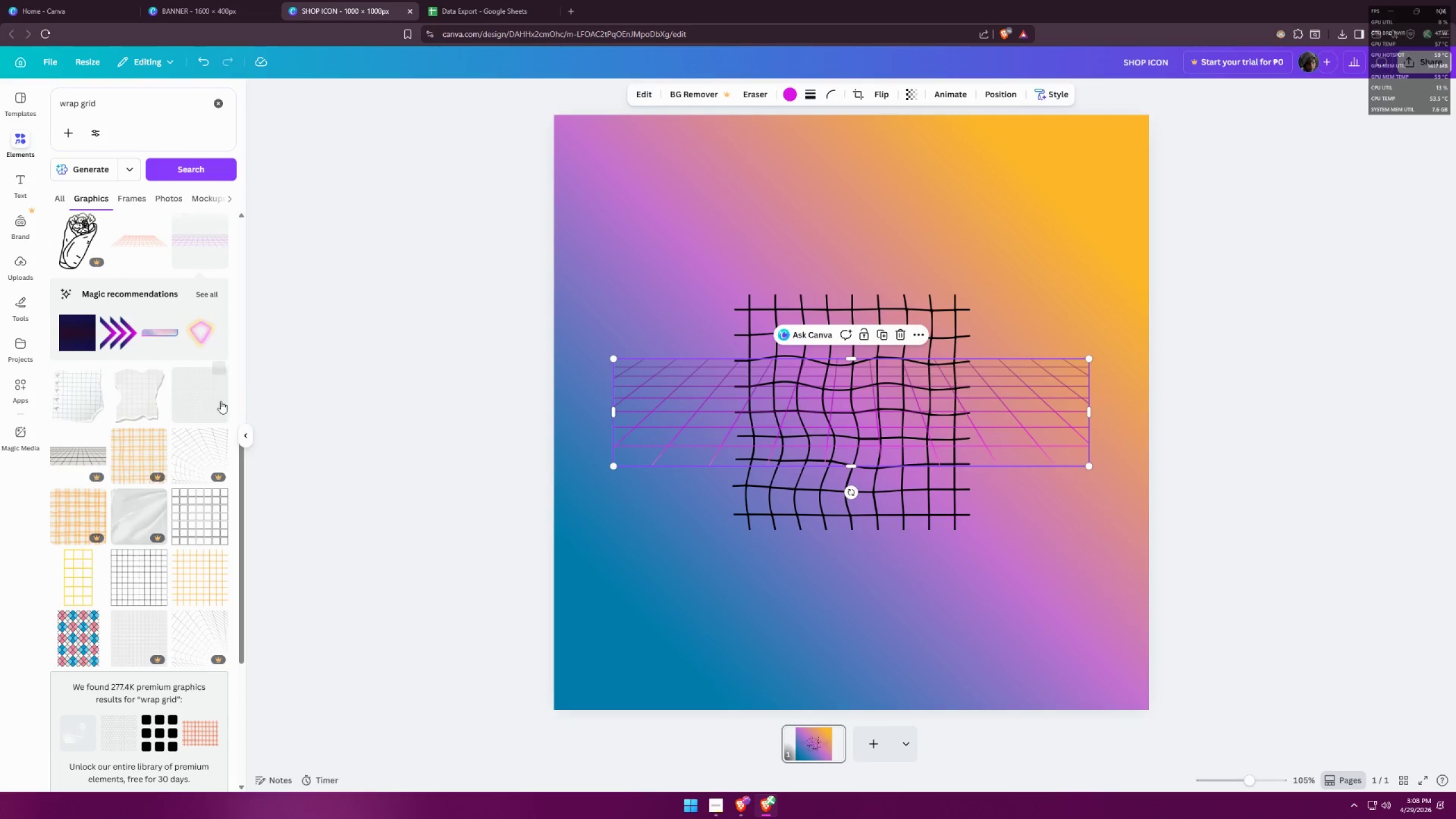 
scroll: coordinate [221, 446], scroll_direction: down, amount: 19.0
 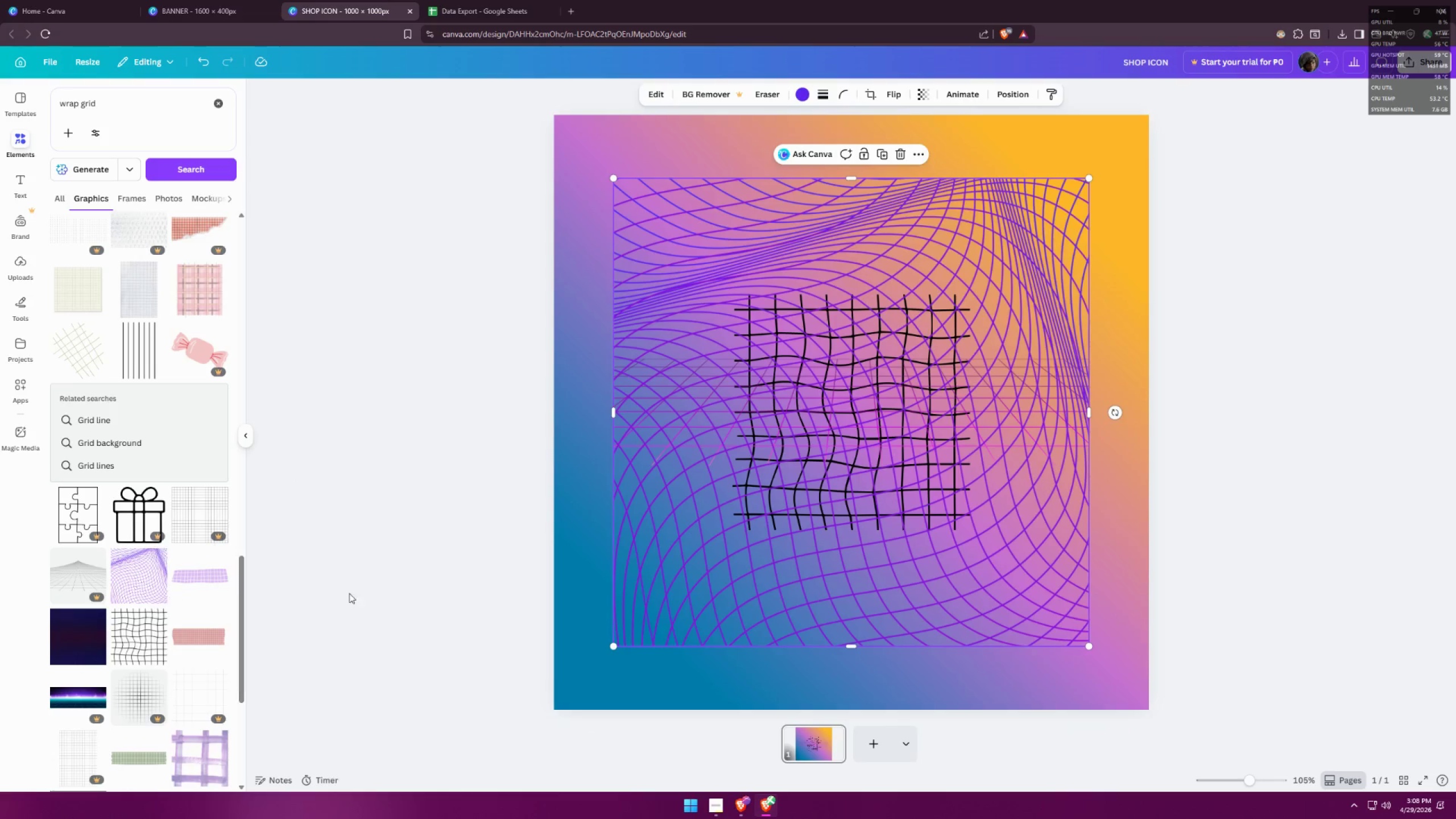 
left_click_drag(start_coordinate=[890, 602], to_coordinate=[556, 710])
 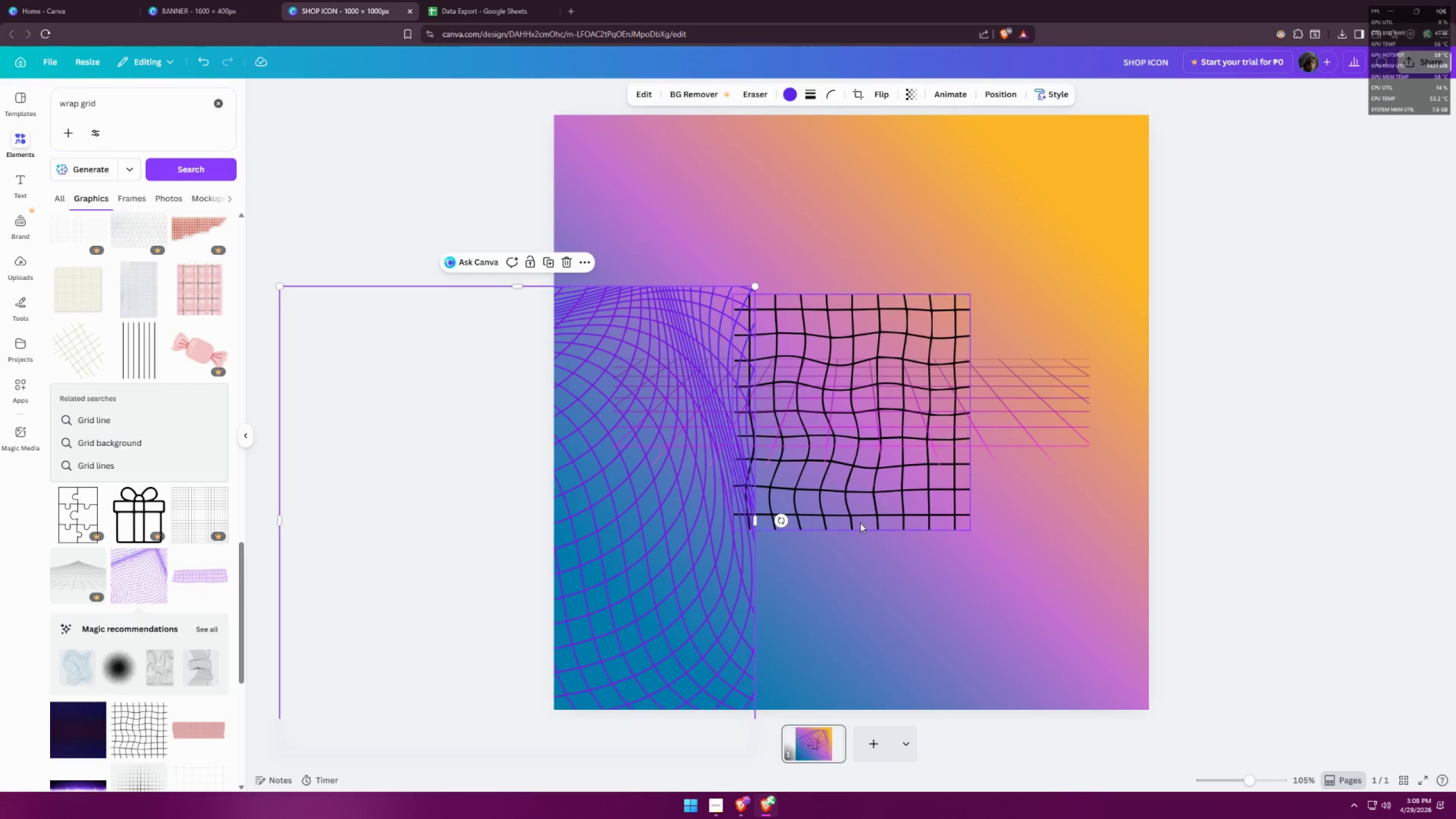 
left_click([879, 504])
 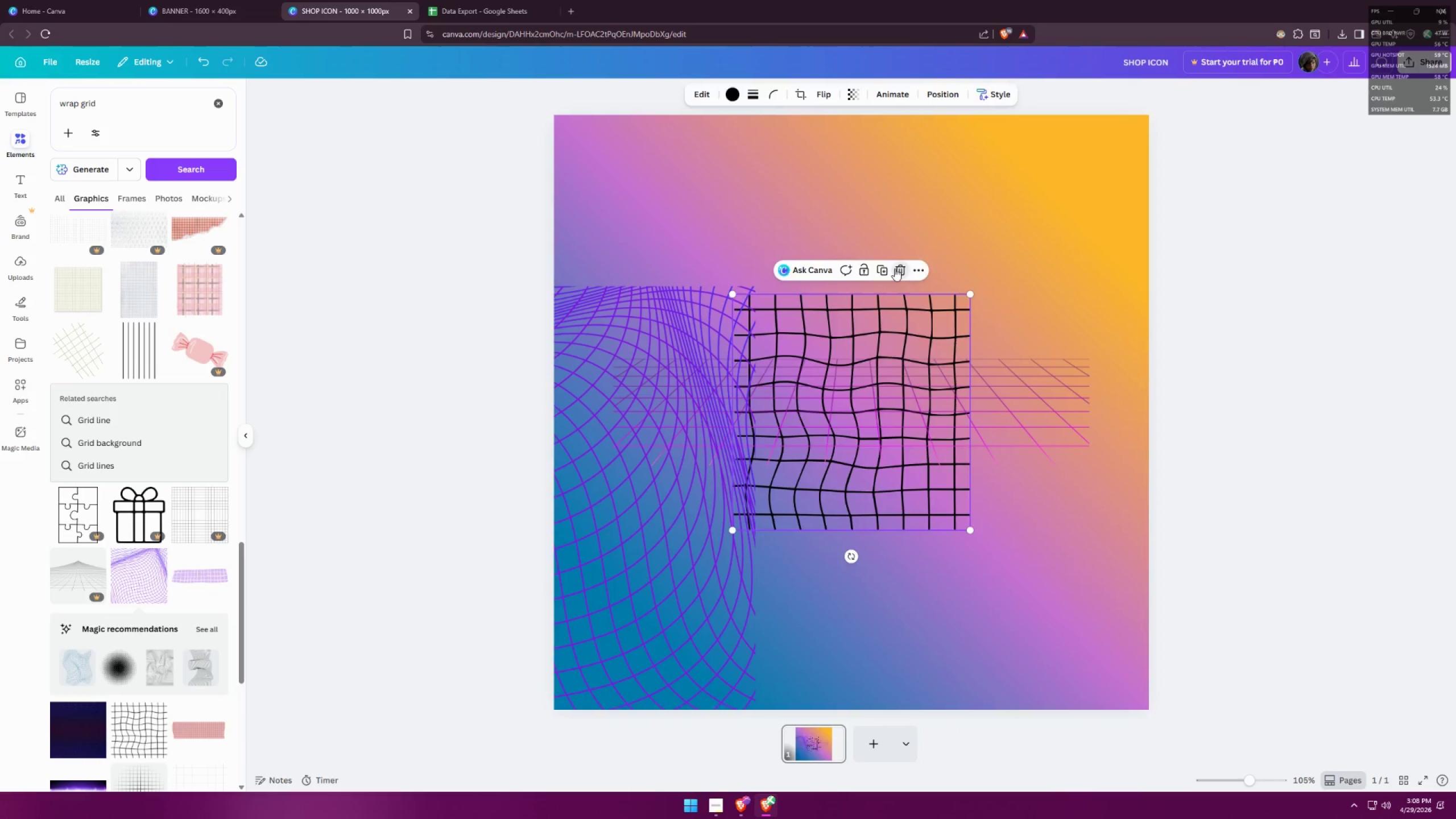 
double_click([963, 406])
 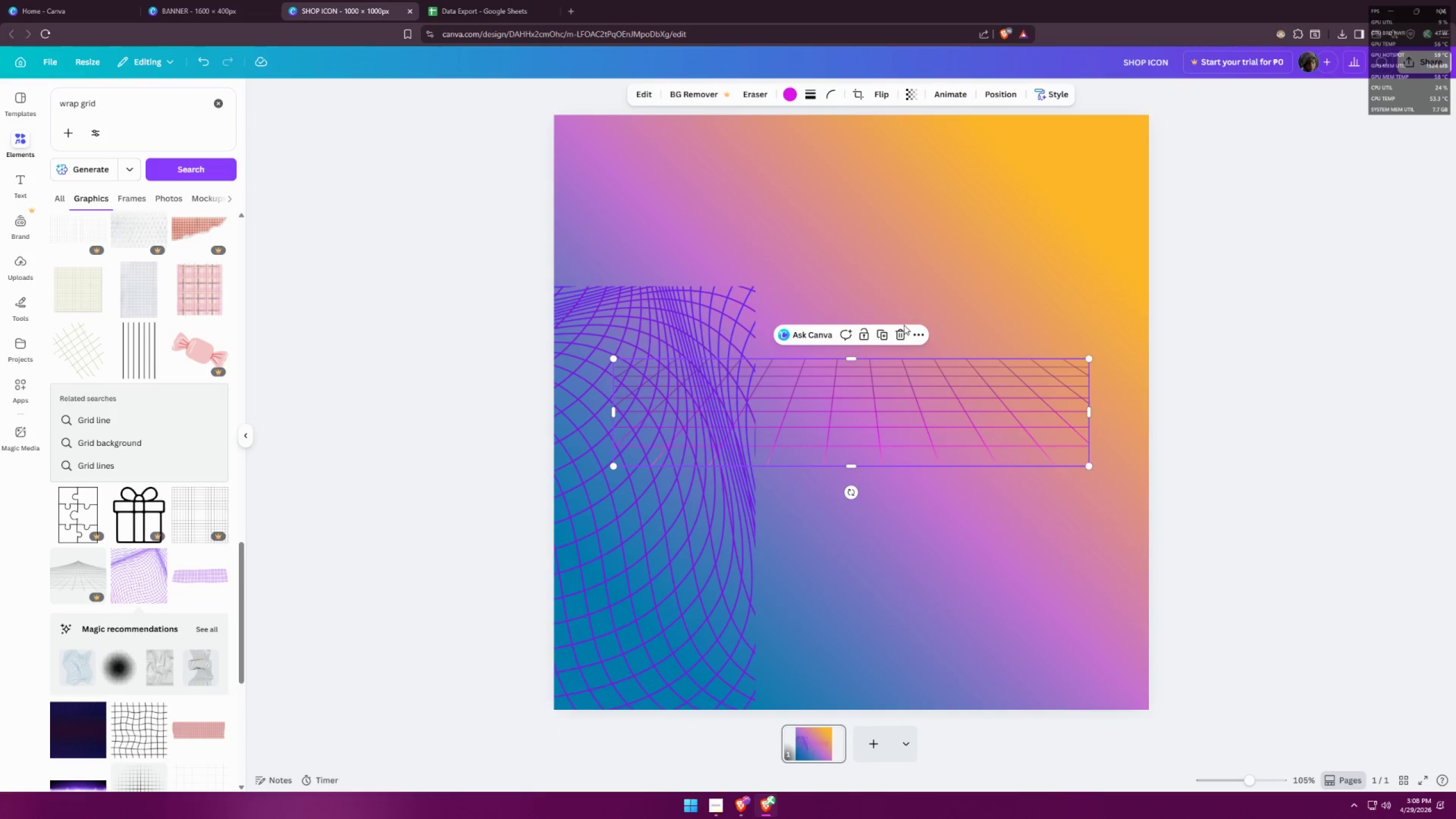 
left_click([899, 341])
 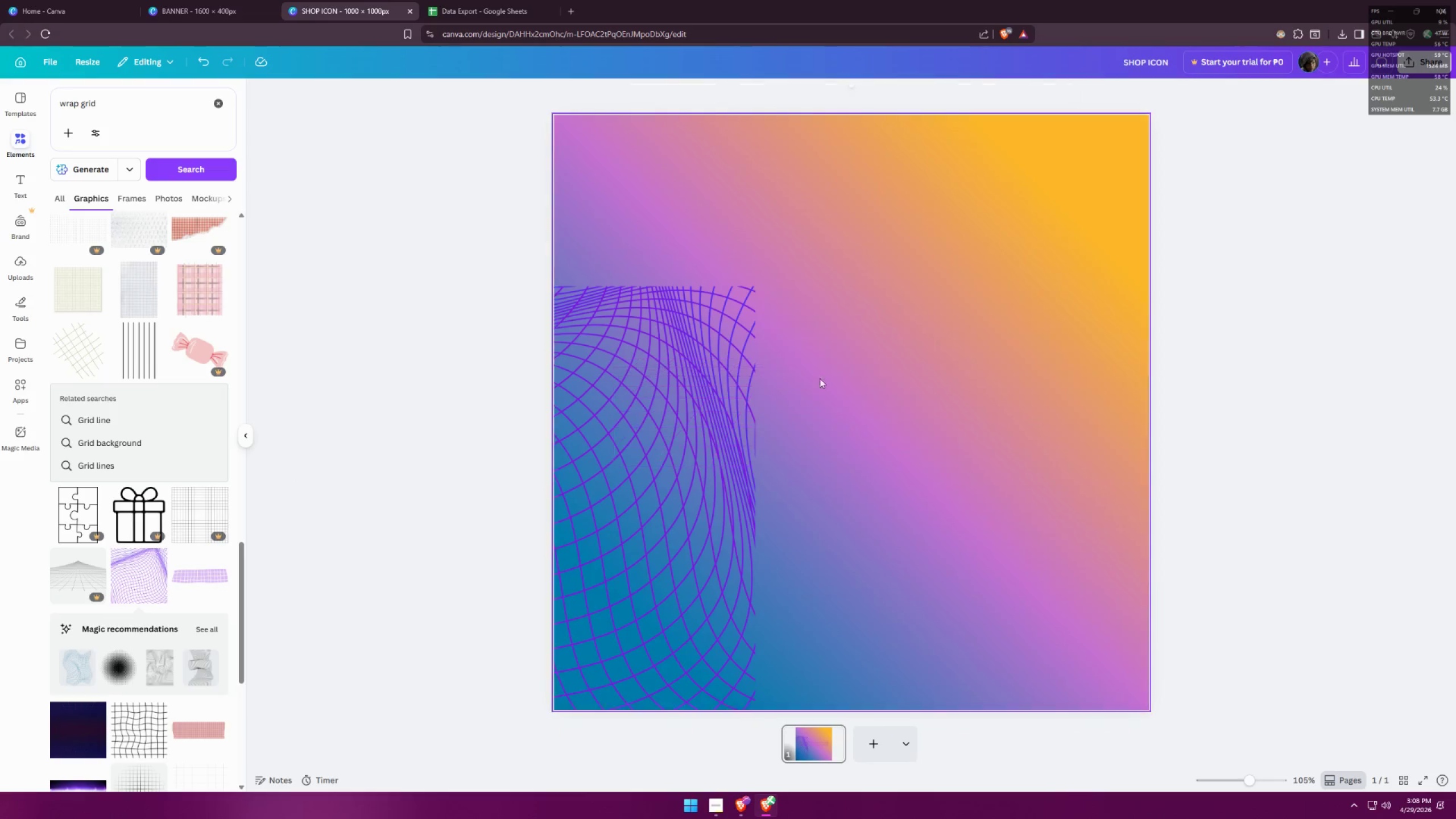 
left_click_drag(start_coordinate=[700, 419], to_coordinate=[978, 372])
 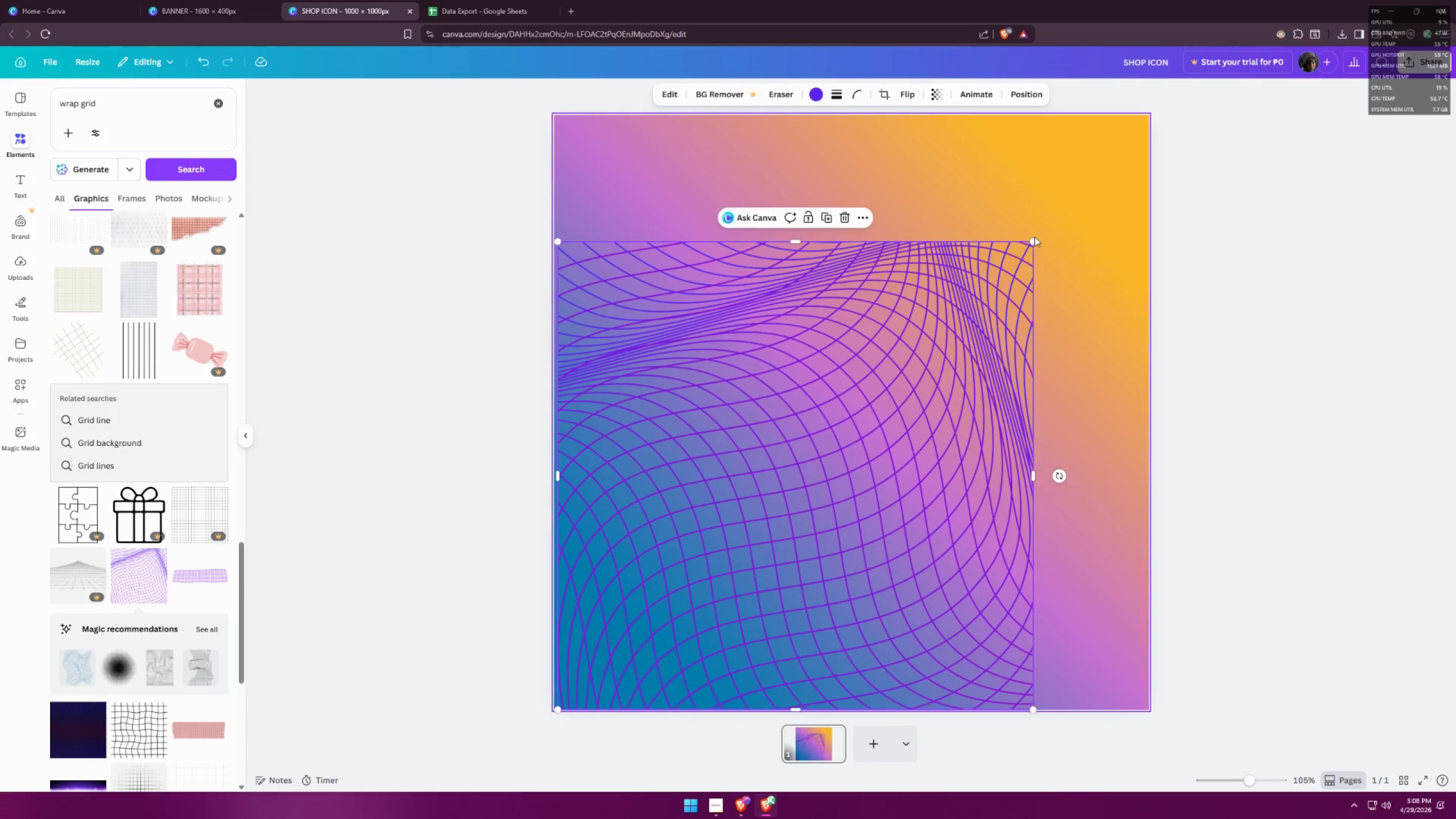 
left_click_drag(start_coordinate=[1034, 241], to_coordinate=[1153, 100])
 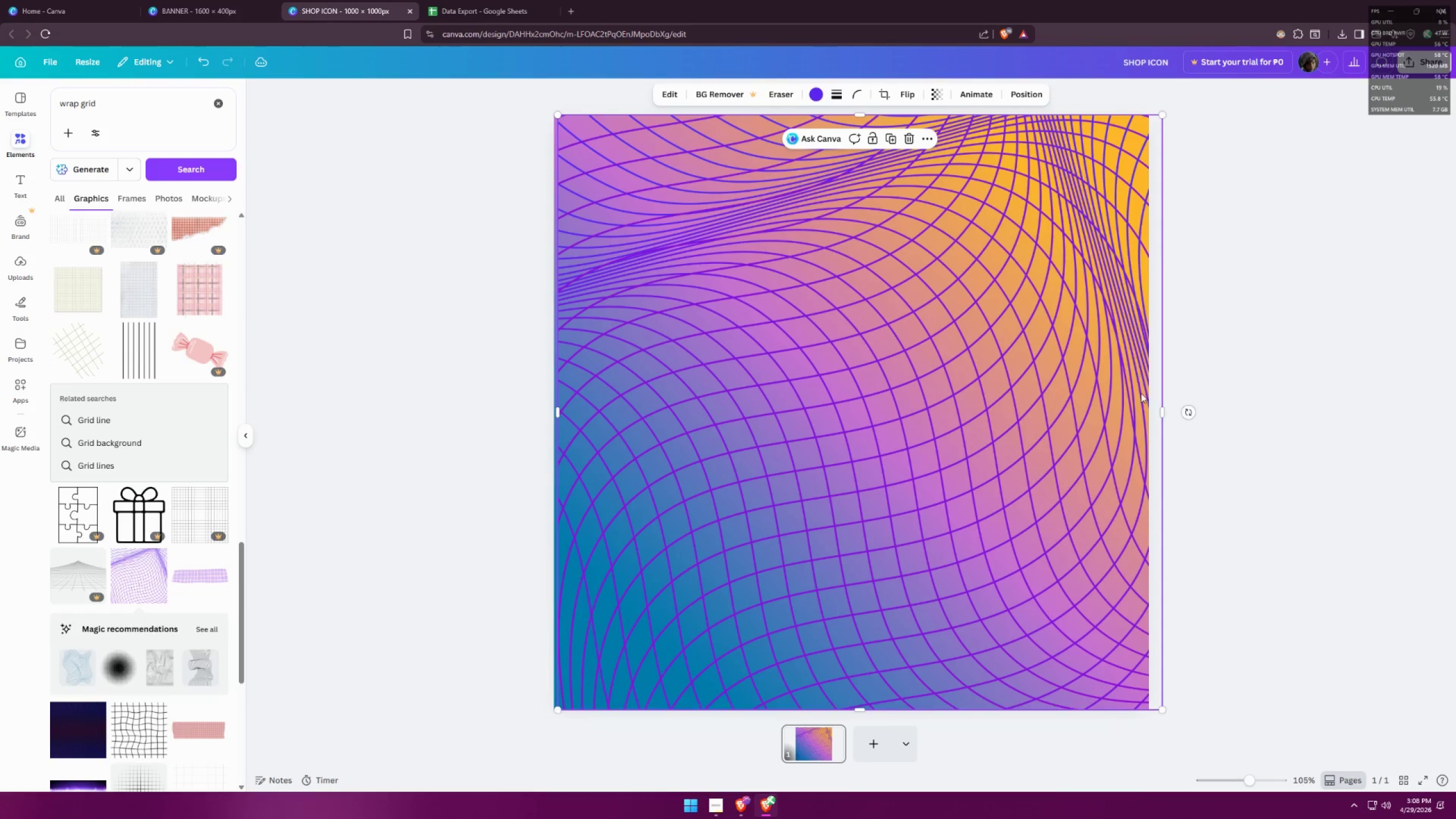 
left_click_drag(start_coordinate=[1019, 396], to_coordinate=[1010, 396])
 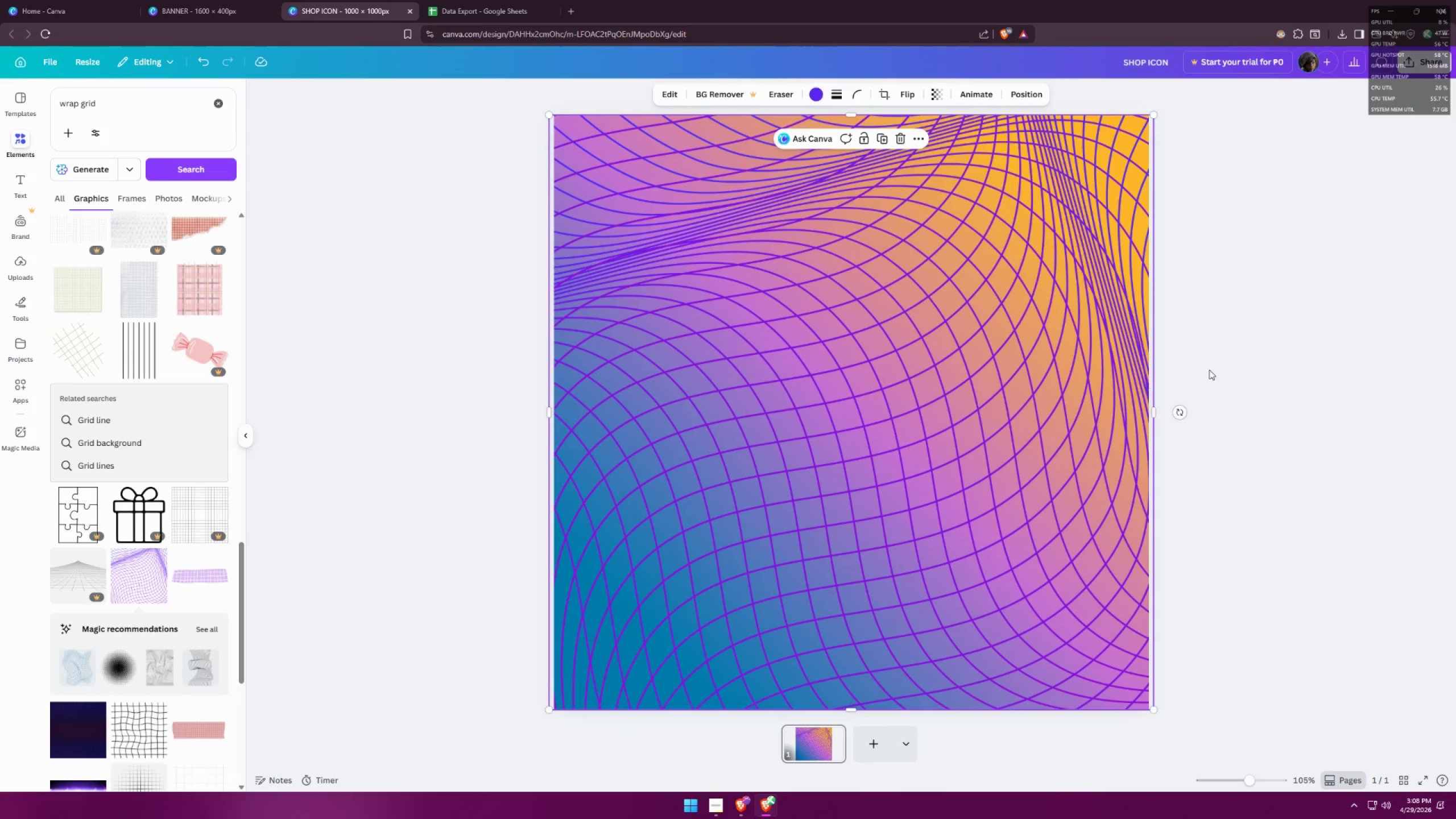 
left_click([1209, 369])
 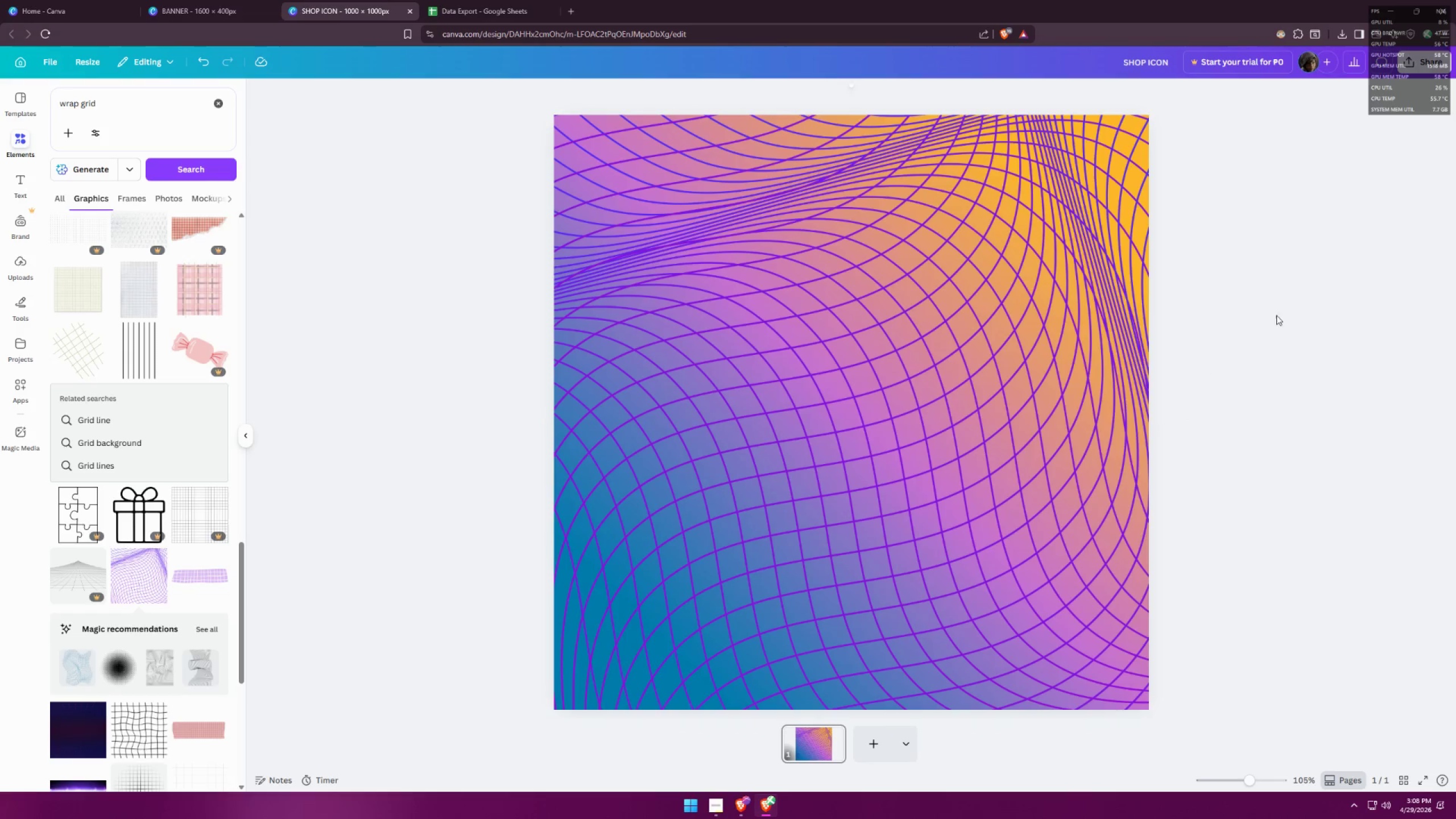 
left_click_drag(start_coordinate=[1281, 315], to_coordinate=[569, 527])
 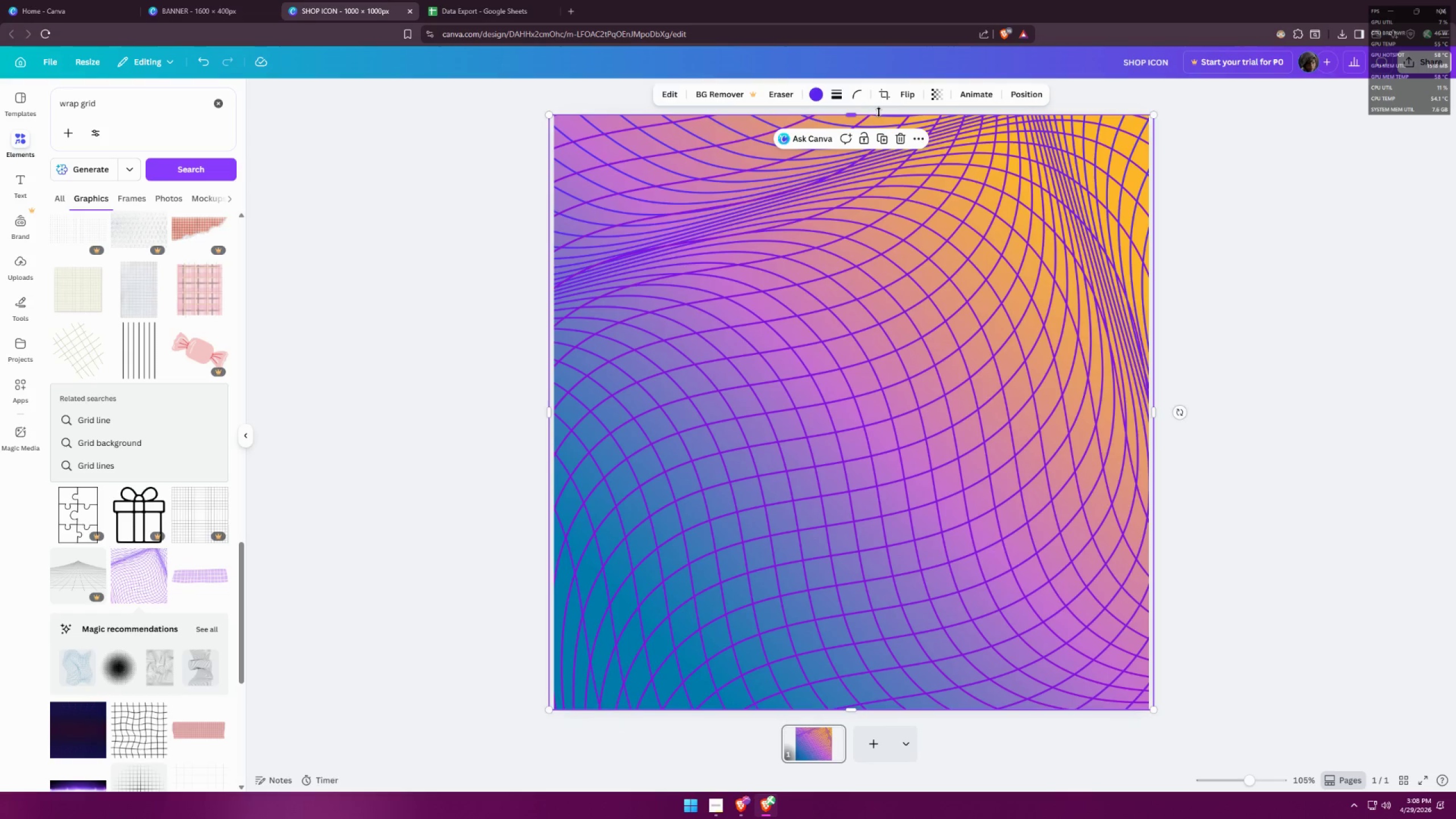 
left_click([940, 95])
 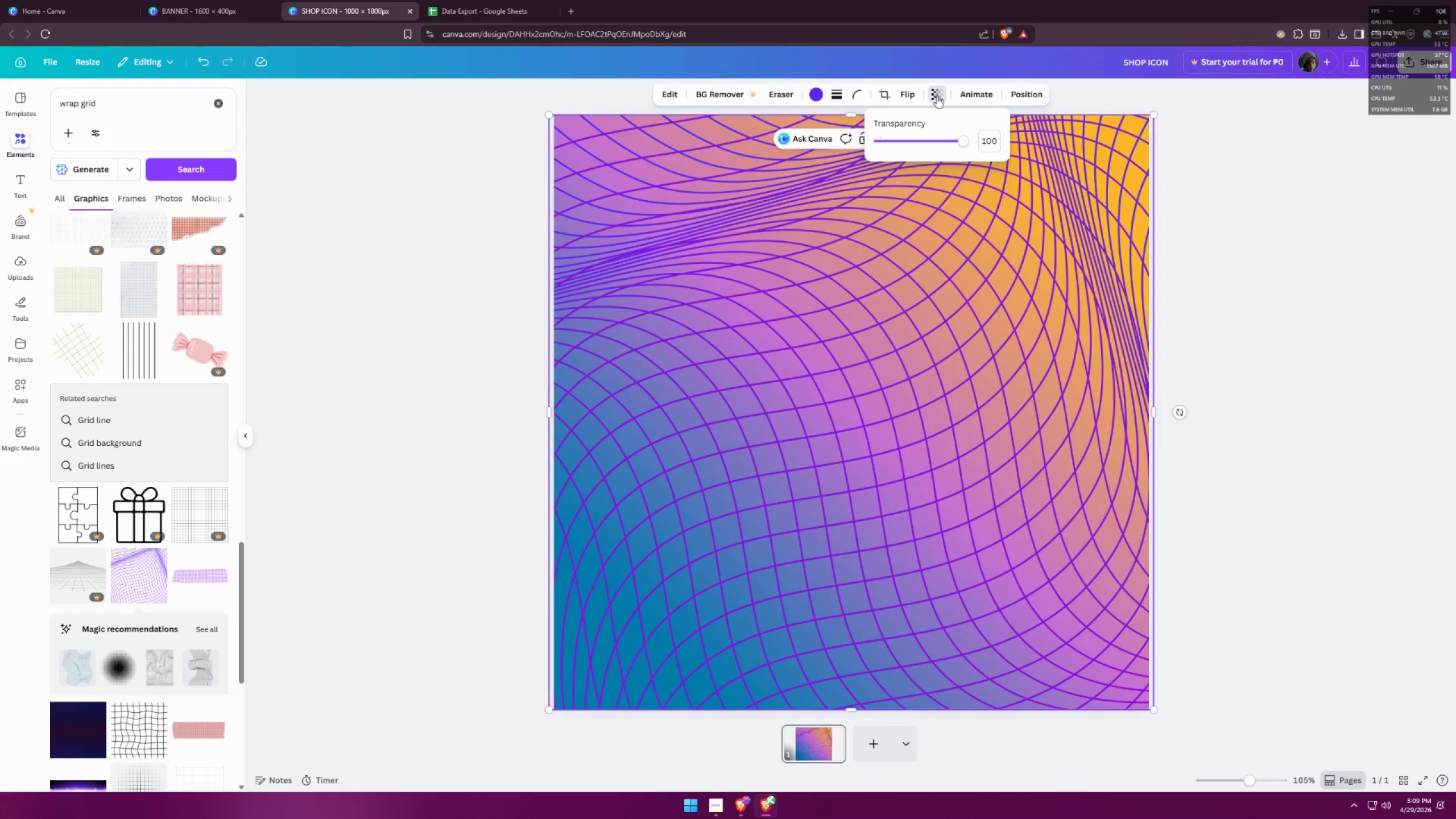 
left_click_drag(start_coordinate=[888, 143], to_coordinate=[859, 152])
 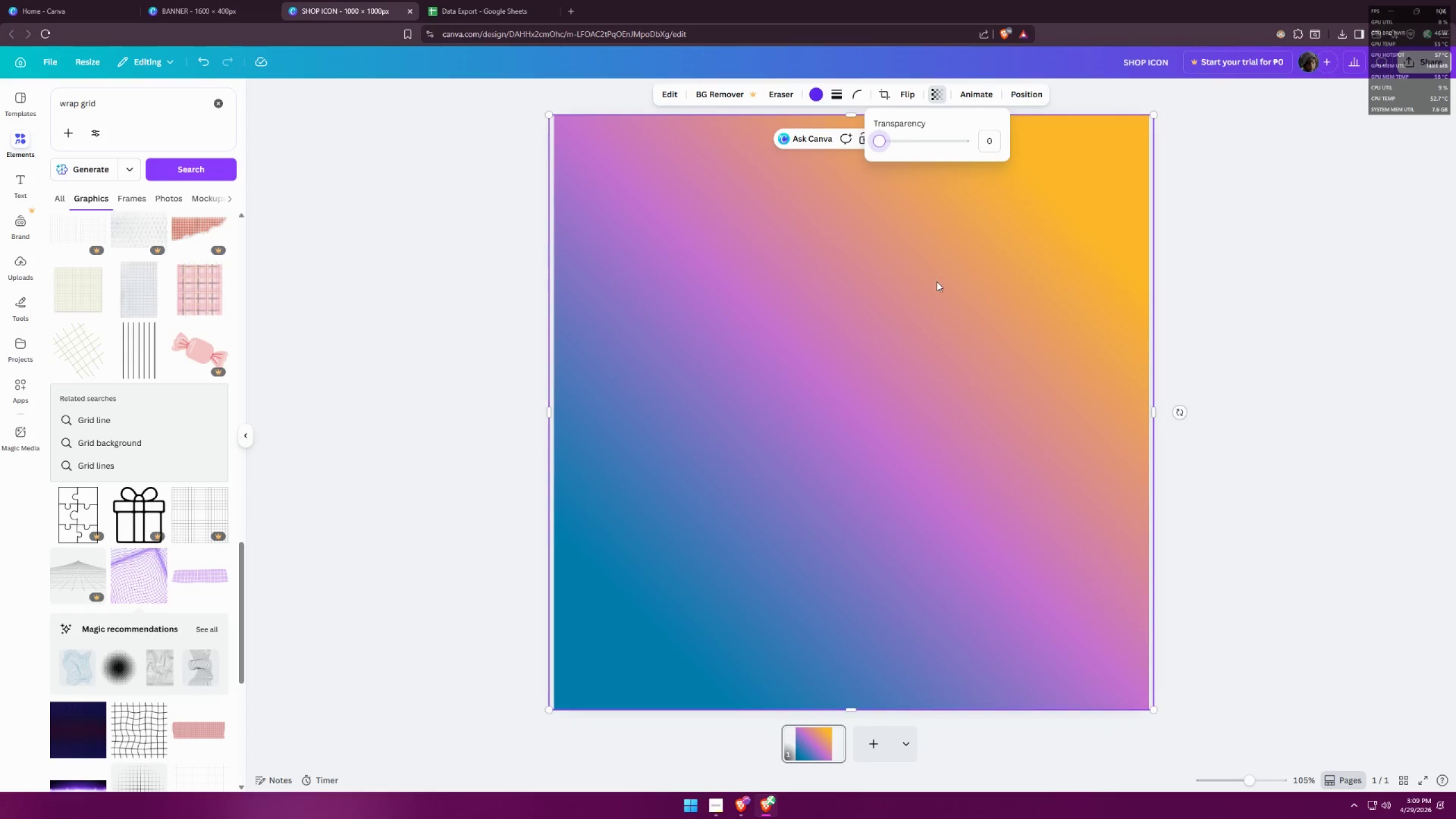 
left_click([937, 282])
 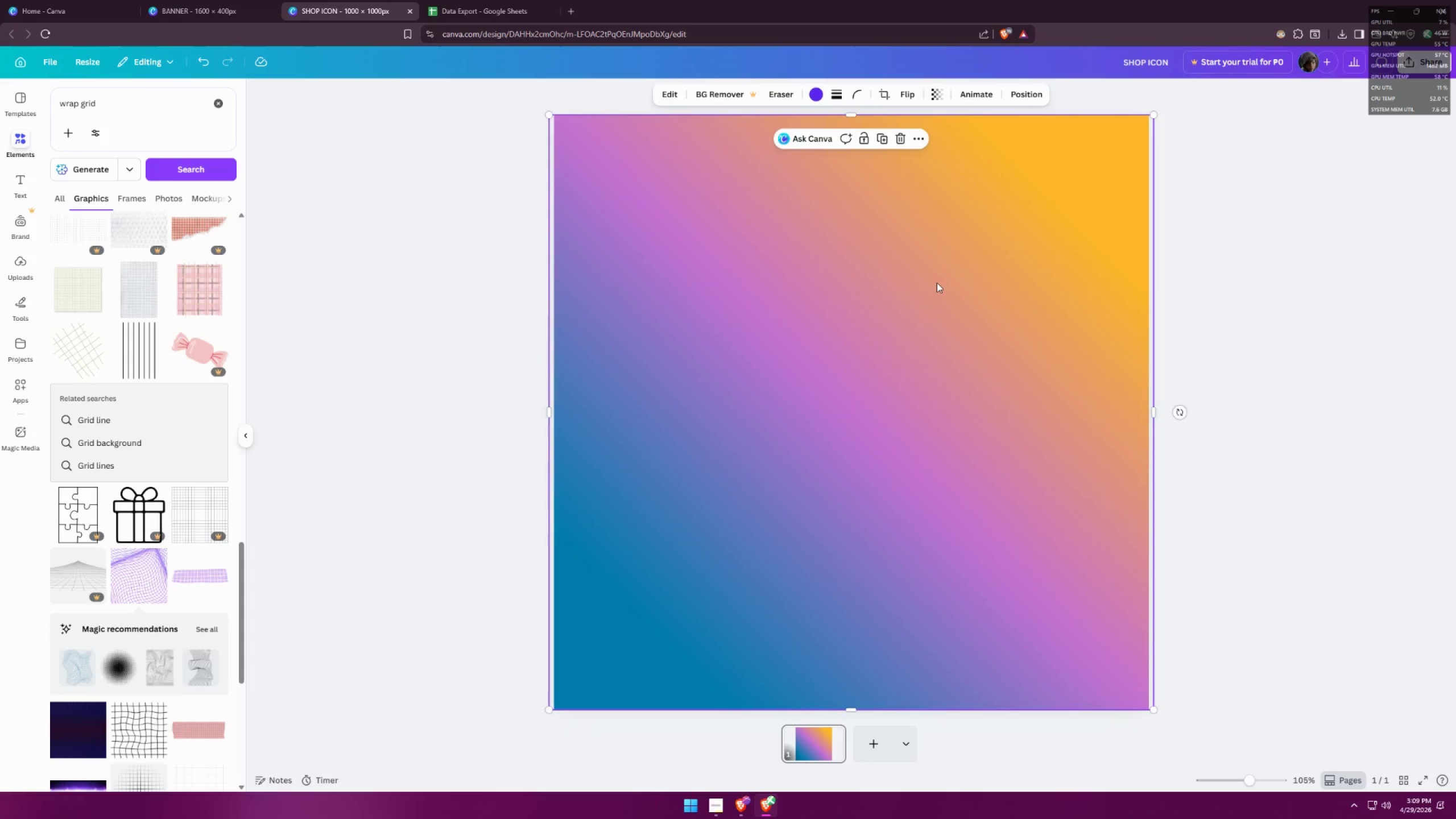 
right_click([936, 283])
 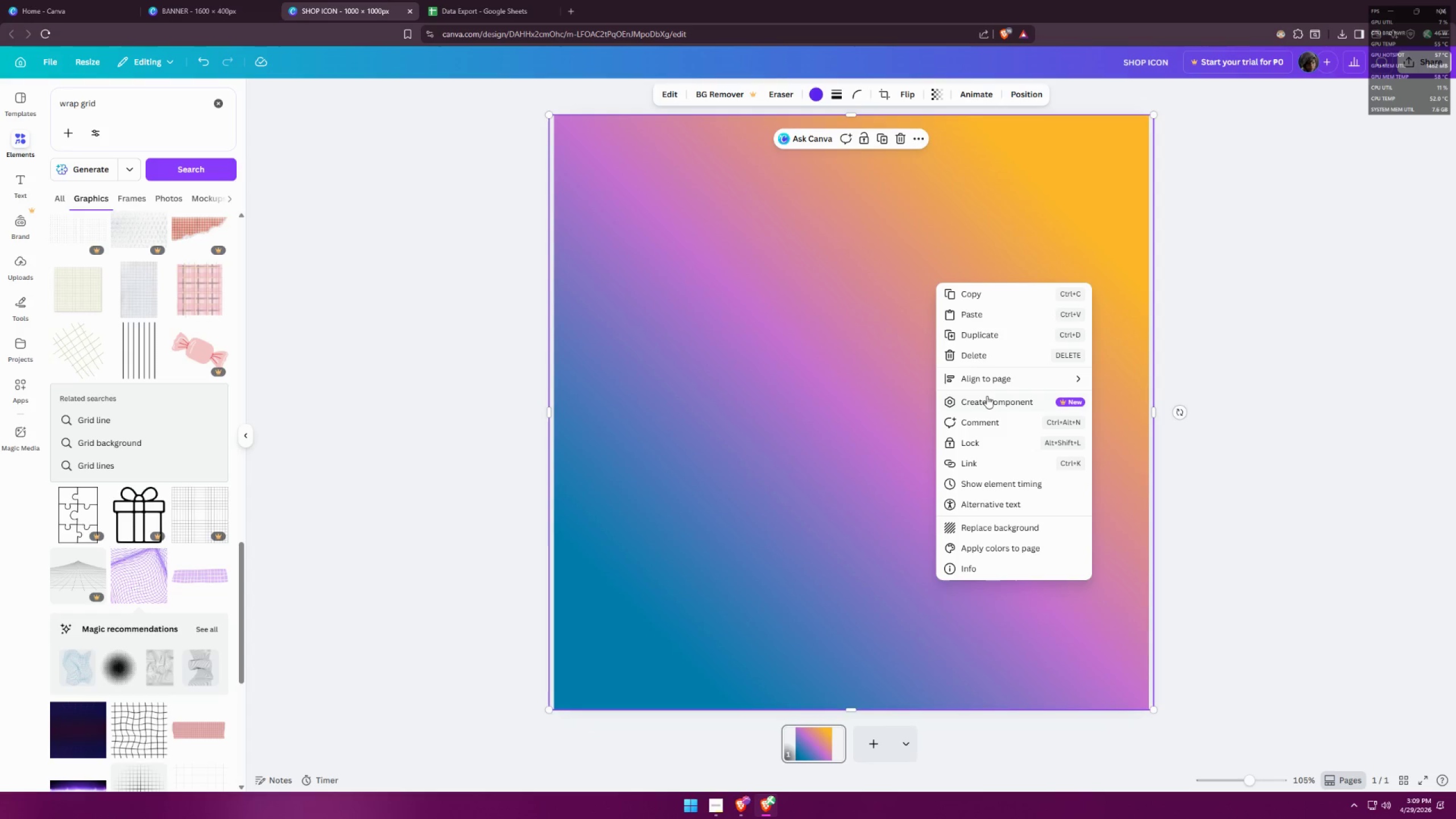 
mouse_move([999, 379])
 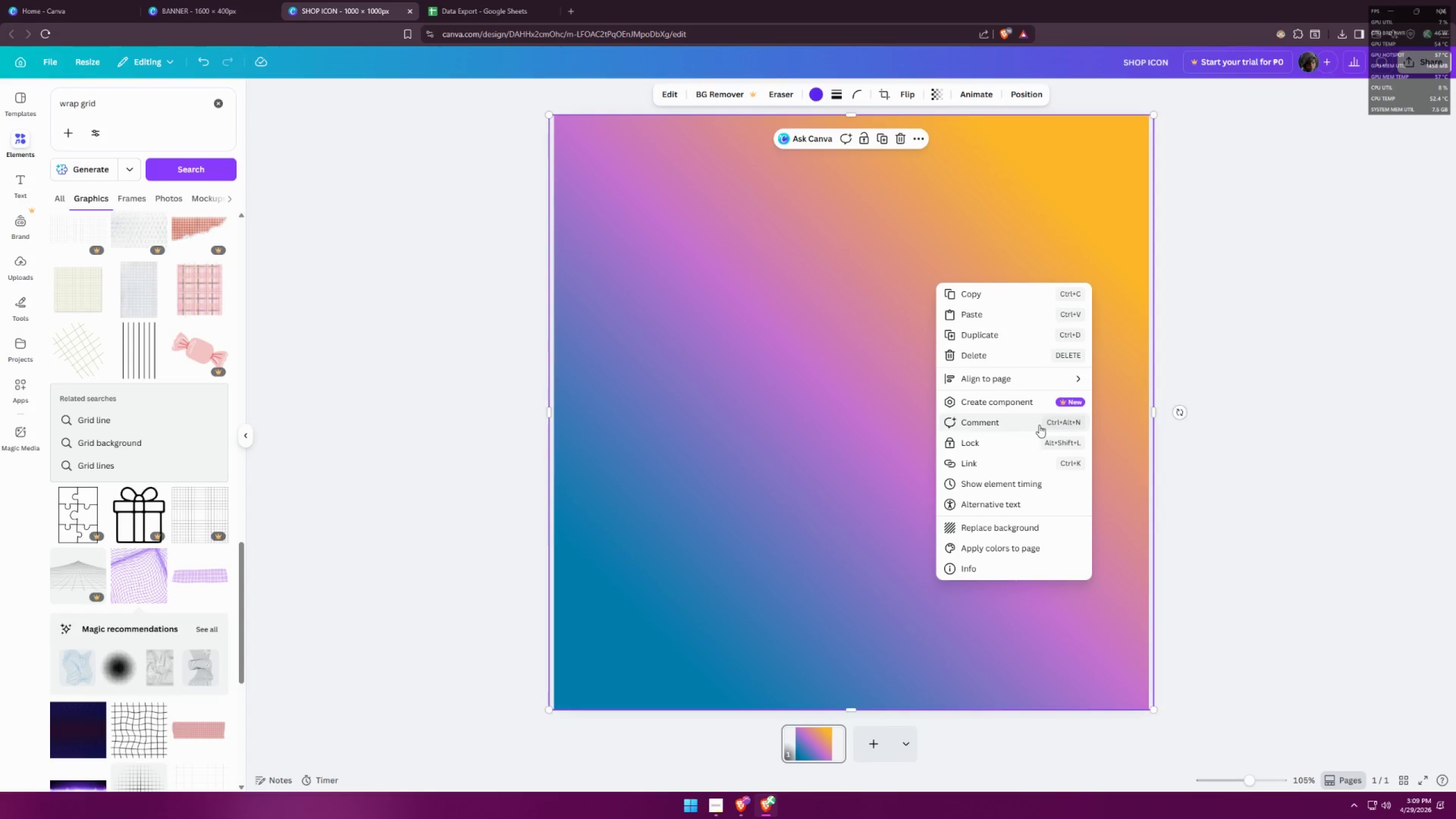 
right_click([819, 382])
 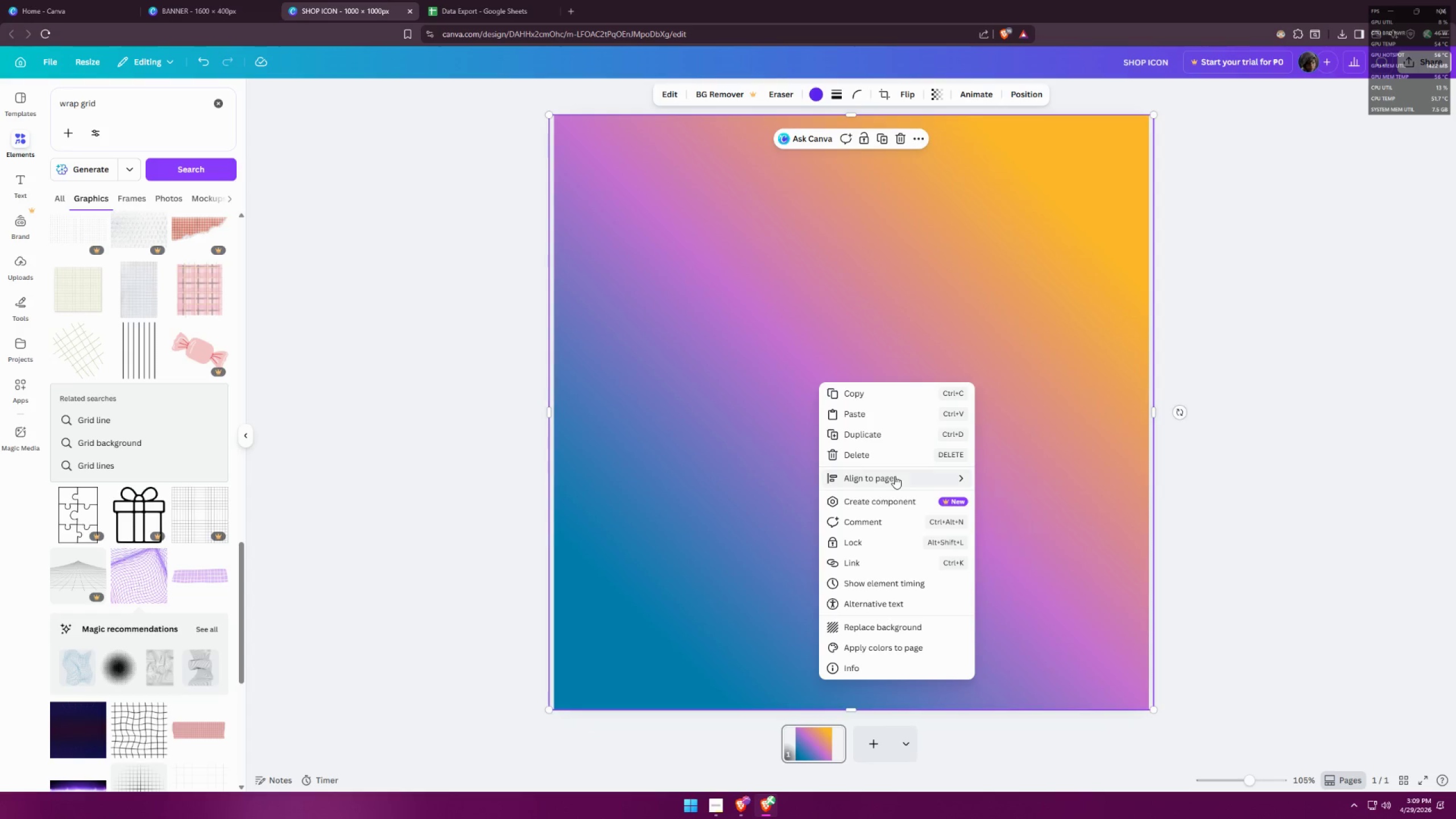 
left_click([1033, 368])
 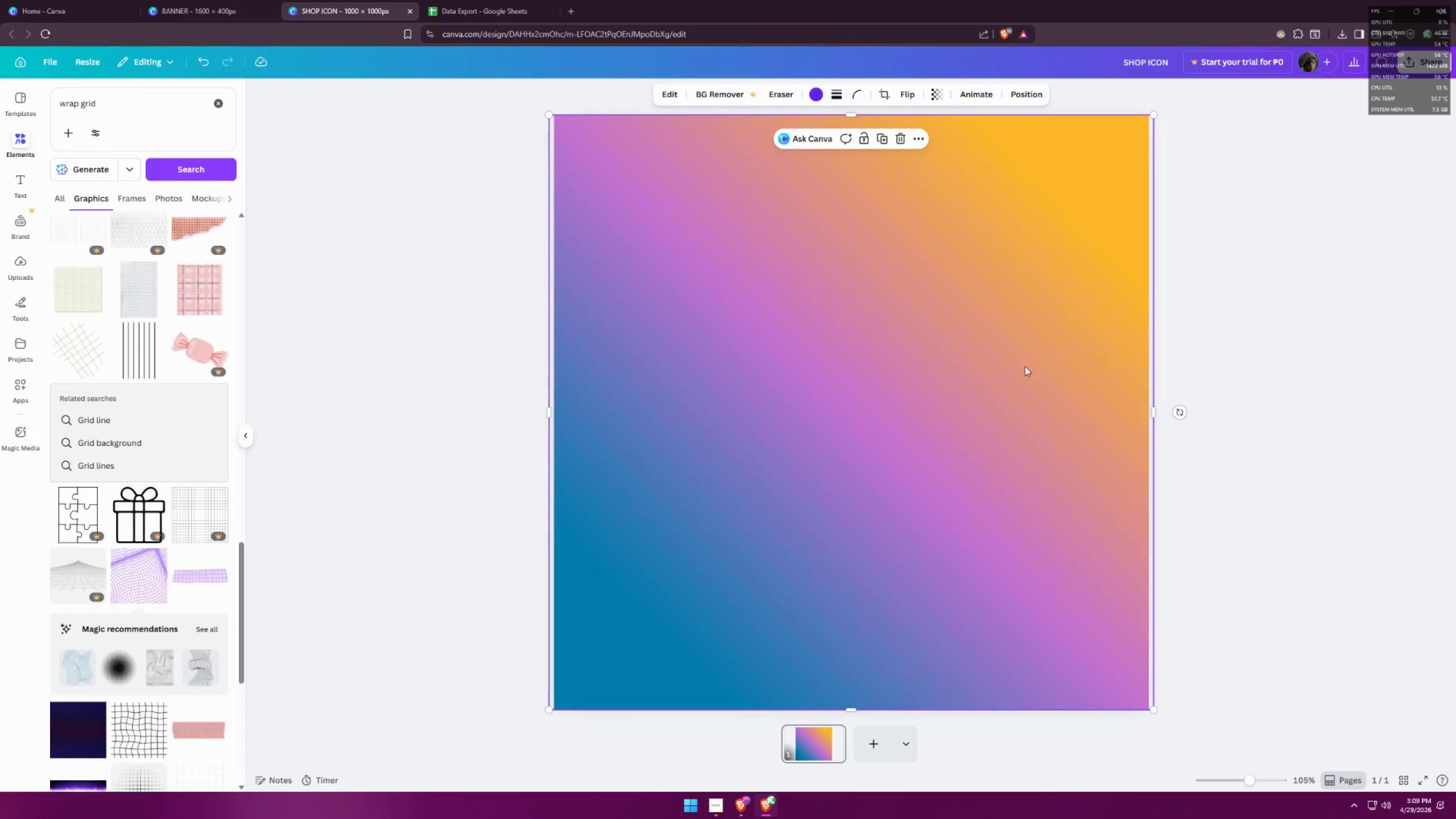 
left_click_drag(start_coordinate=[1021, 367], to_coordinate=[1015, 371])
 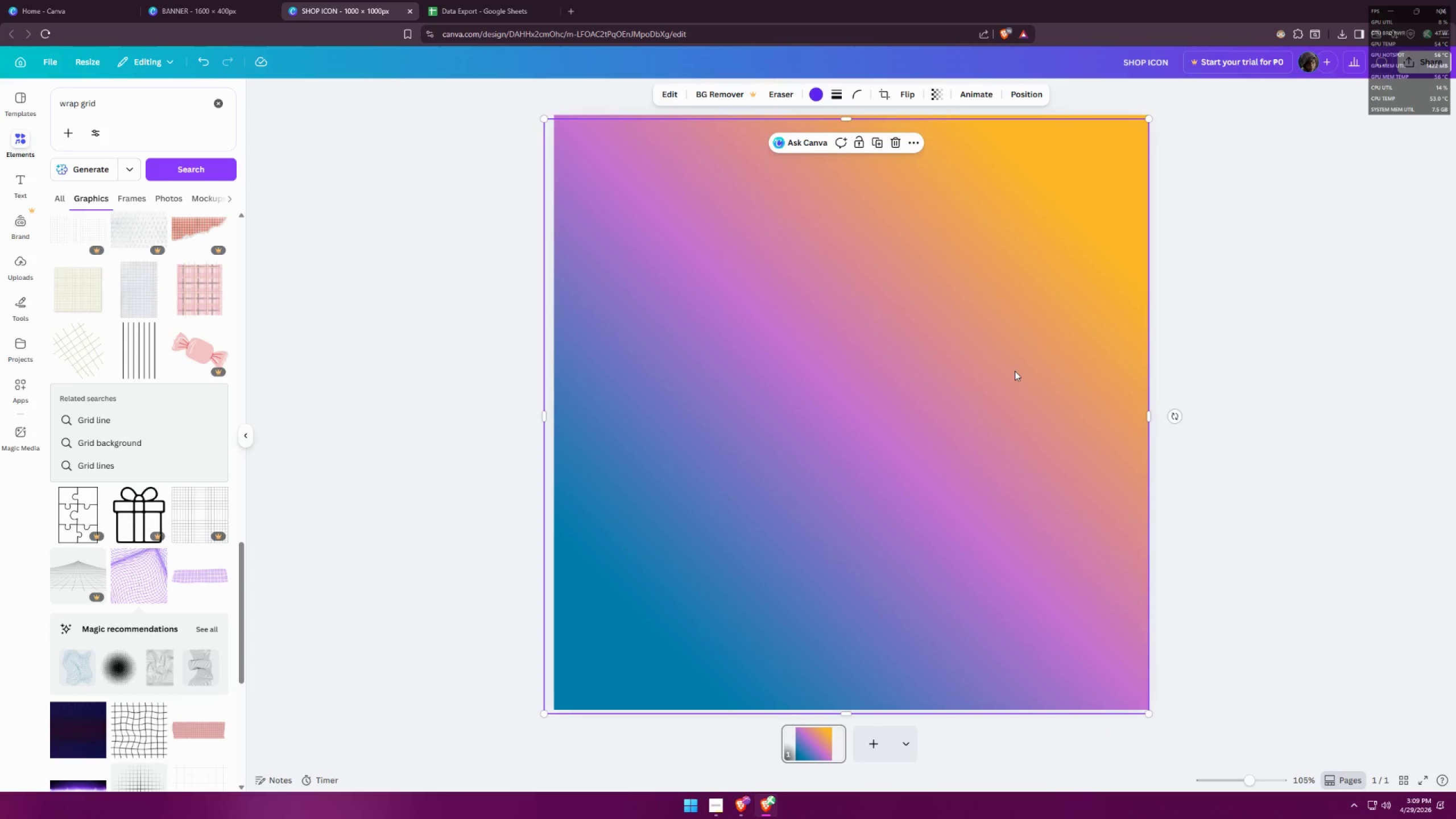 
left_click([946, 358])
 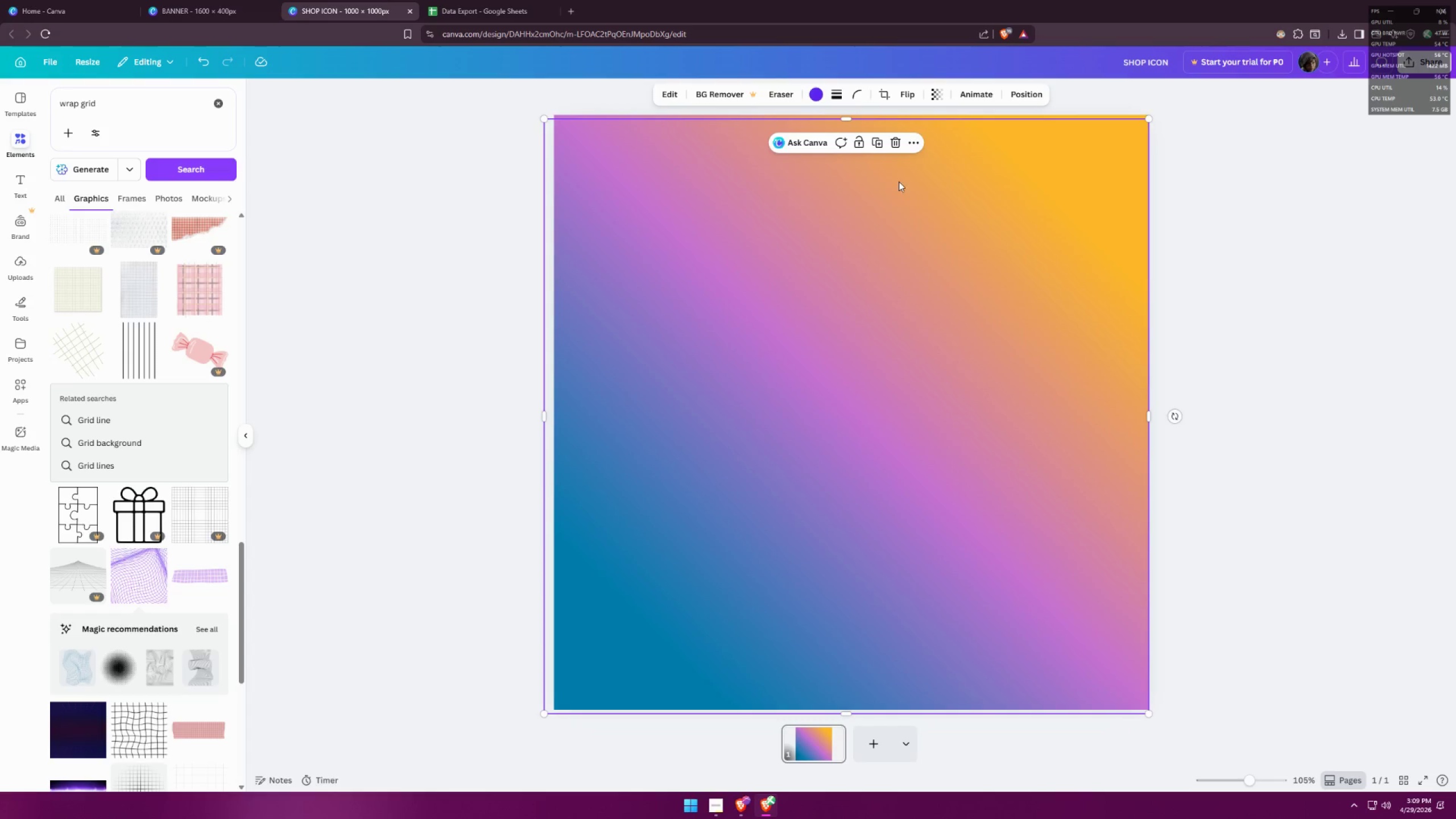 
left_click([943, 88])
 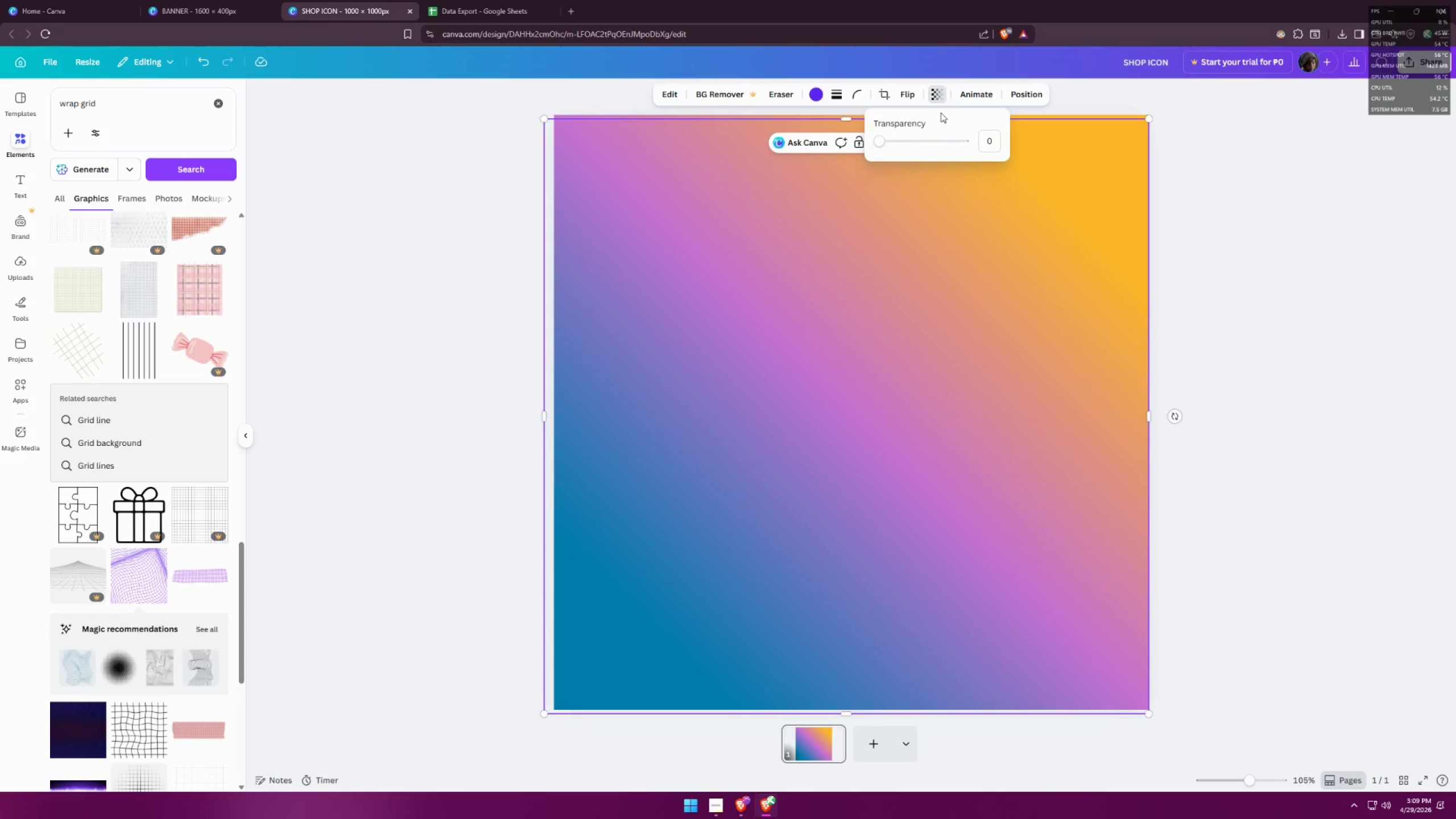 
left_click([929, 141])
 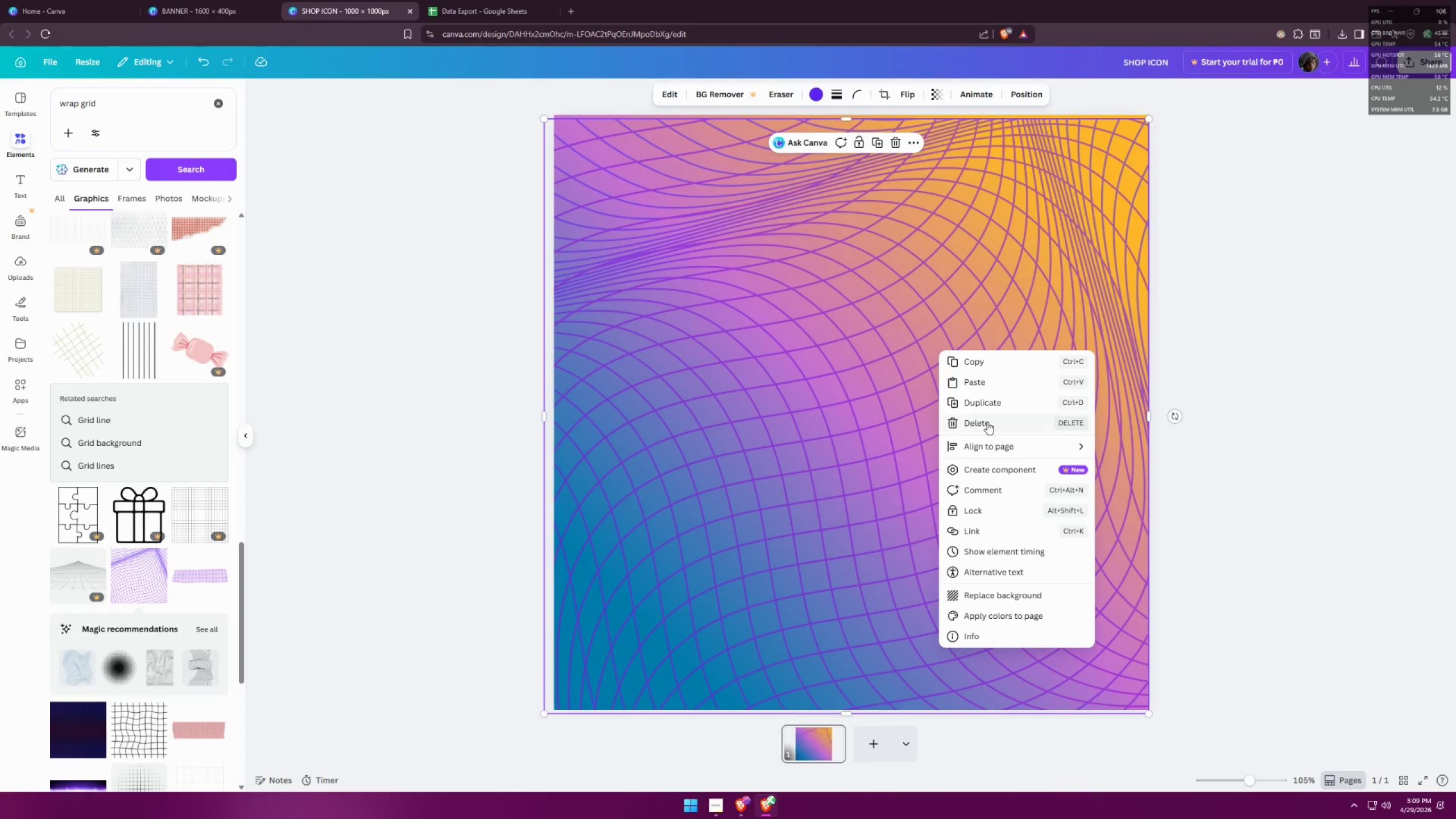 
left_click([1201, 381])
 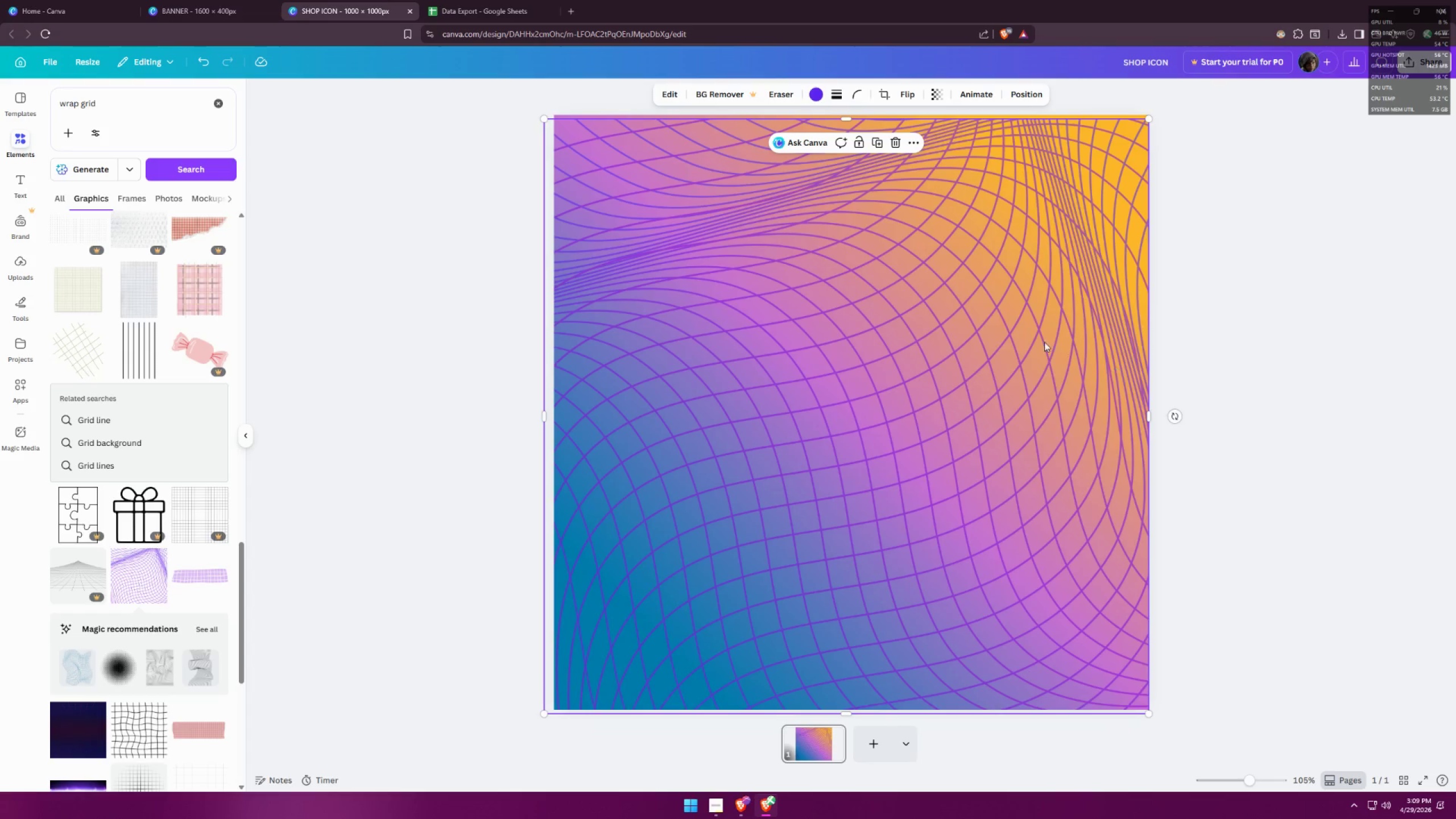 
left_click_drag(start_coordinate=[1271, 344], to_coordinate=[1268, 342])
 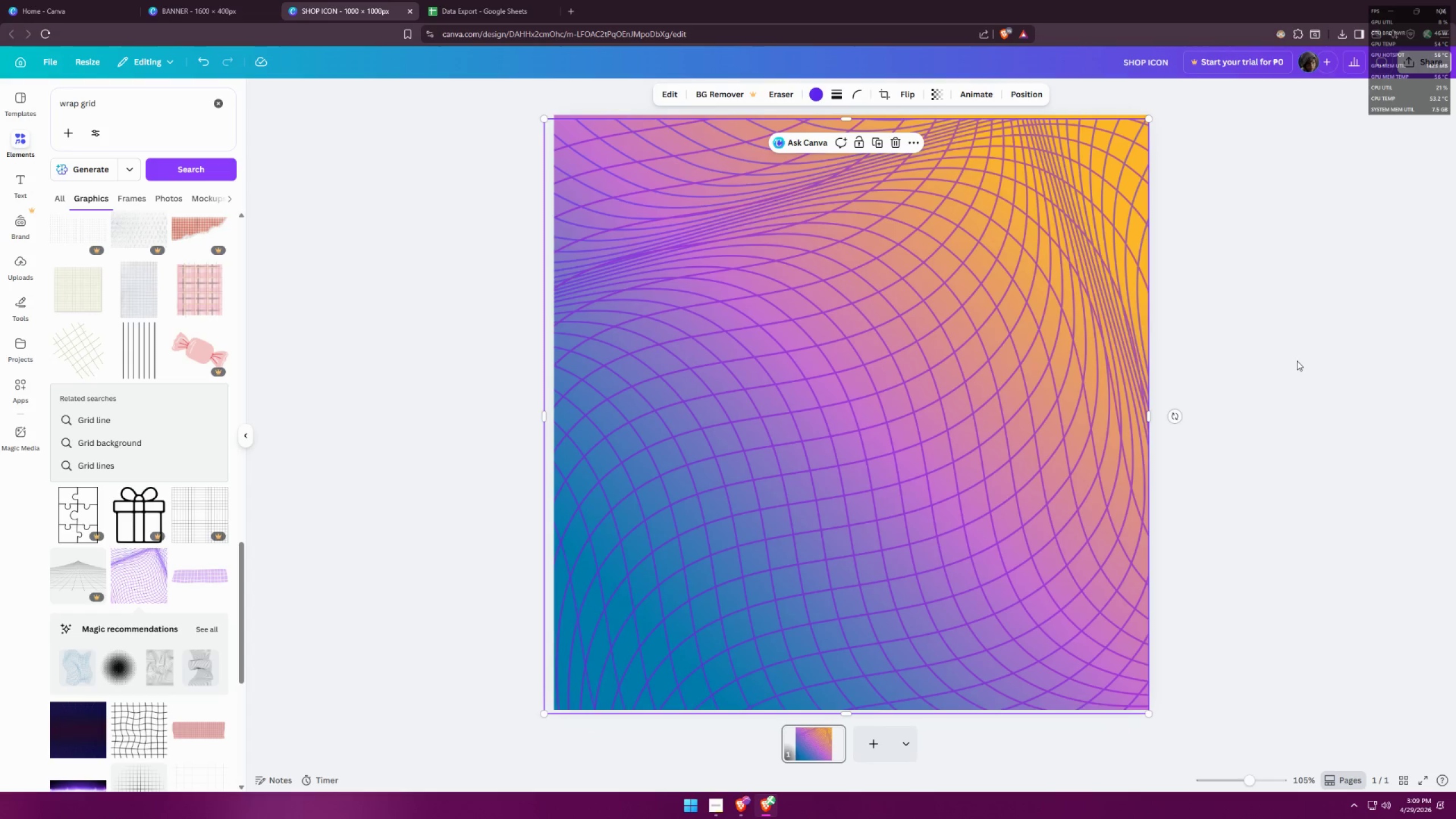 
left_click_drag(start_coordinate=[1301, 305], to_coordinate=[1317, 307])
 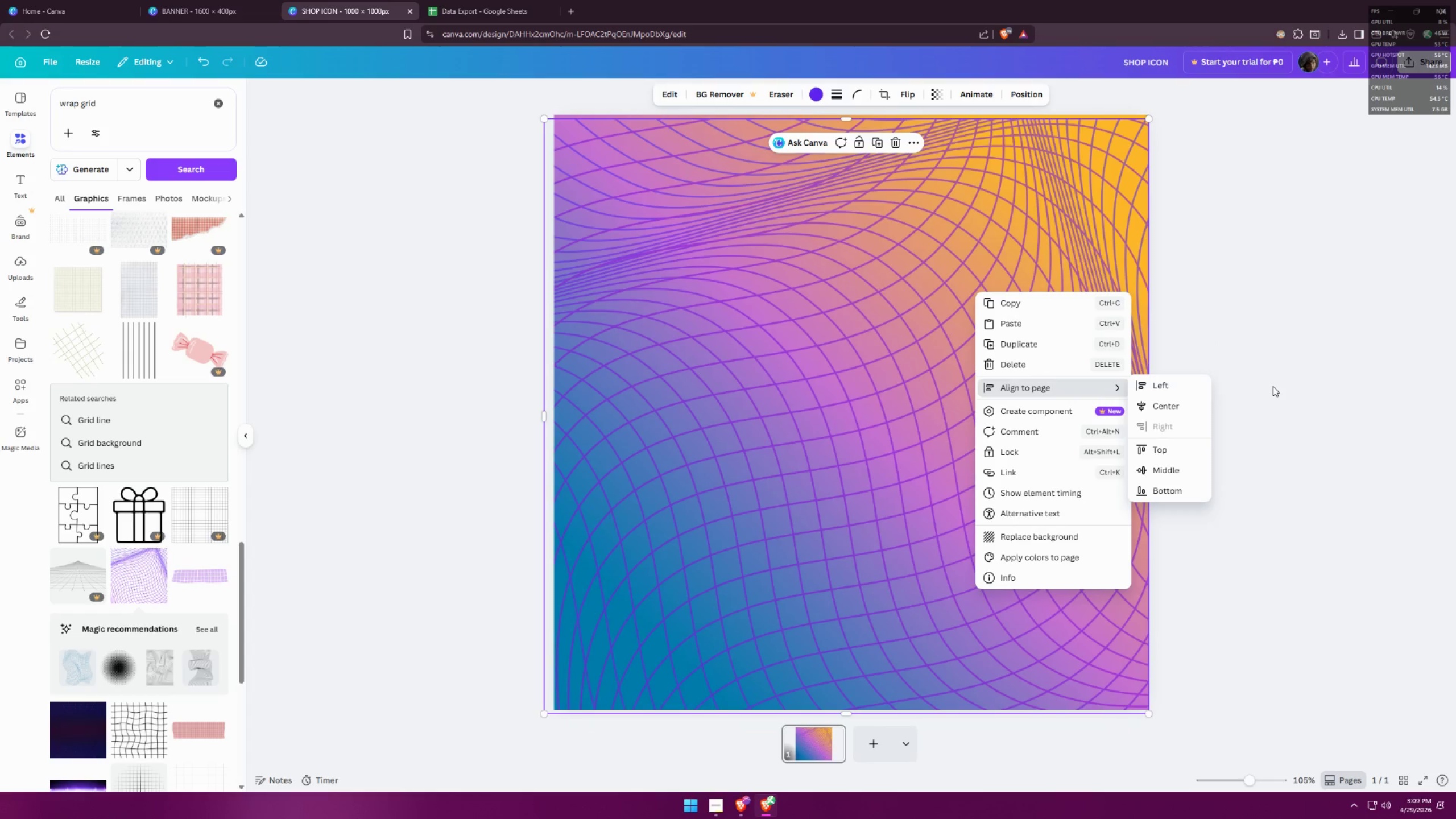 
left_click([1269, 392])
 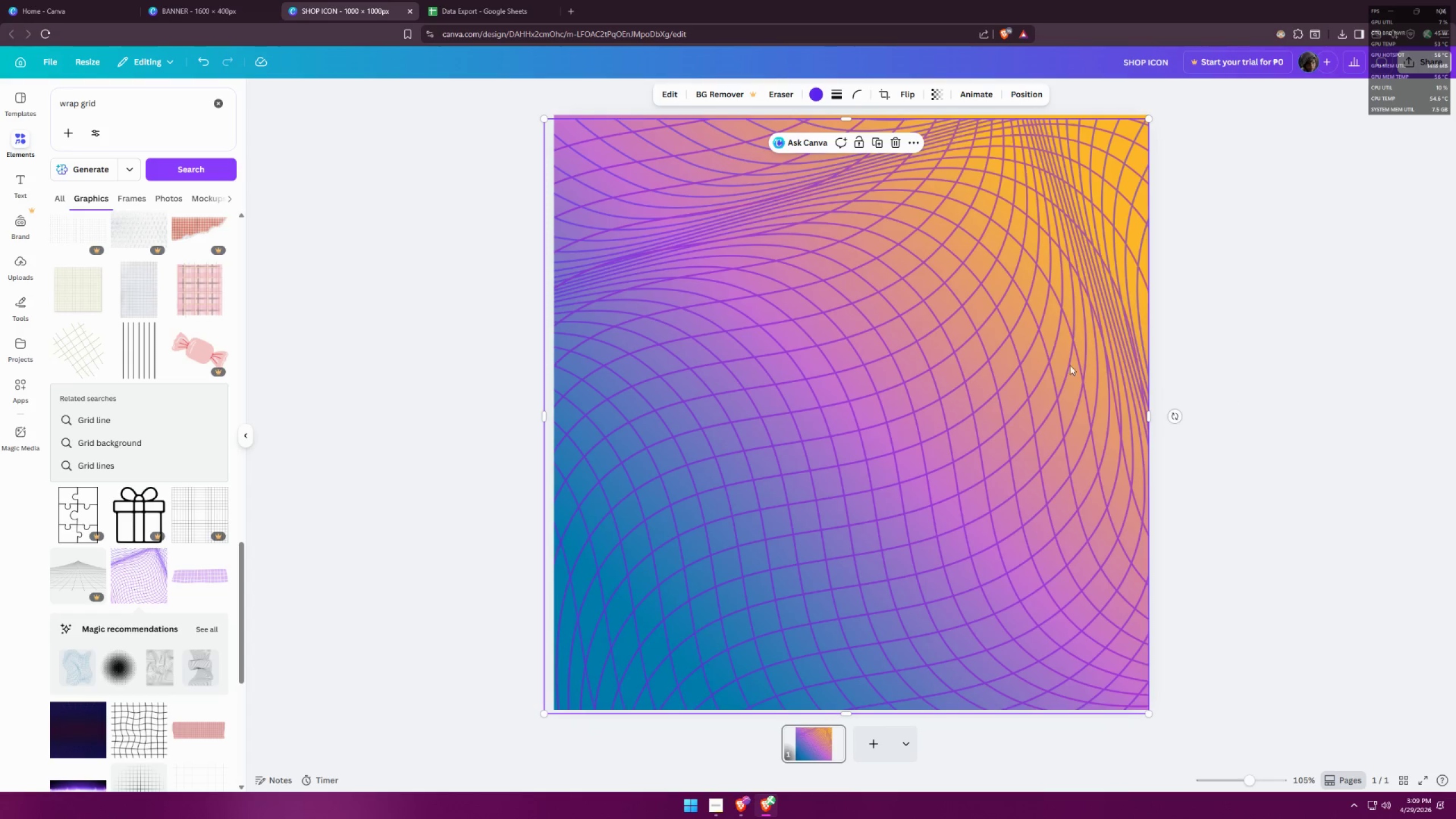 
left_click_drag(start_coordinate=[920, 322], to_coordinate=[786, 389])
 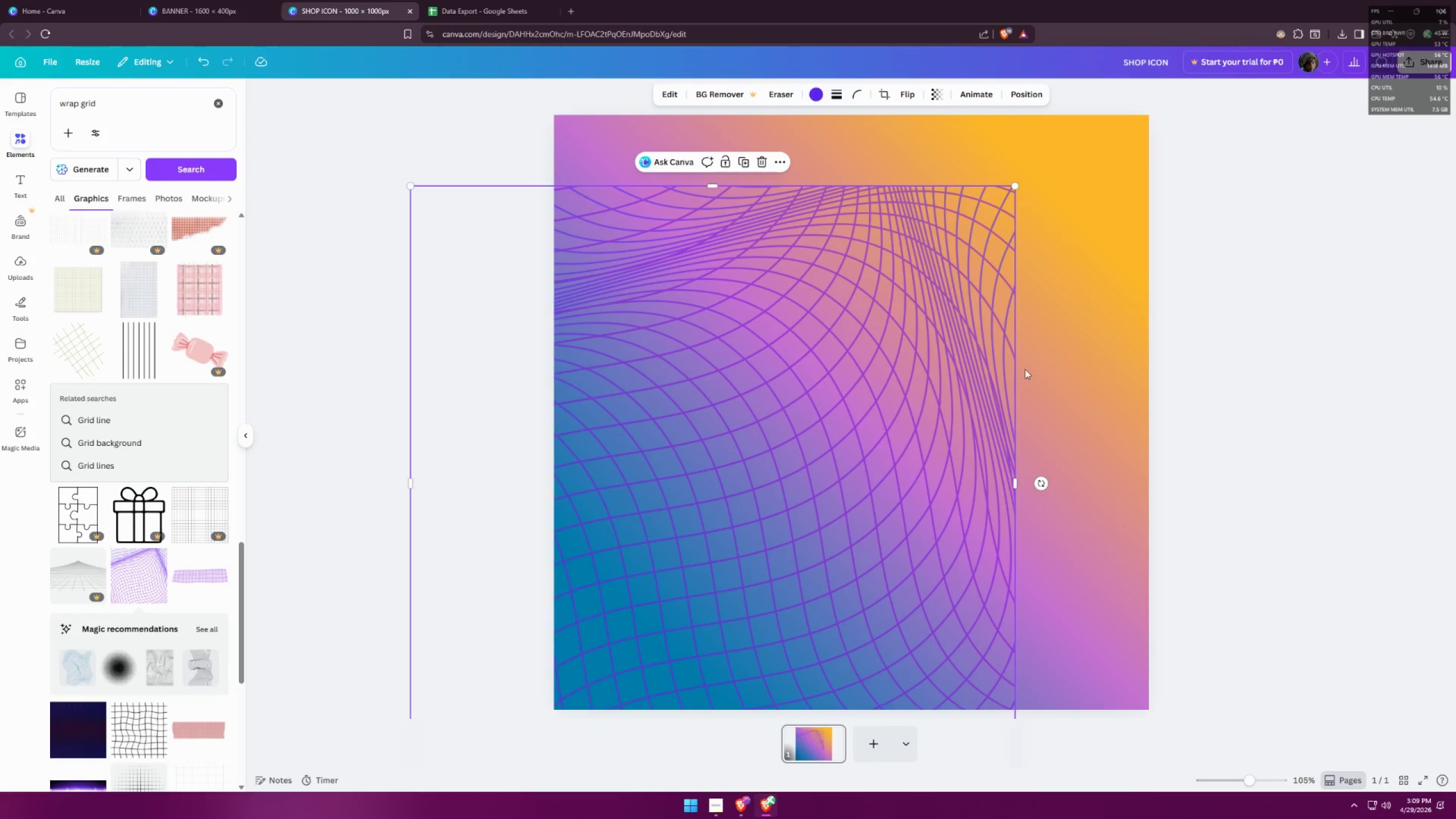 
right_click([1056, 367])
 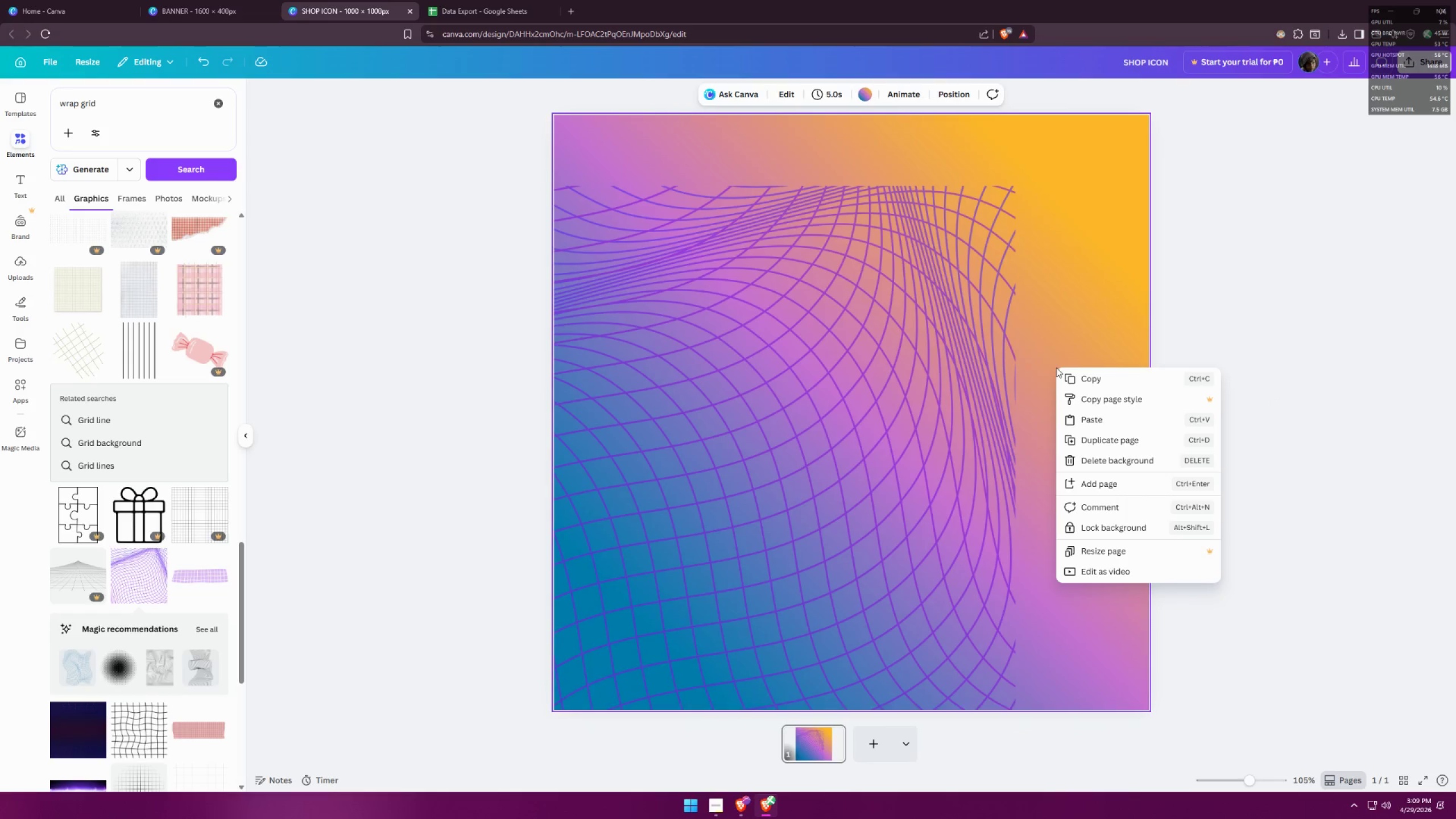 
left_click([937, 350])
 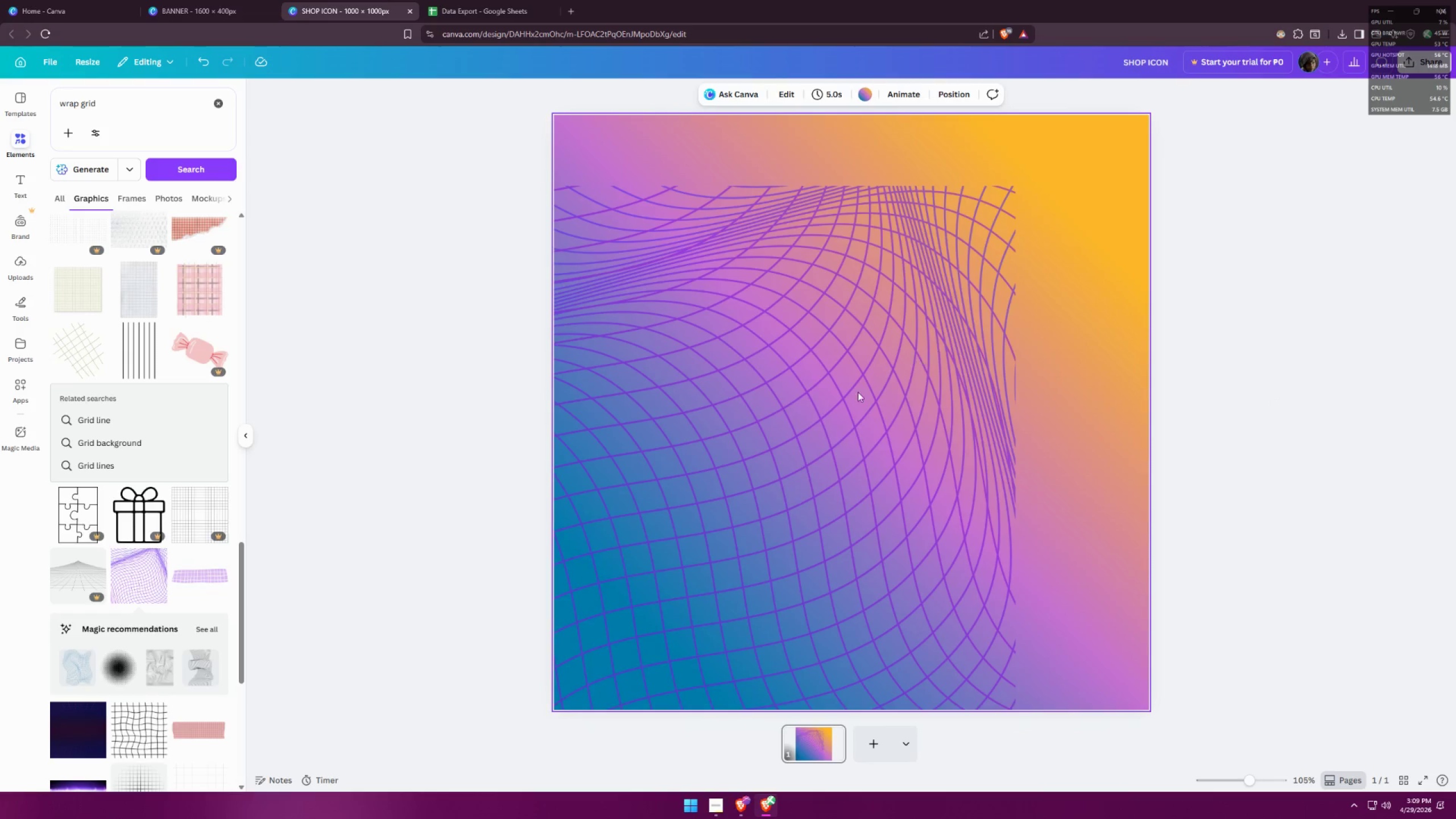 
left_click_drag(start_coordinate=[845, 401], to_coordinate=[985, 332])
 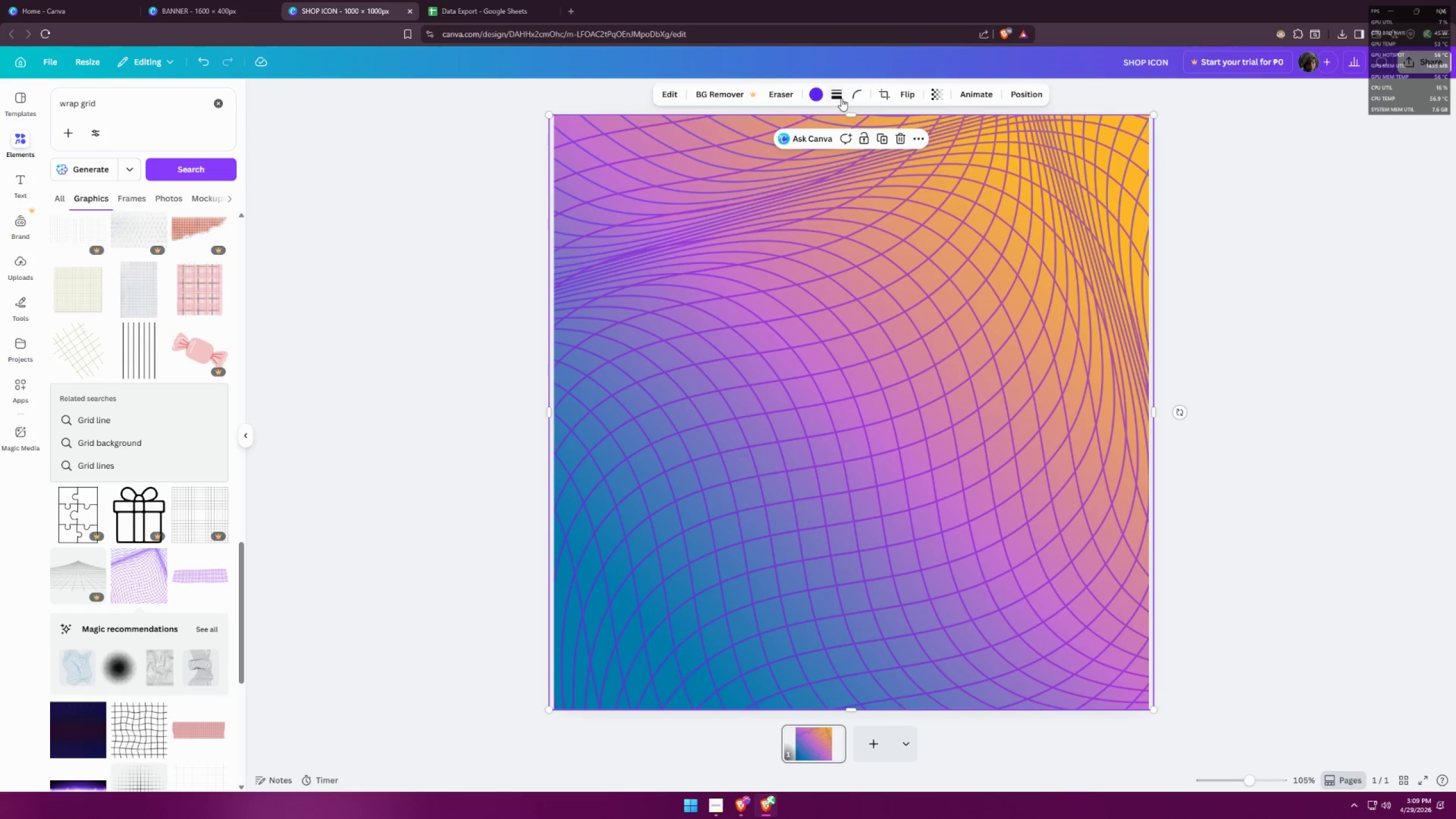 
double_click([841, 98])
 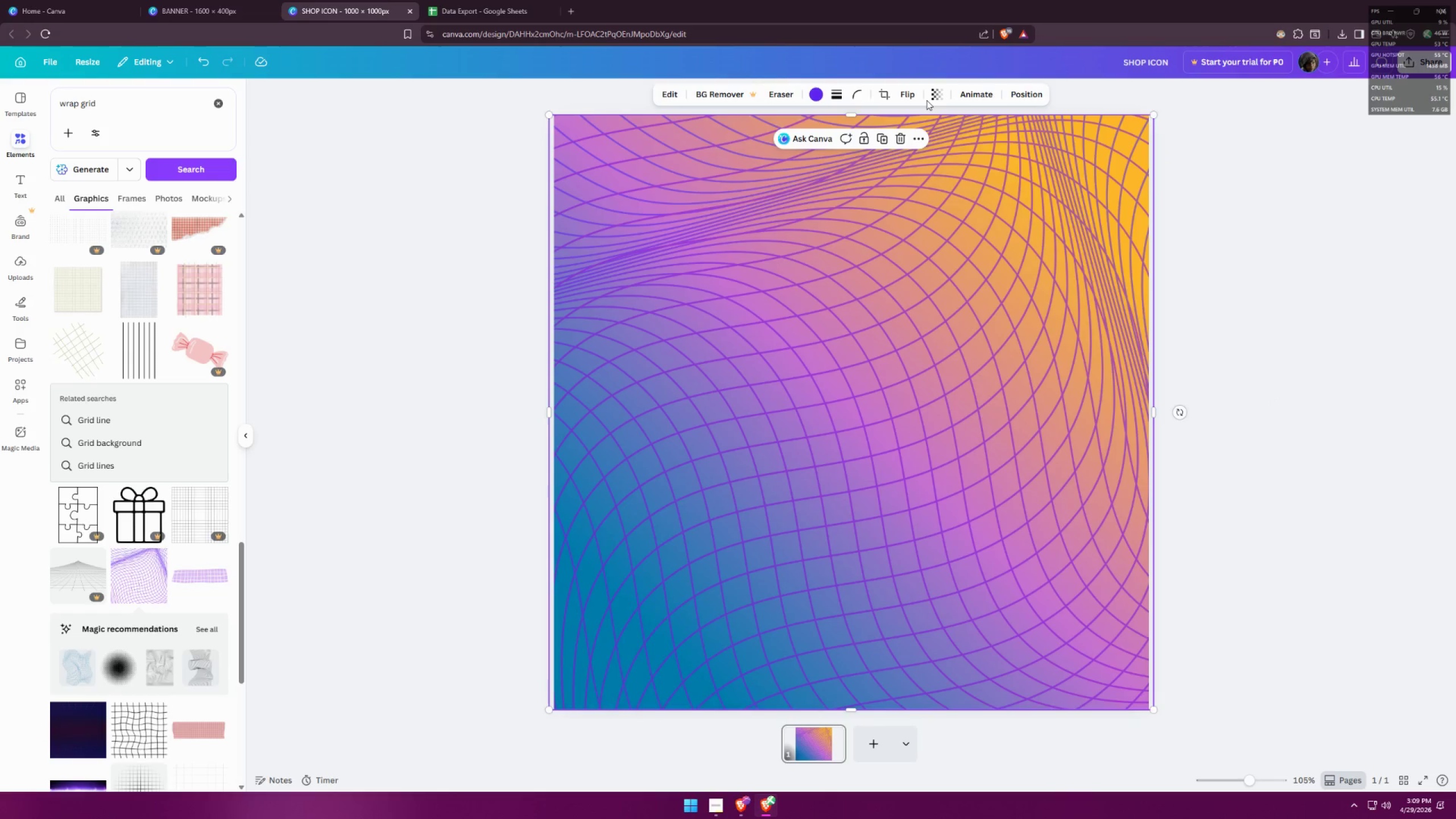 
left_click([933, 96])
 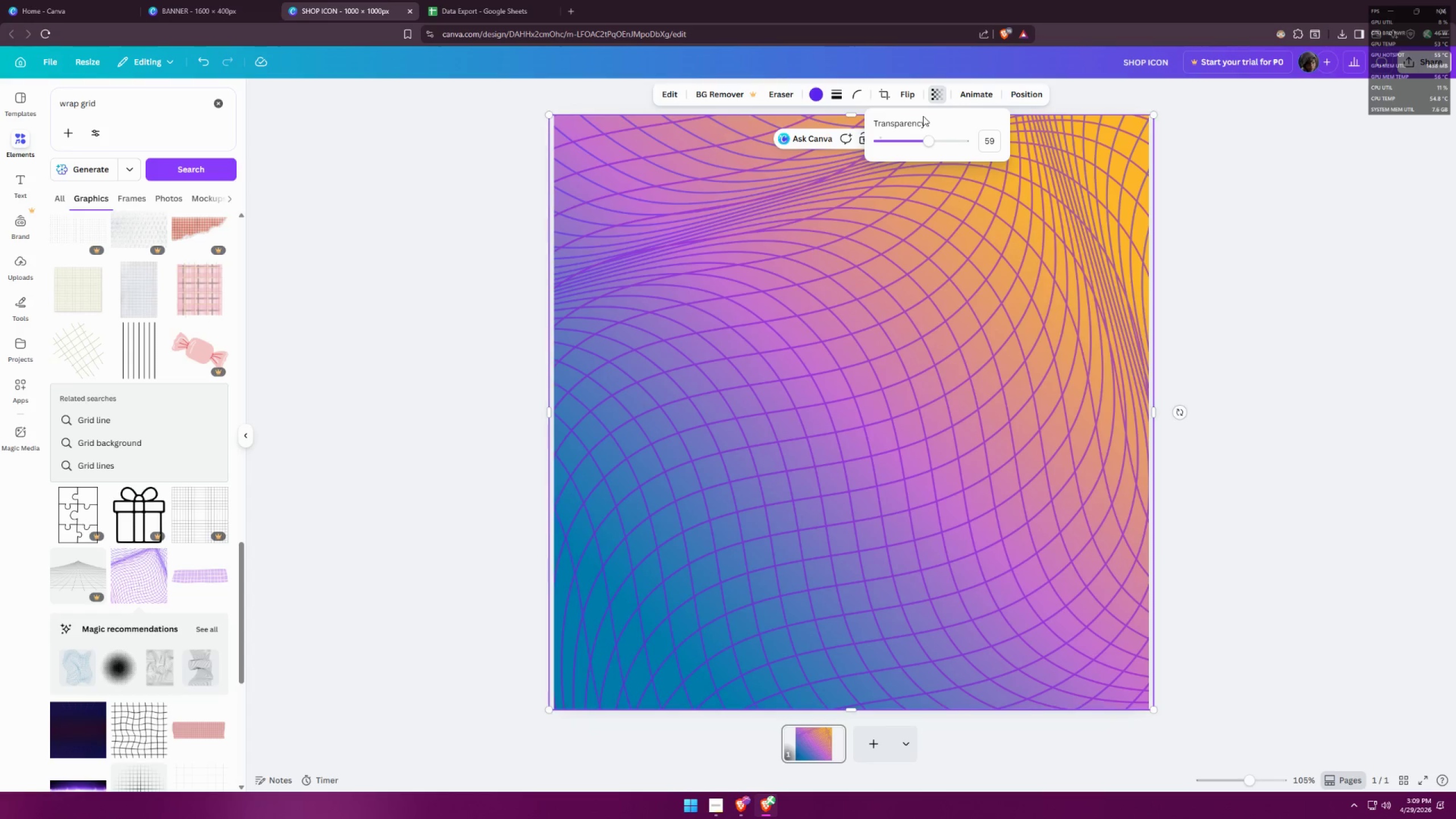 
left_click([1230, 185])
 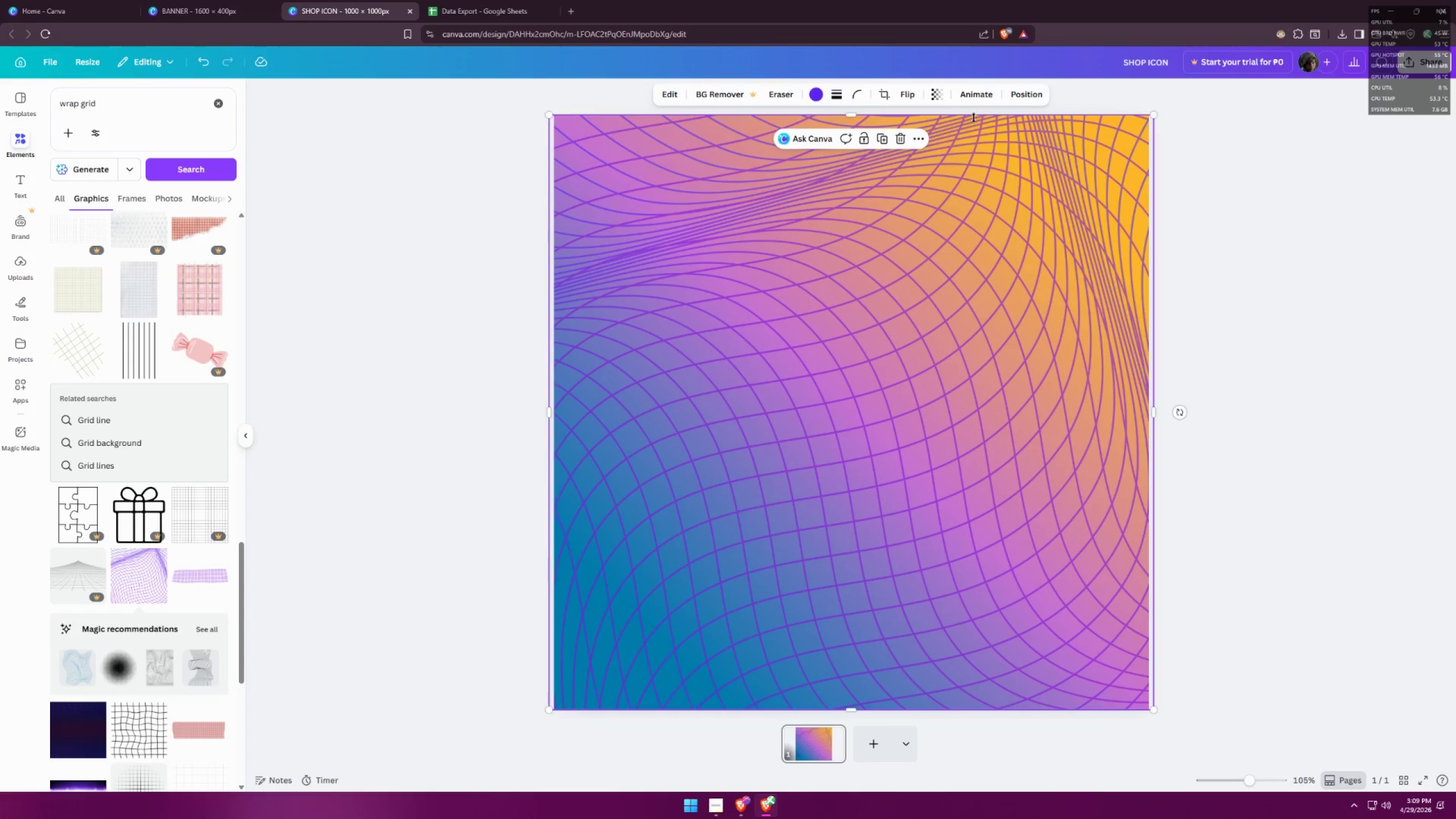 
left_click([942, 101])
 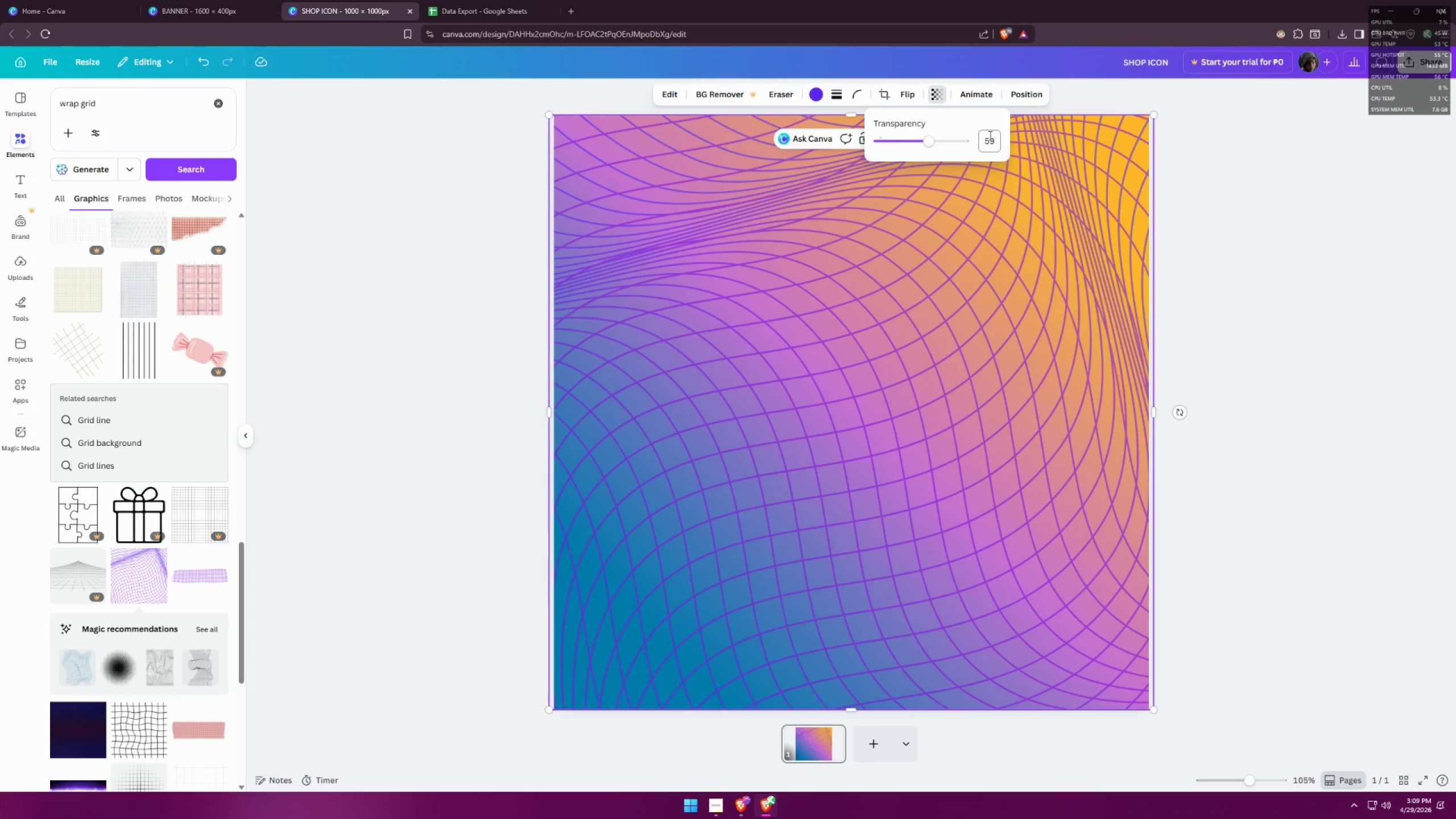 
double_click([989, 135])
 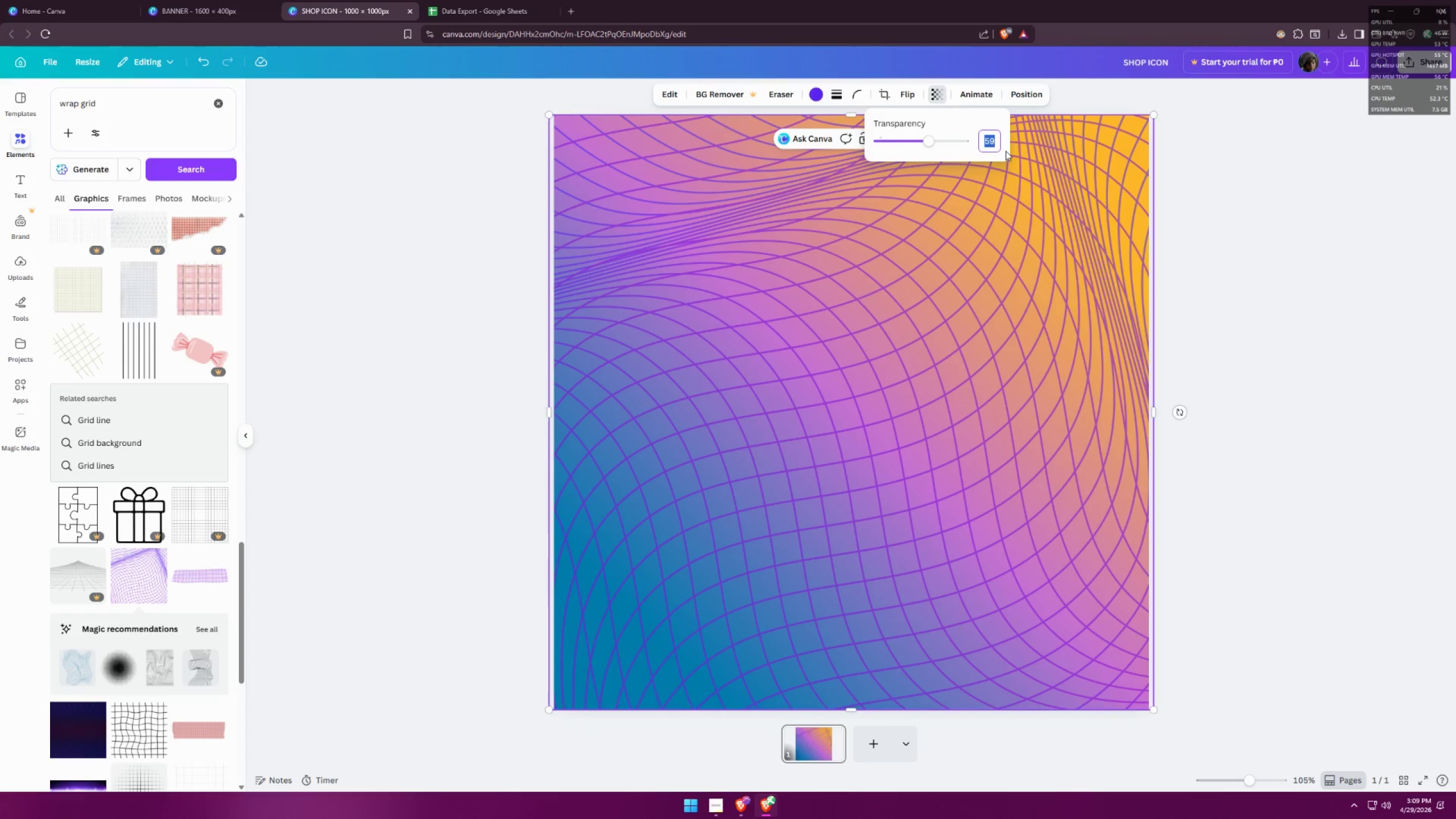 
type(50)
 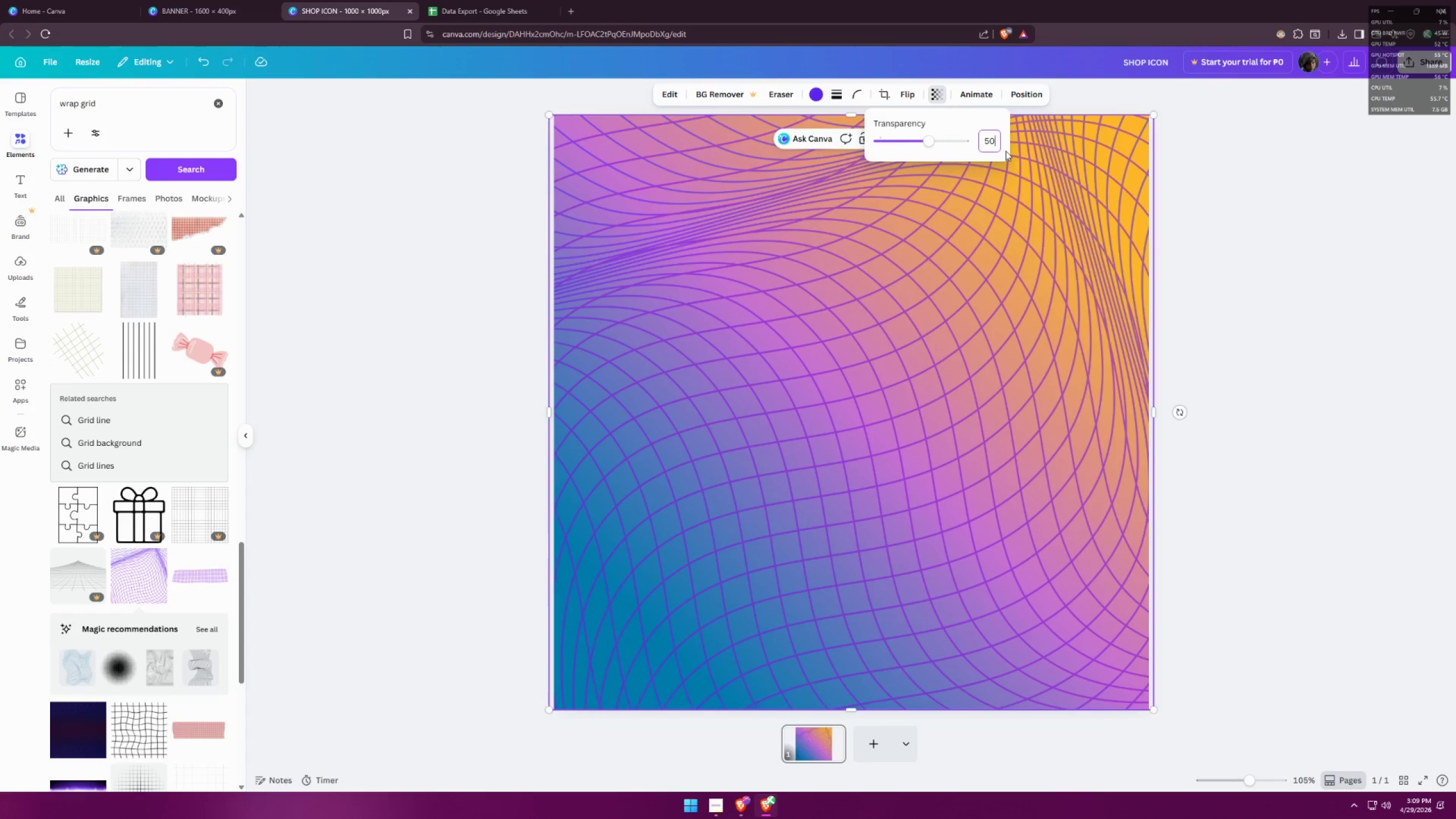 
key(Enter)
 